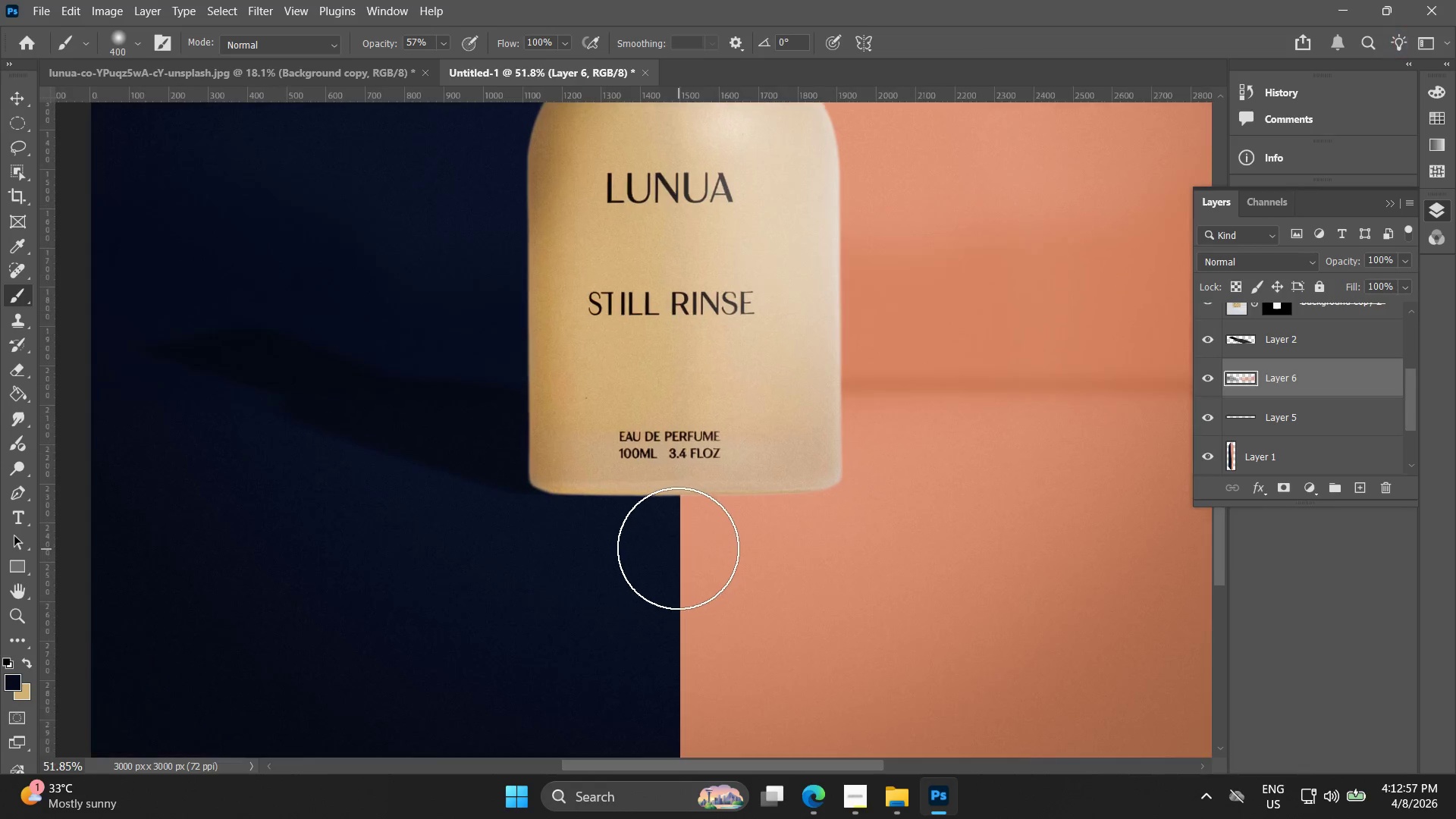 
key(Alt+AltLeft)
 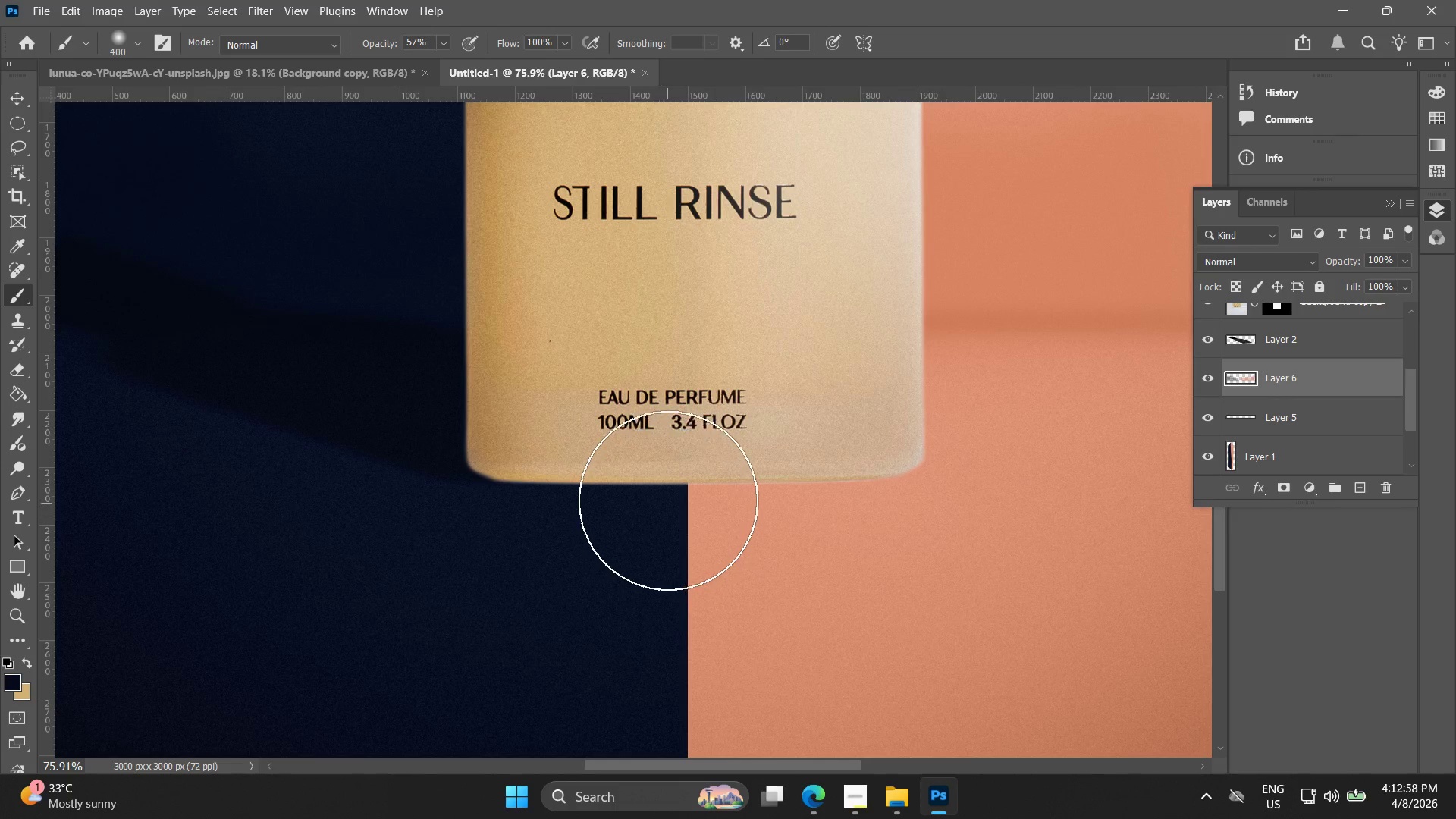 
key(V)
 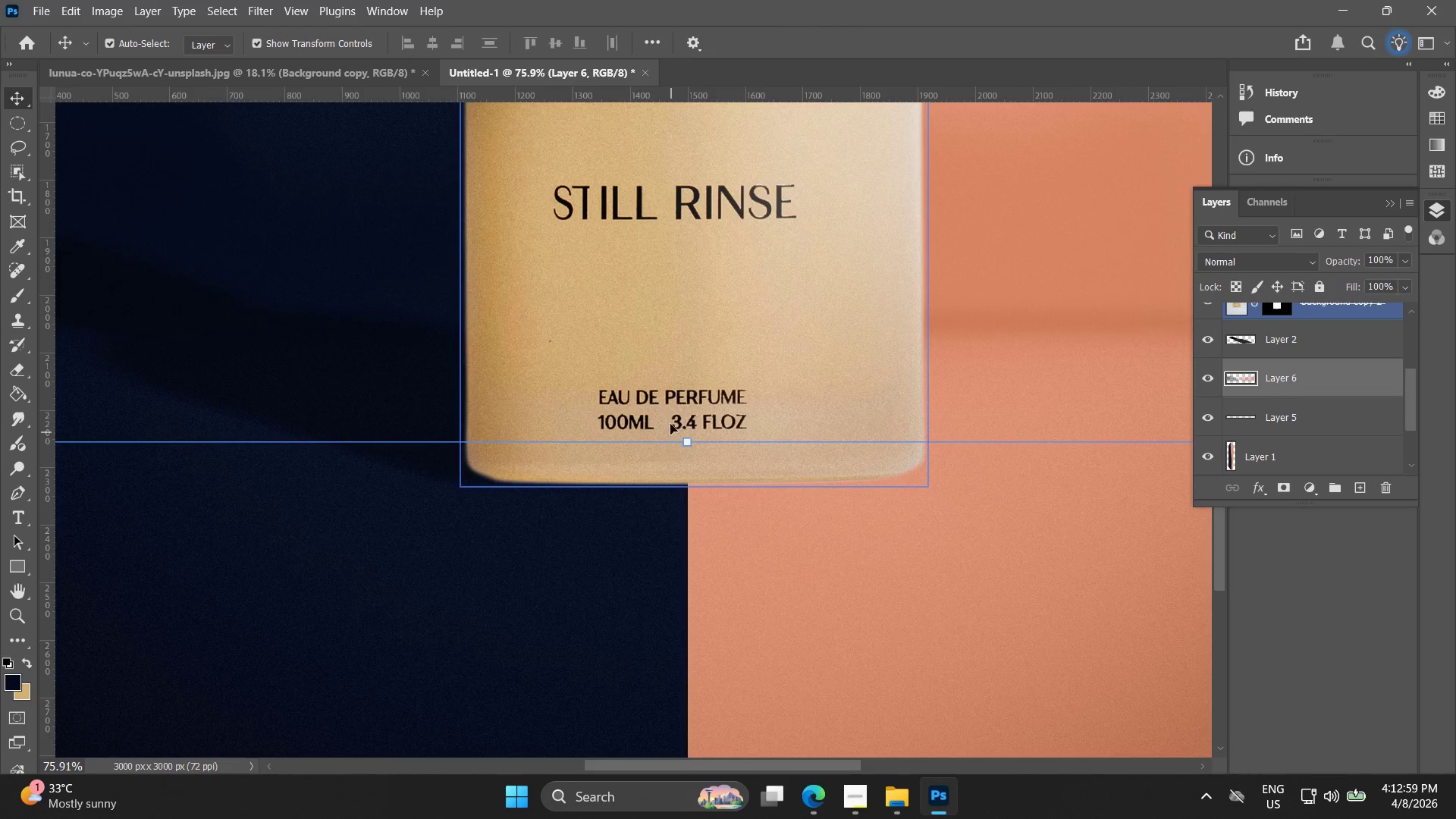 
scroll: coordinate [663, 519], scroll_direction: up, amount: 12.0
 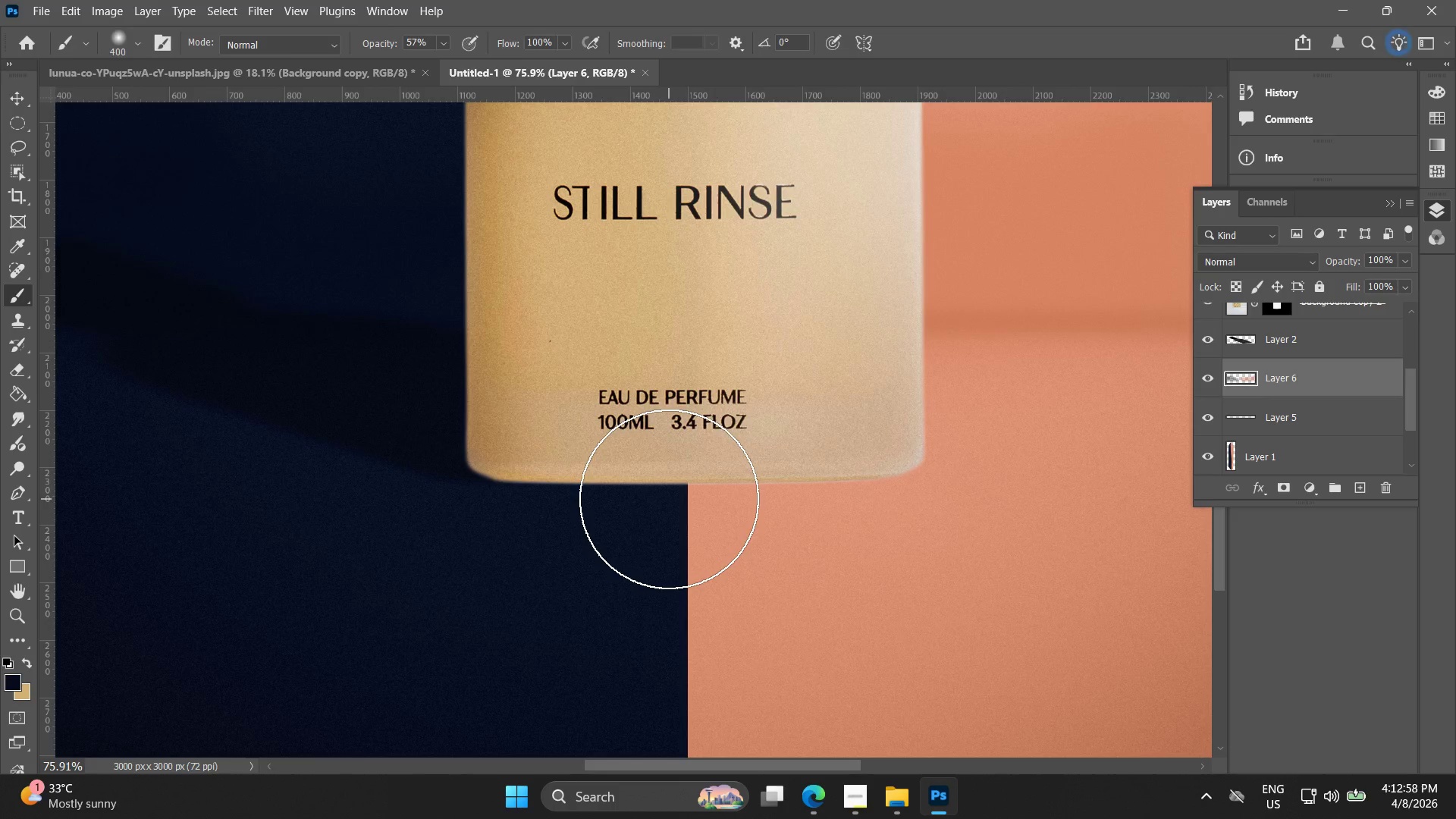 
left_click([673, 399])
 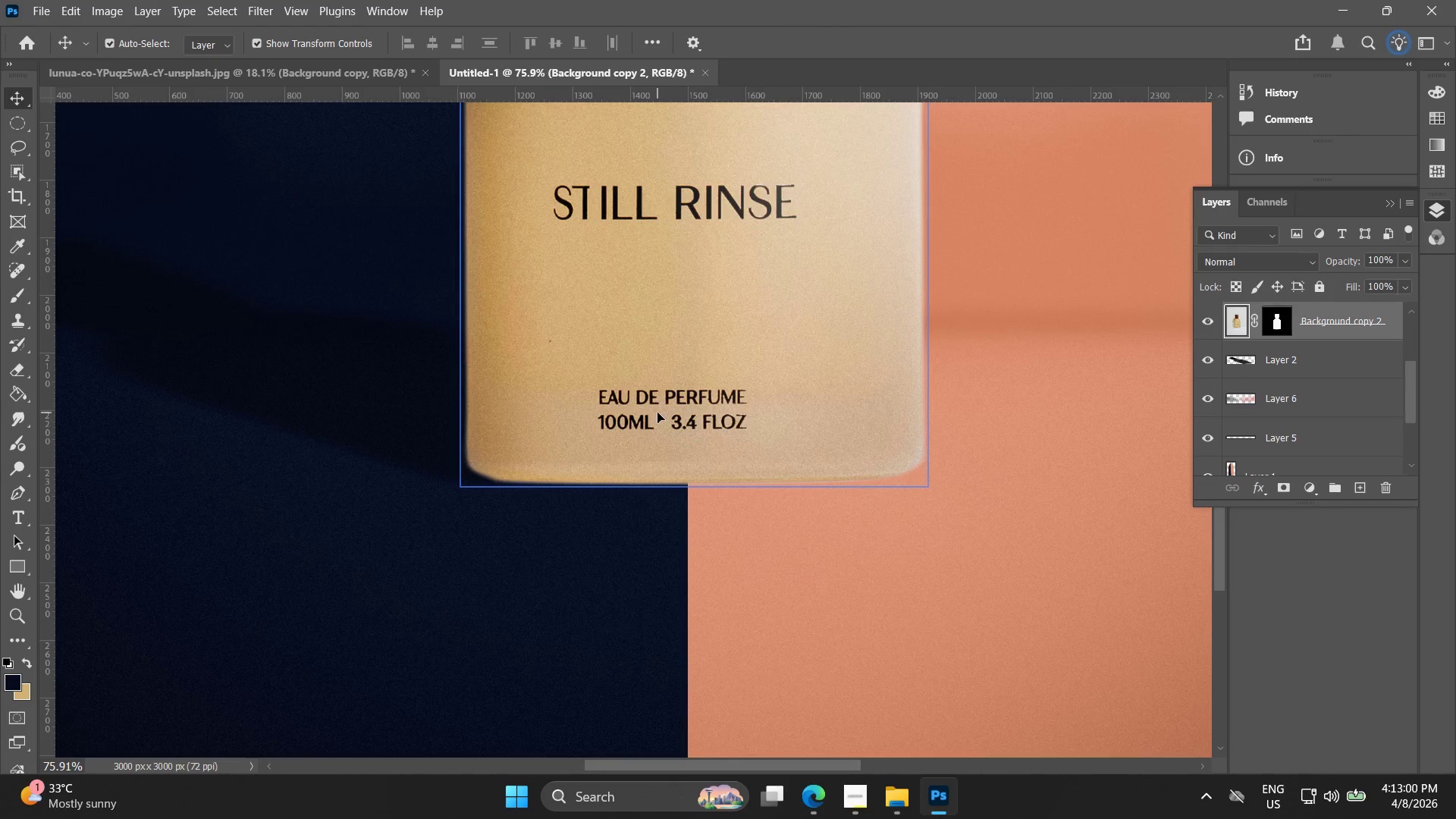 
key(Alt+AltLeft)
 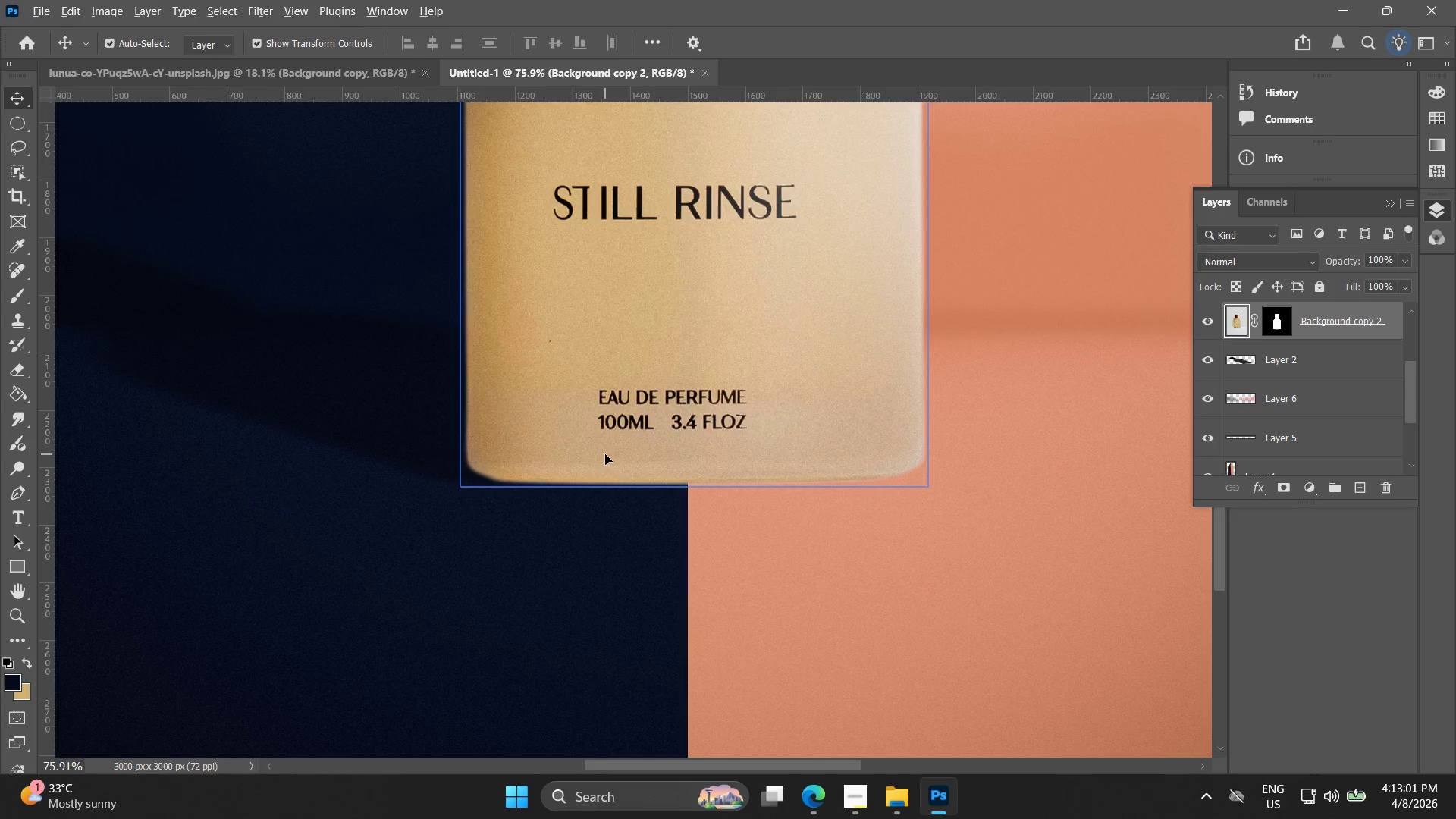 
hold_key(key=Space, duration=0.58)
 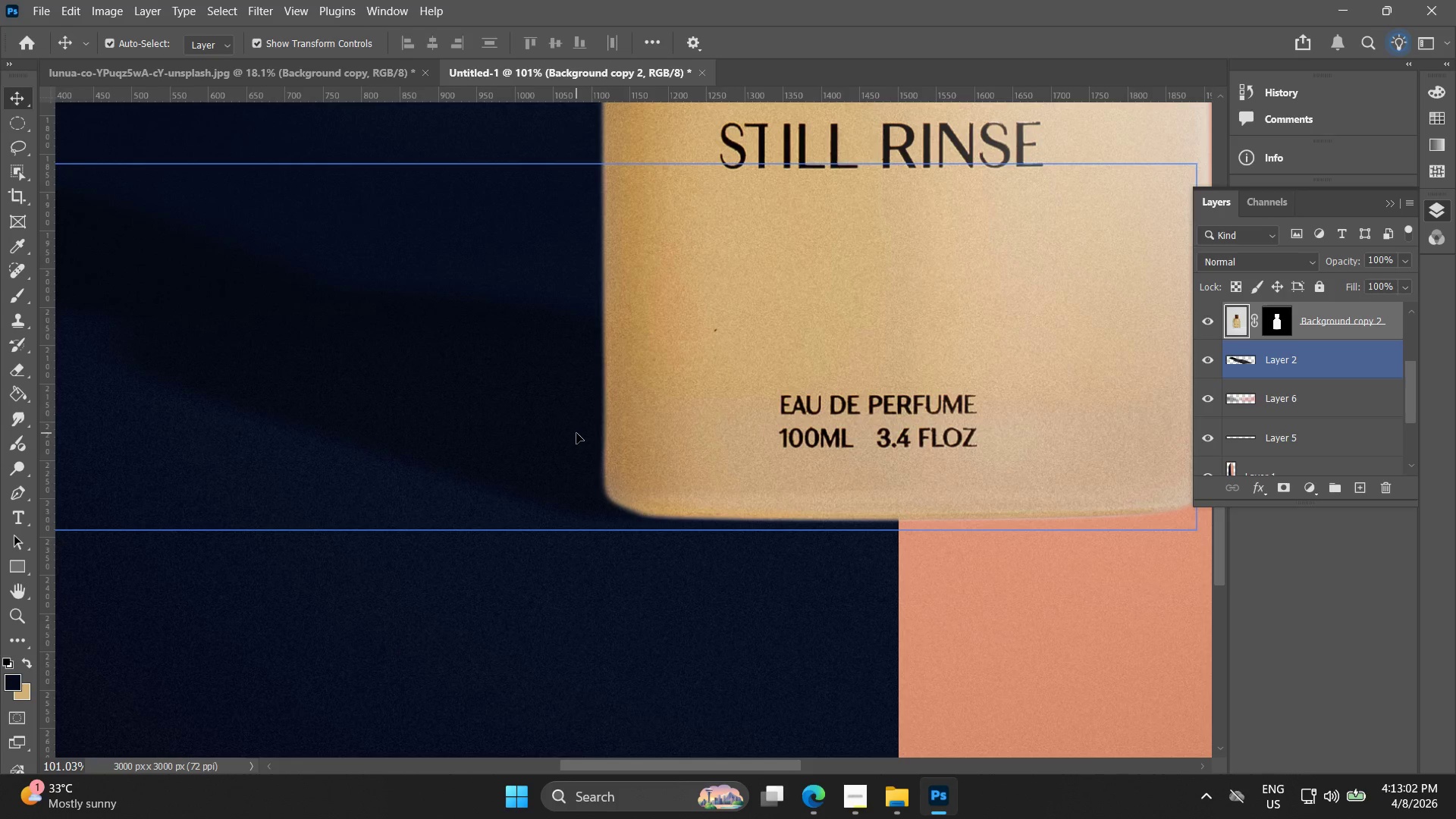 
left_click_drag(start_coordinate=[619, 457], to_coordinate=[802, 484])
 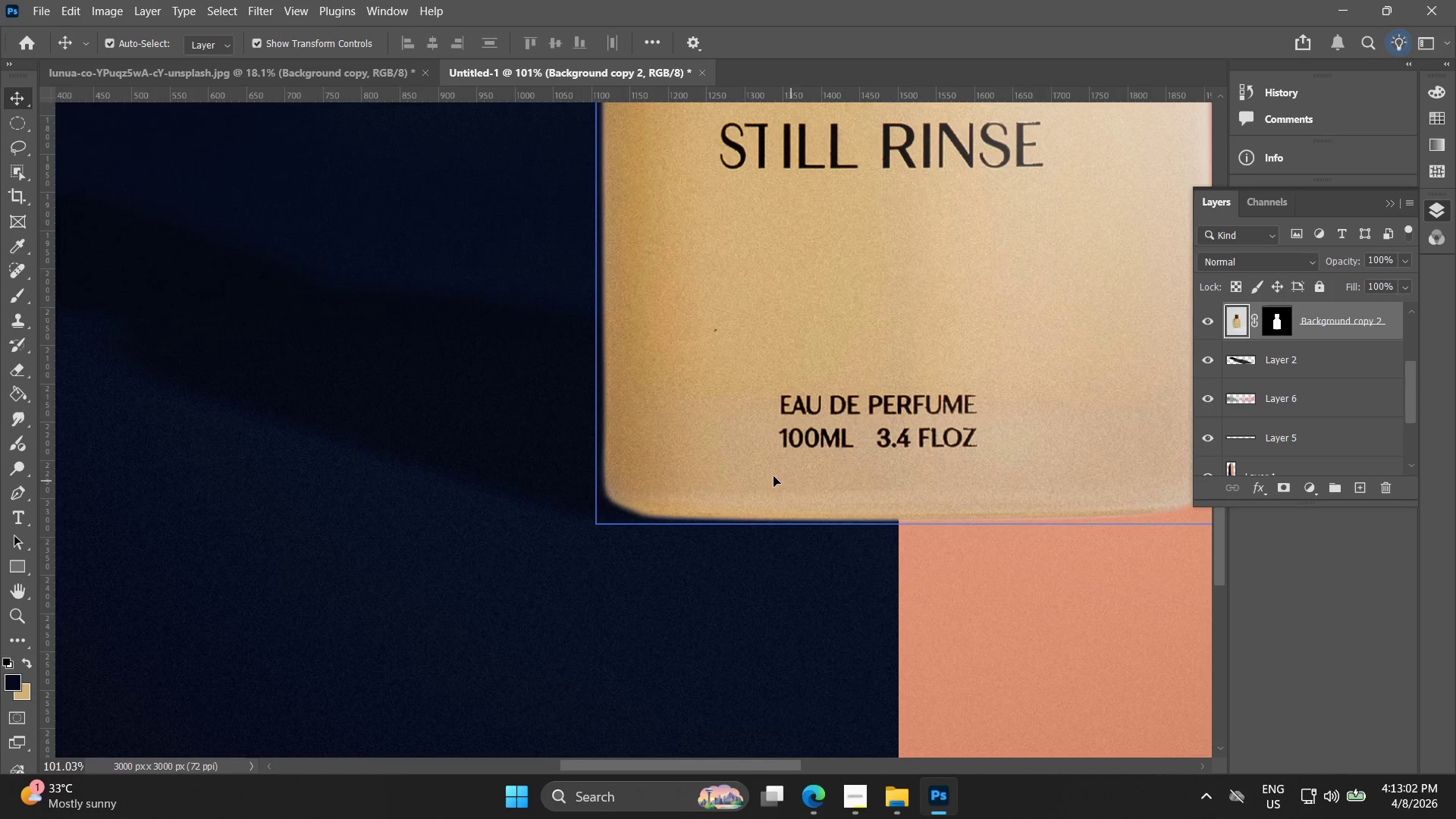 
scroll: coordinate [605, 456], scroll_direction: up, amount: 3.0
 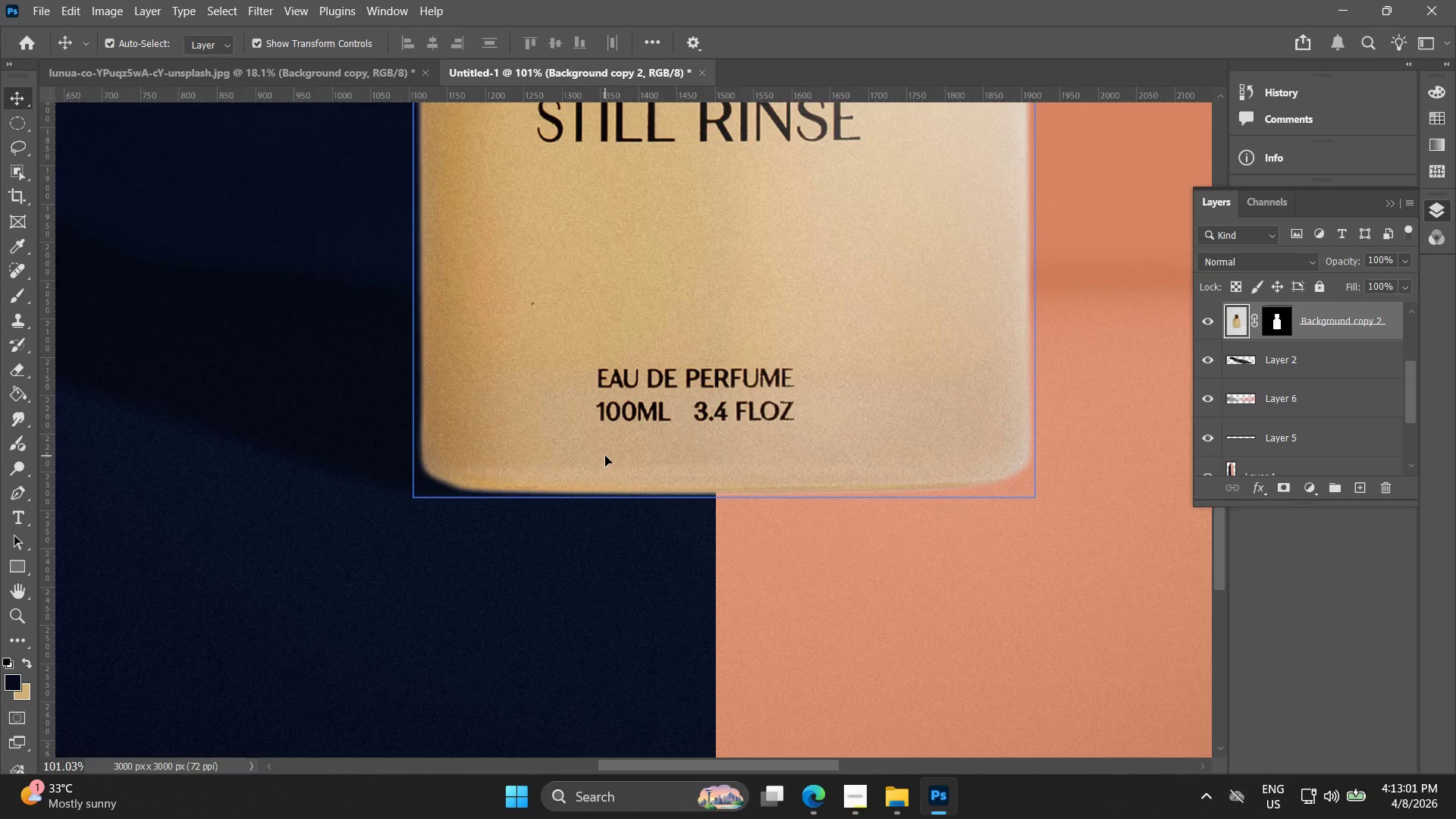 
hold_key(key=Space, duration=1.73)
 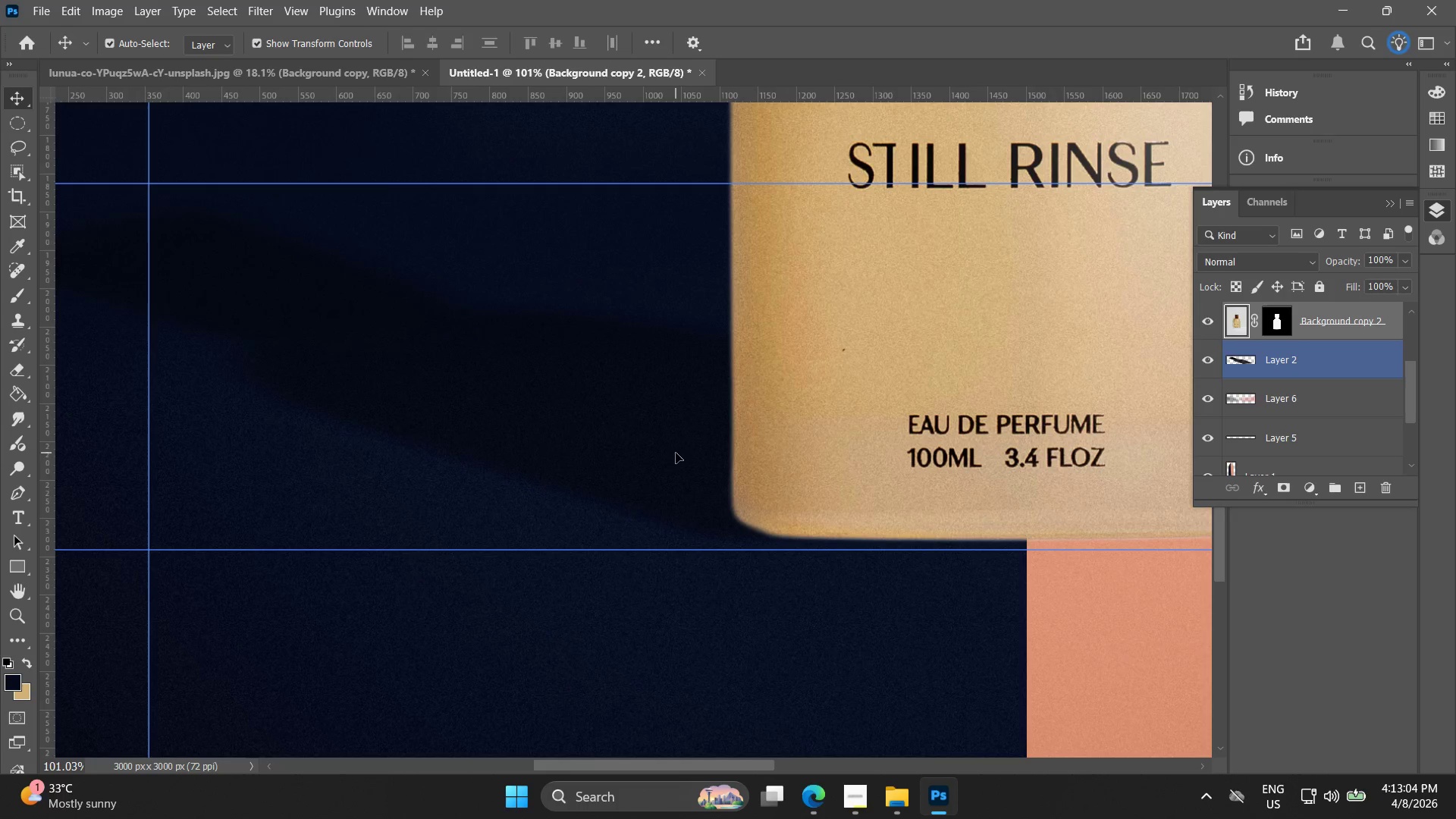 
left_click_drag(start_coordinate=[525, 429], to_coordinate=[653, 449])
 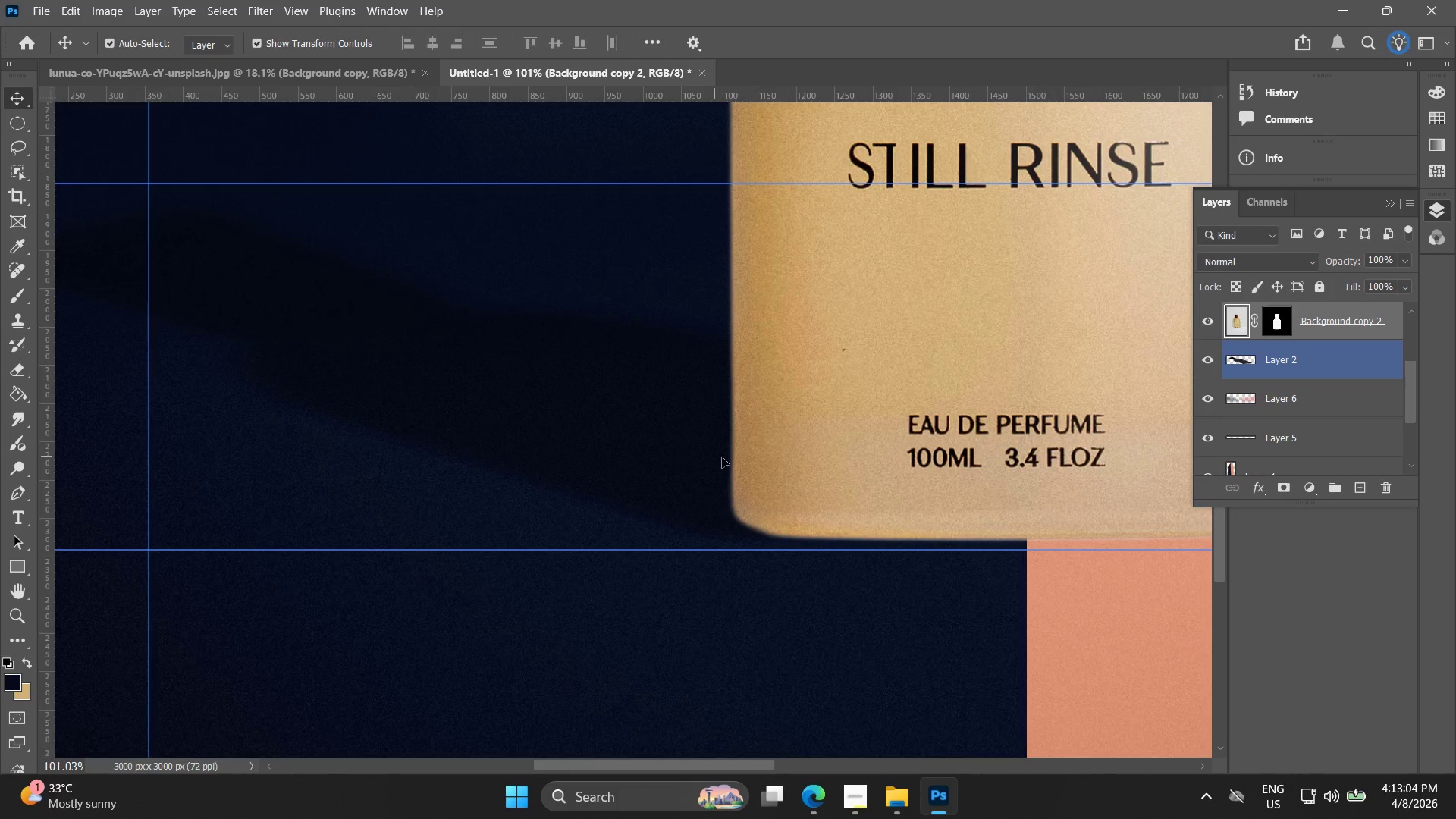 
key(Space)
 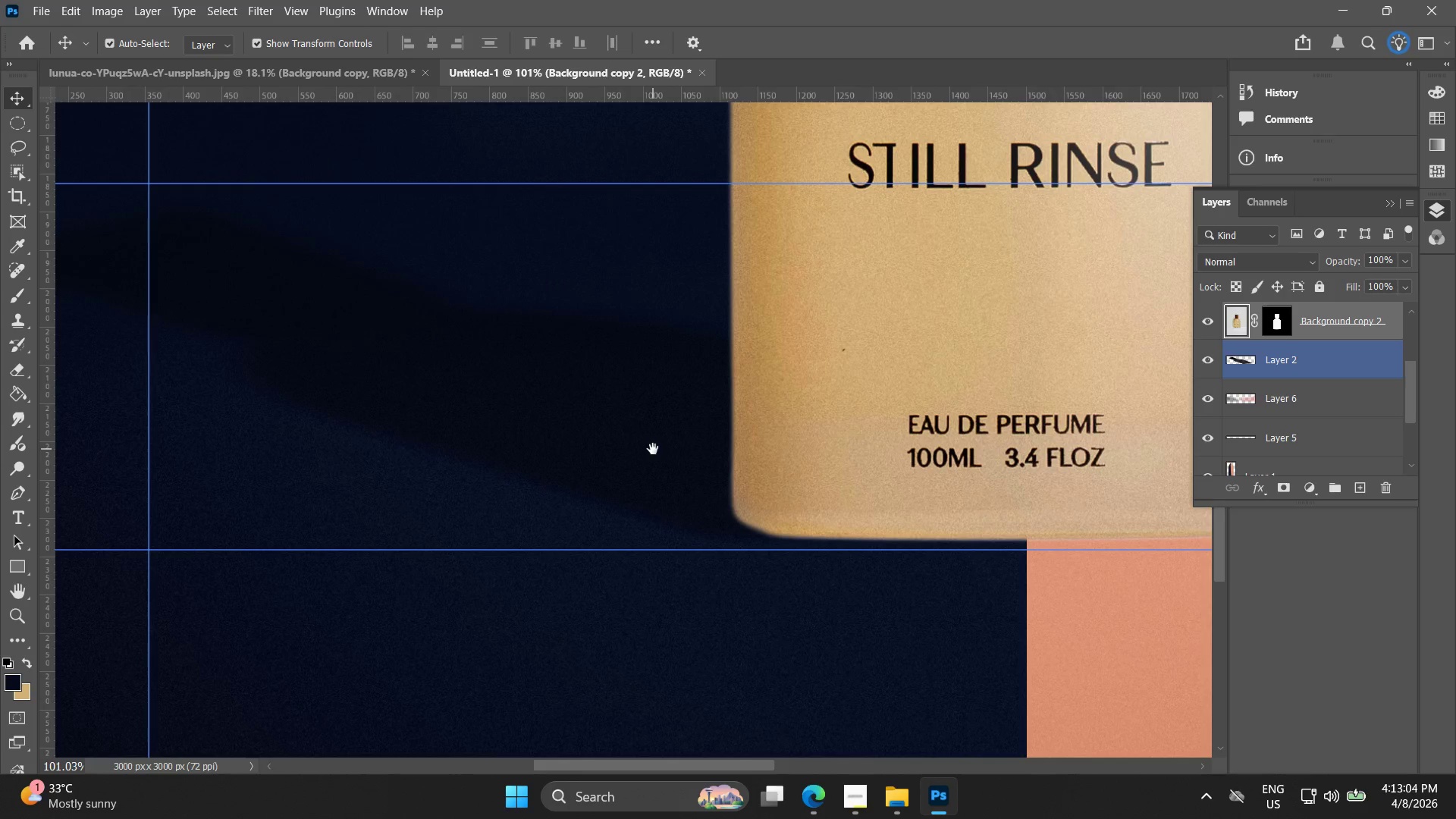 
key(Space)
 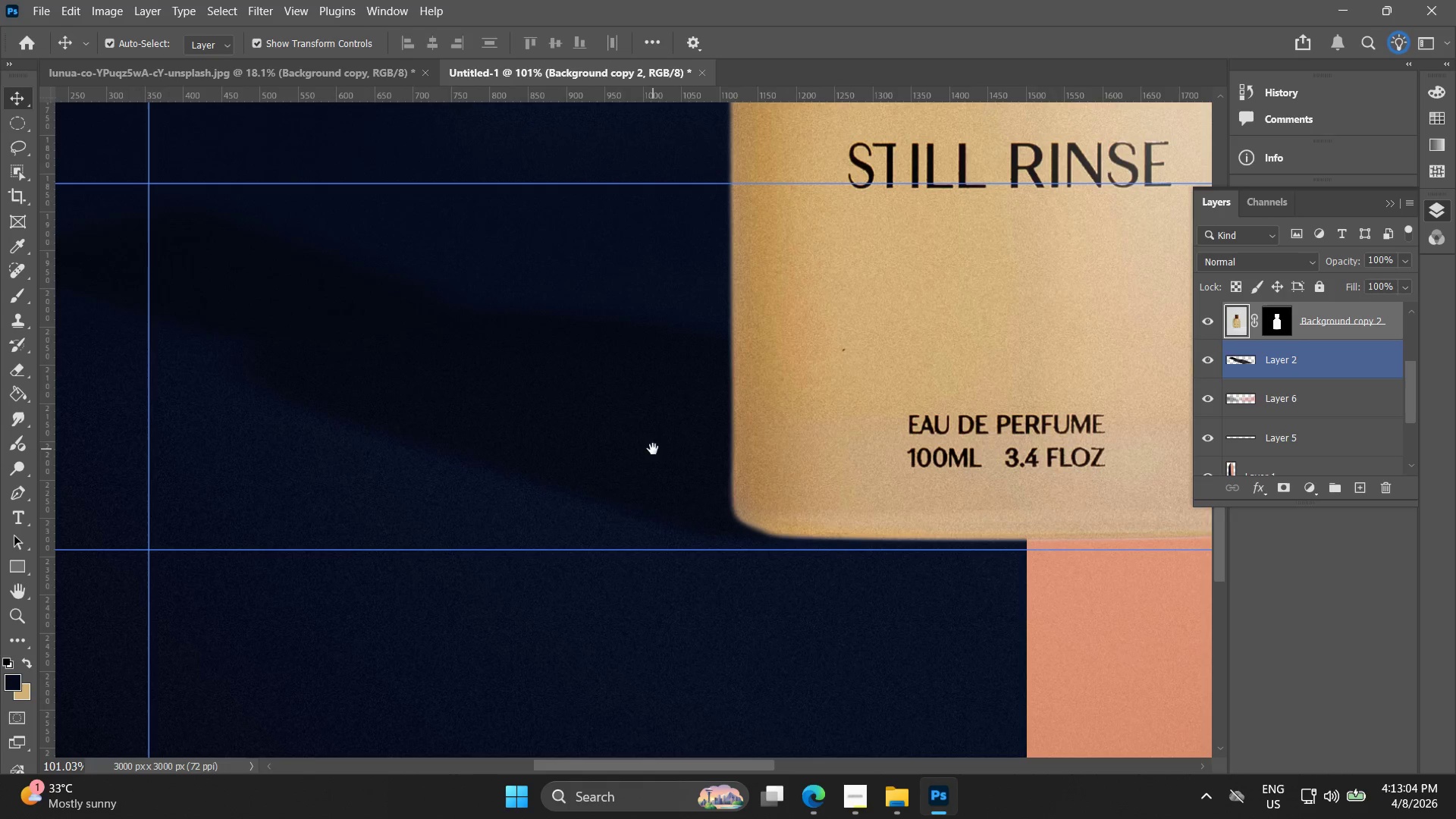 
key(Space)
 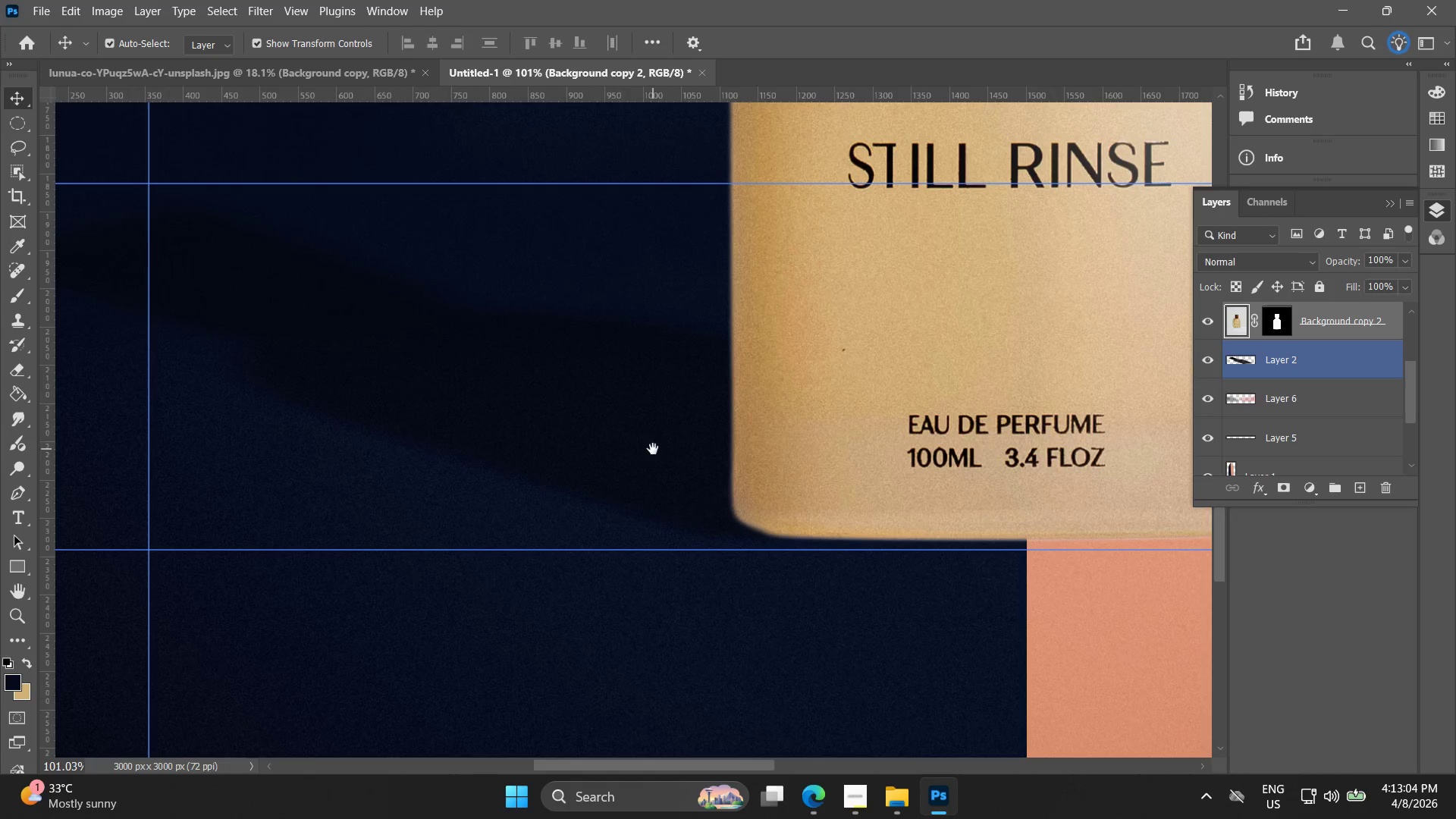 
key(Space)
 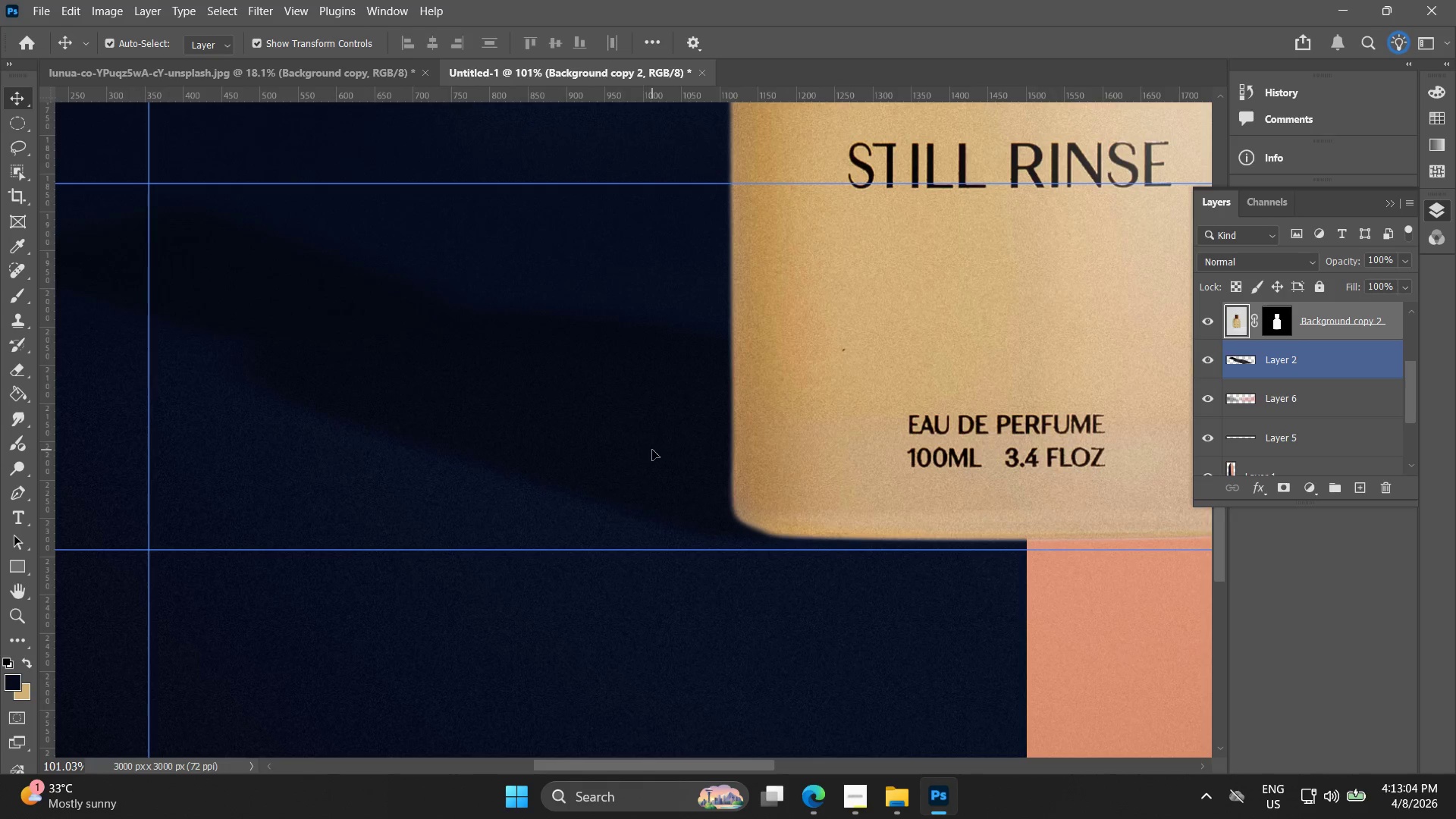 
key(Alt+AltLeft)
 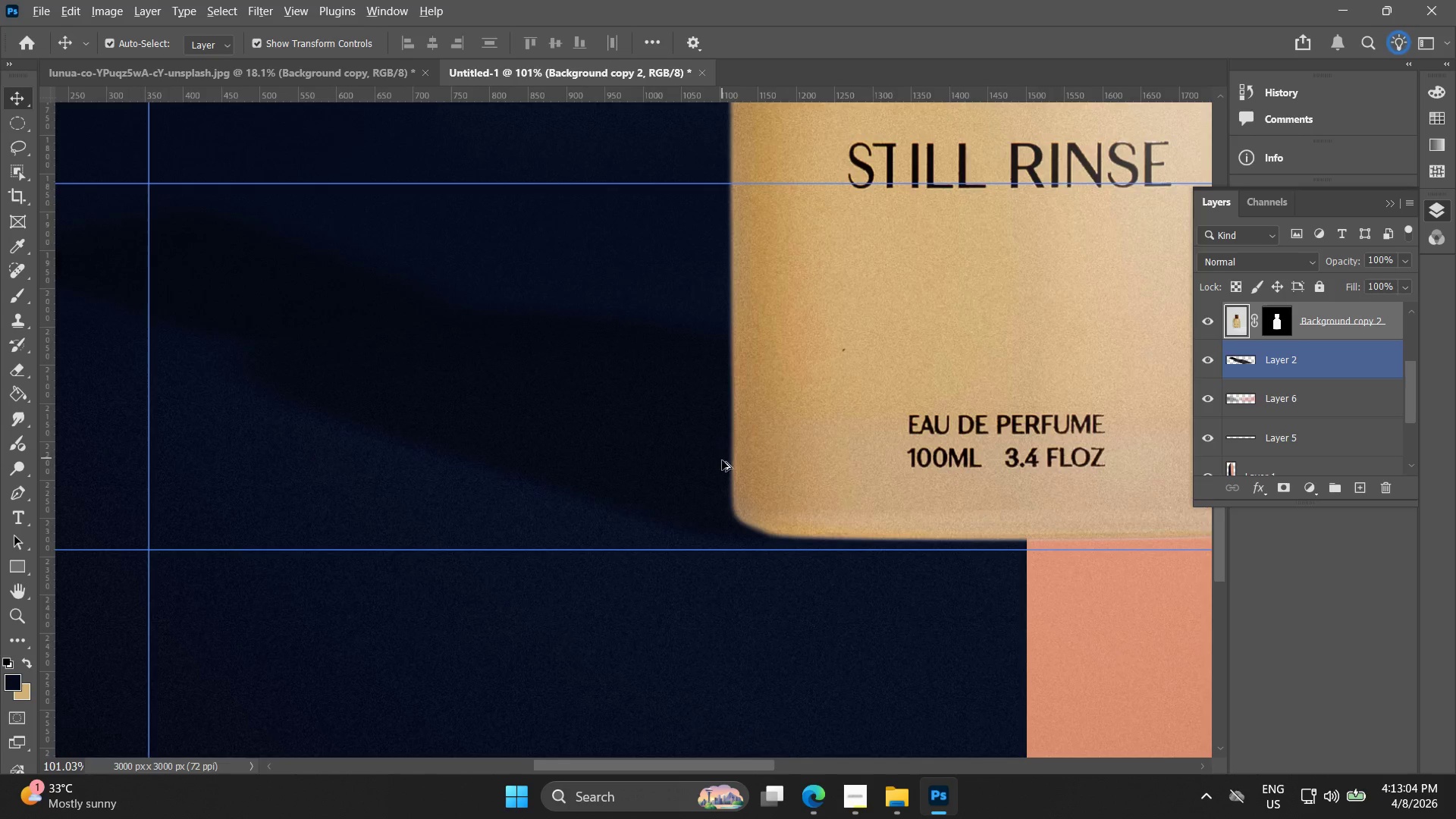 
scroll: coordinate [722, 461], scroll_direction: down, amount: 1.0
 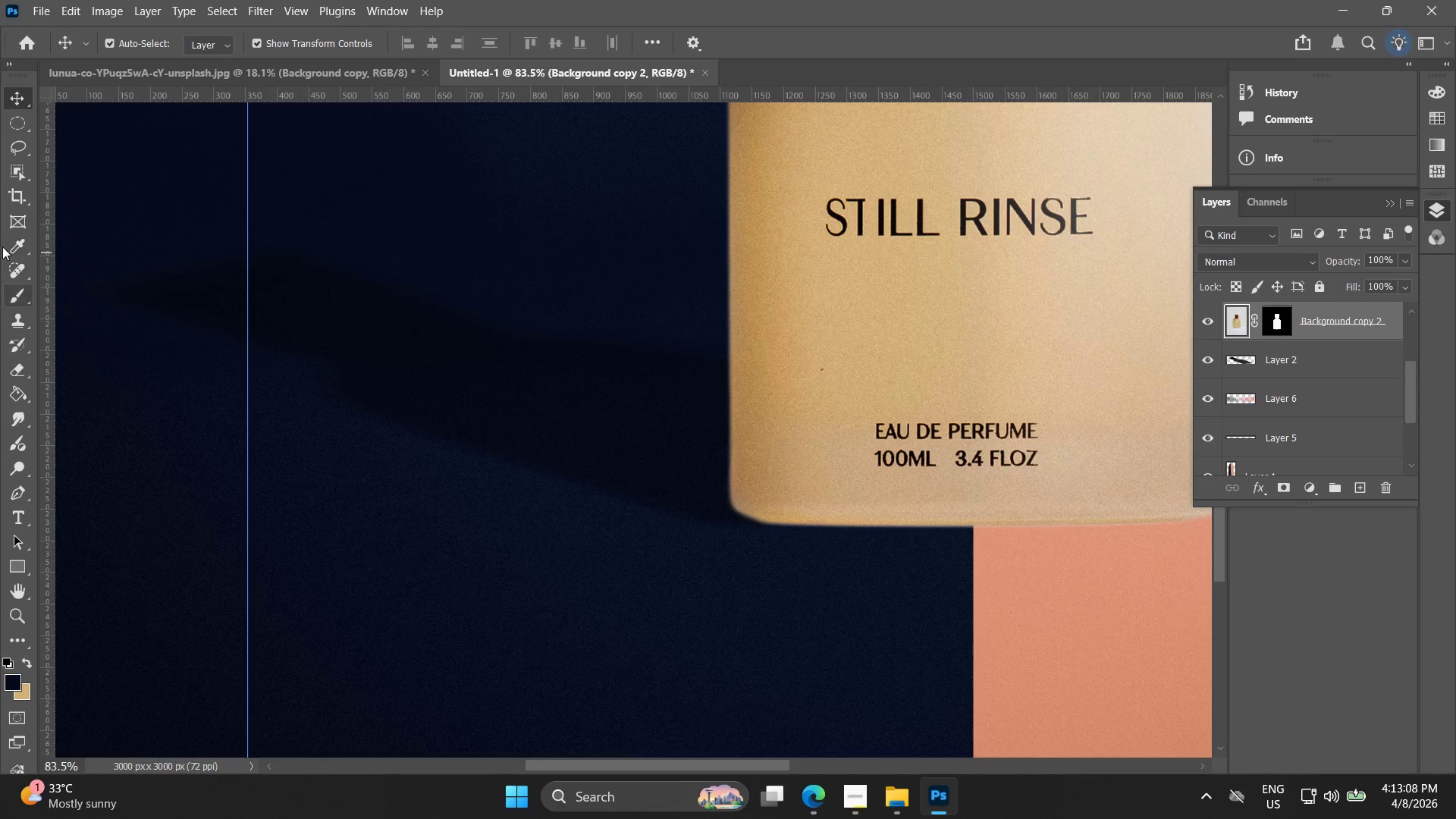 
left_click([21, 488])
 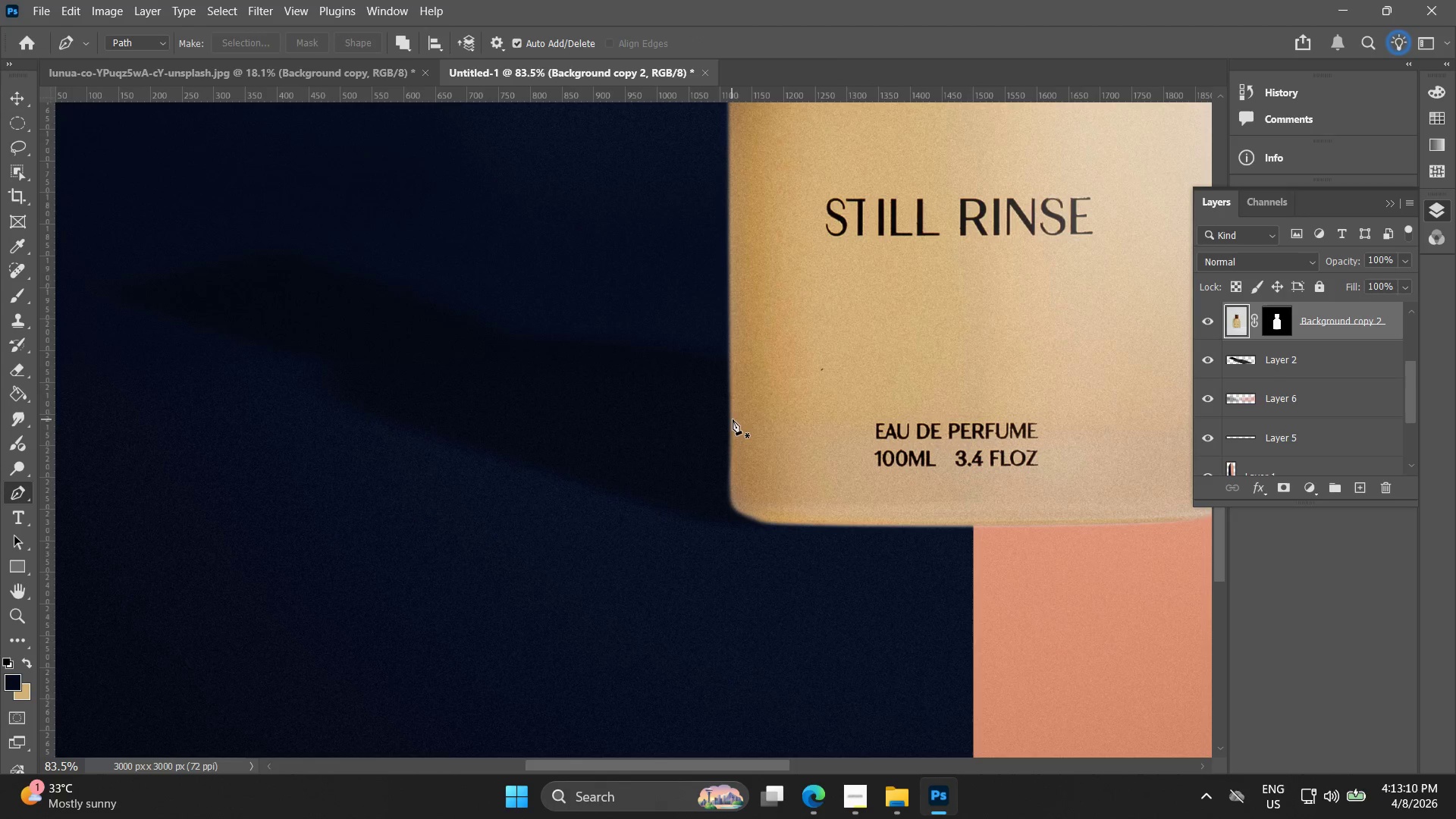 
left_click([744, 422])
 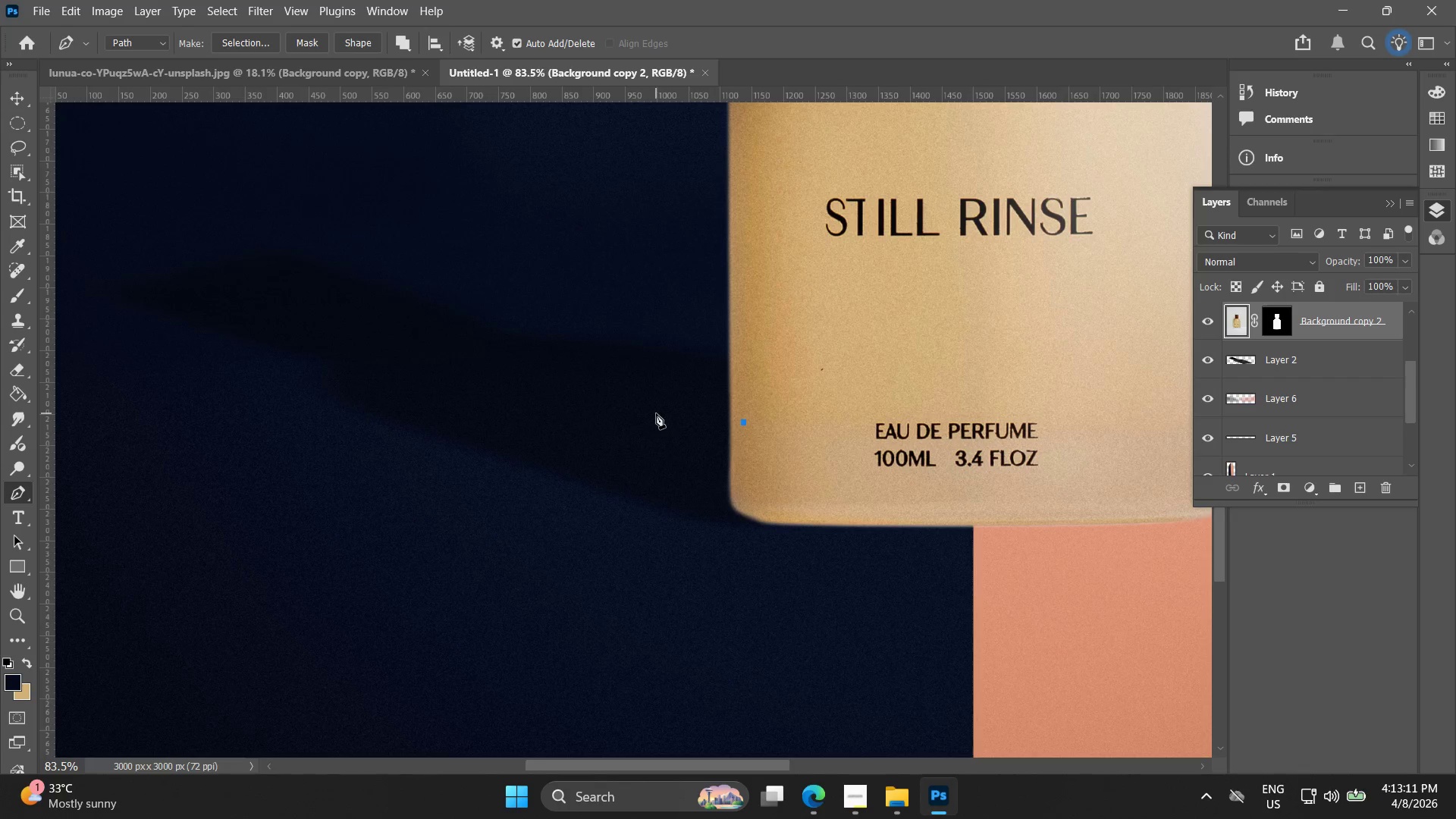 
key(Control+Z)
 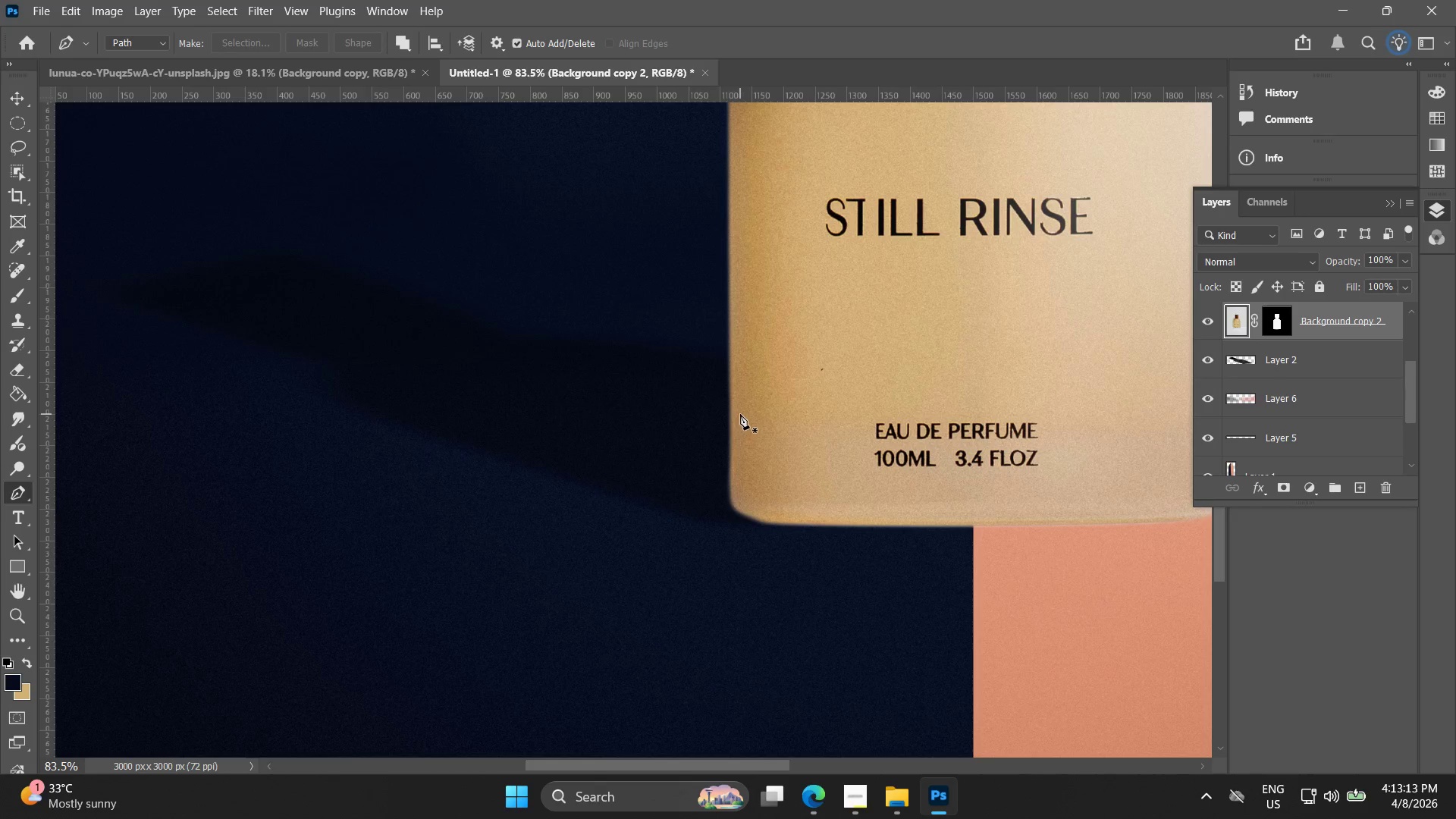 
left_click_drag(start_coordinate=[740, 414], to_coordinate=[728, 412])
 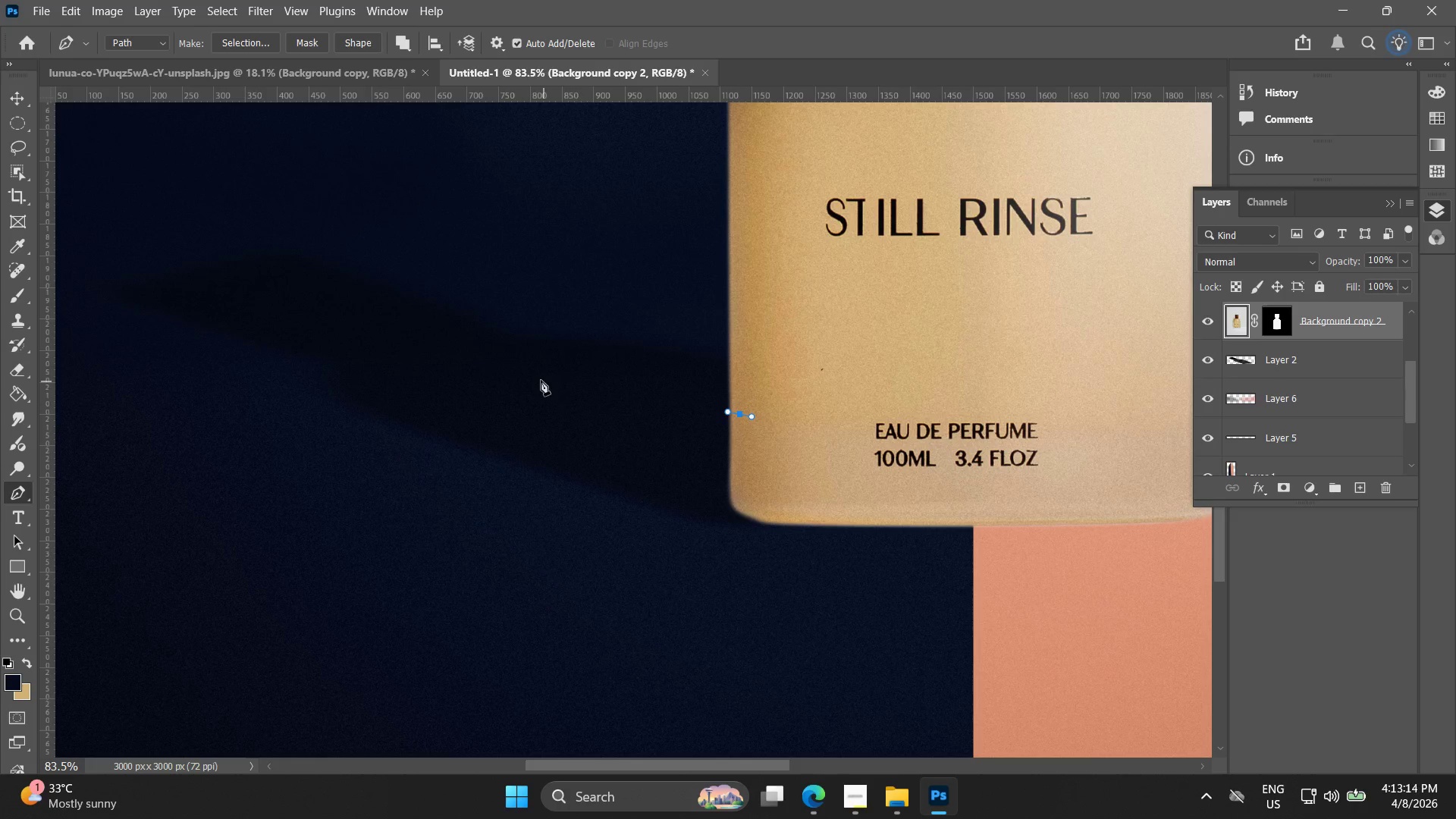 
left_click_drag(start_coordinate=[532, 381], to_coordinate=[451, 386])
 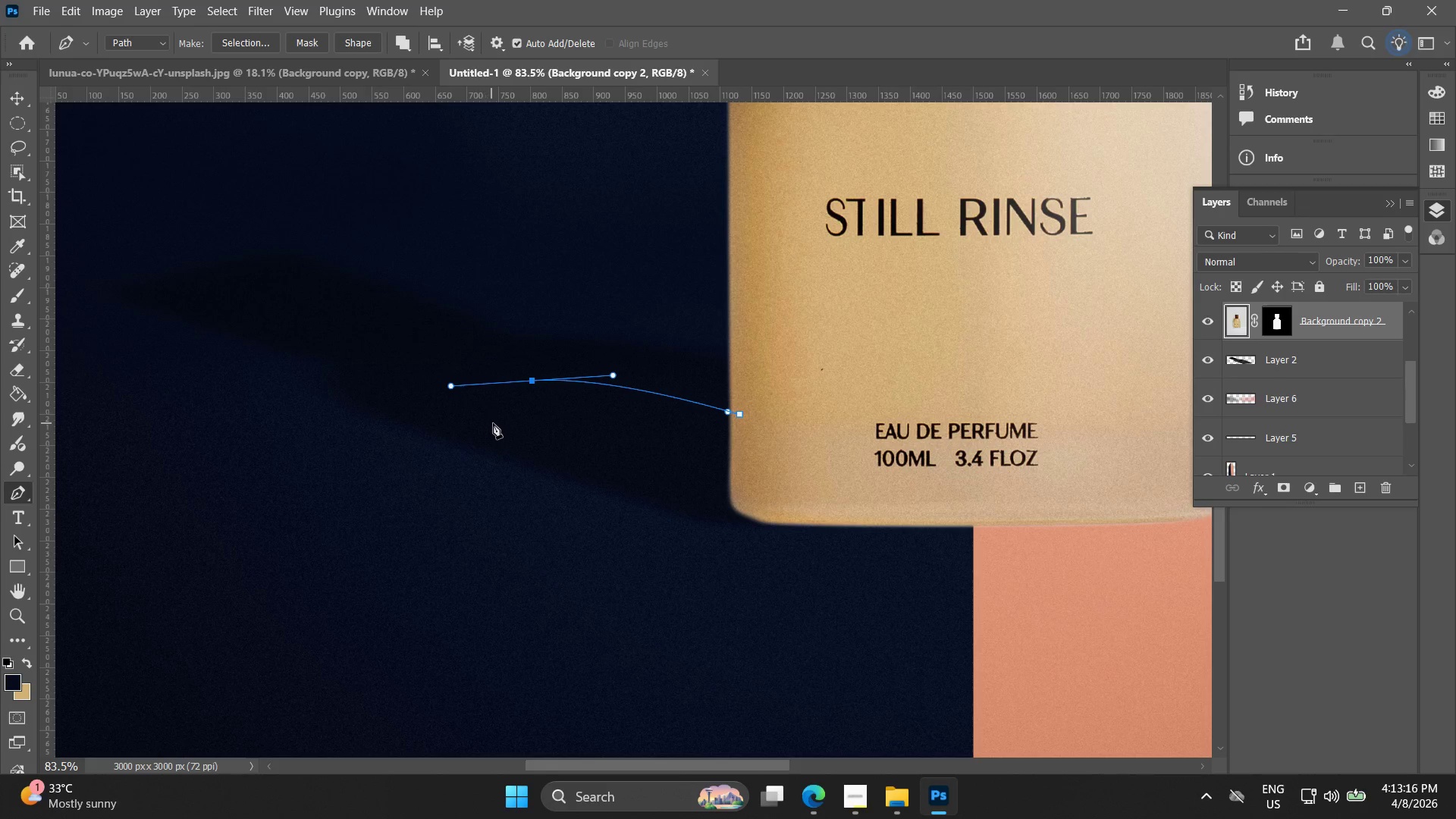 
left_click_drag(start_coordinate=[498, 426], to_coordinate=[539, 456])
 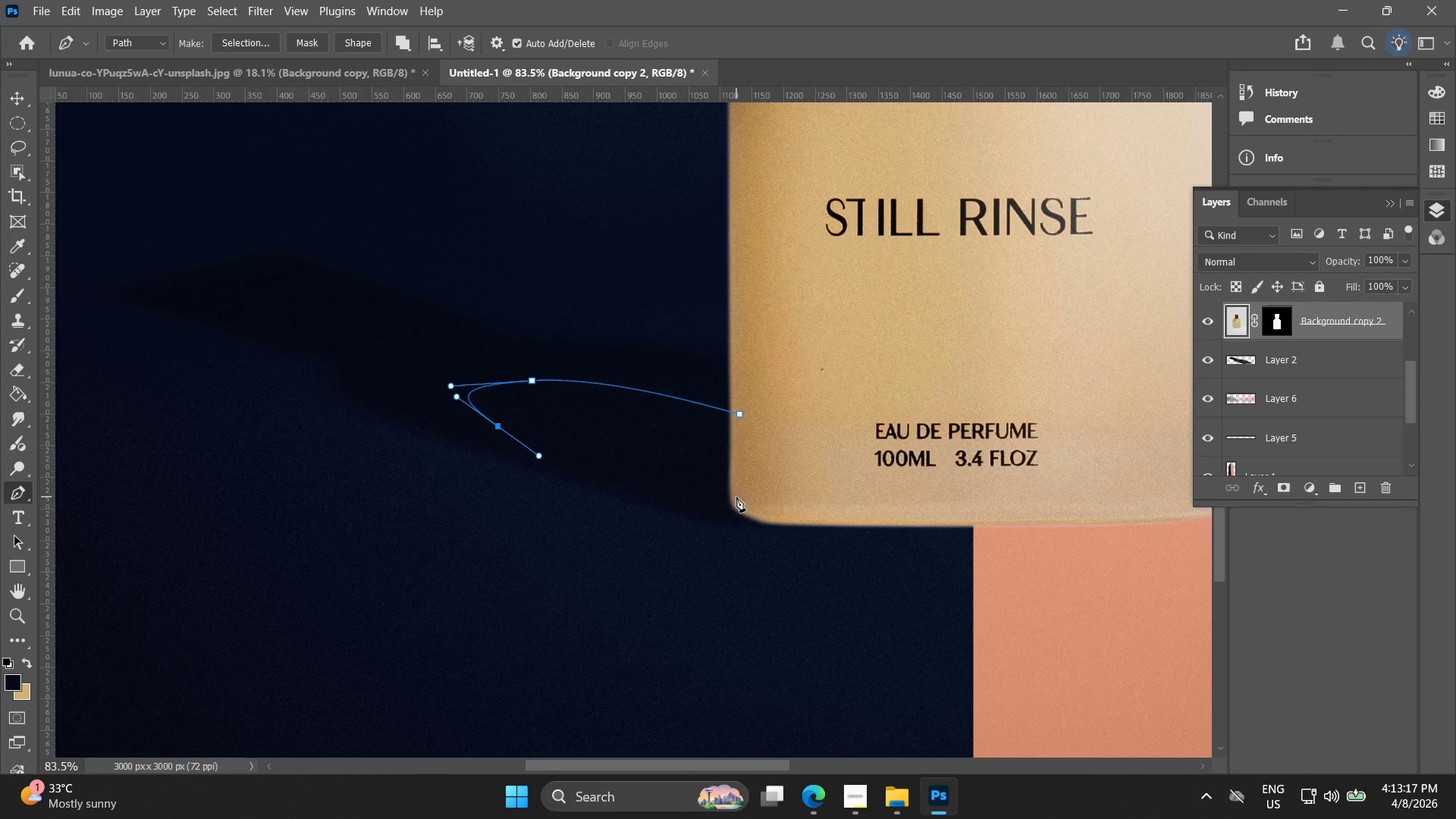 
left_click_drag(start_coordinate=[743, 497], to_coordinate=[792, 480])
 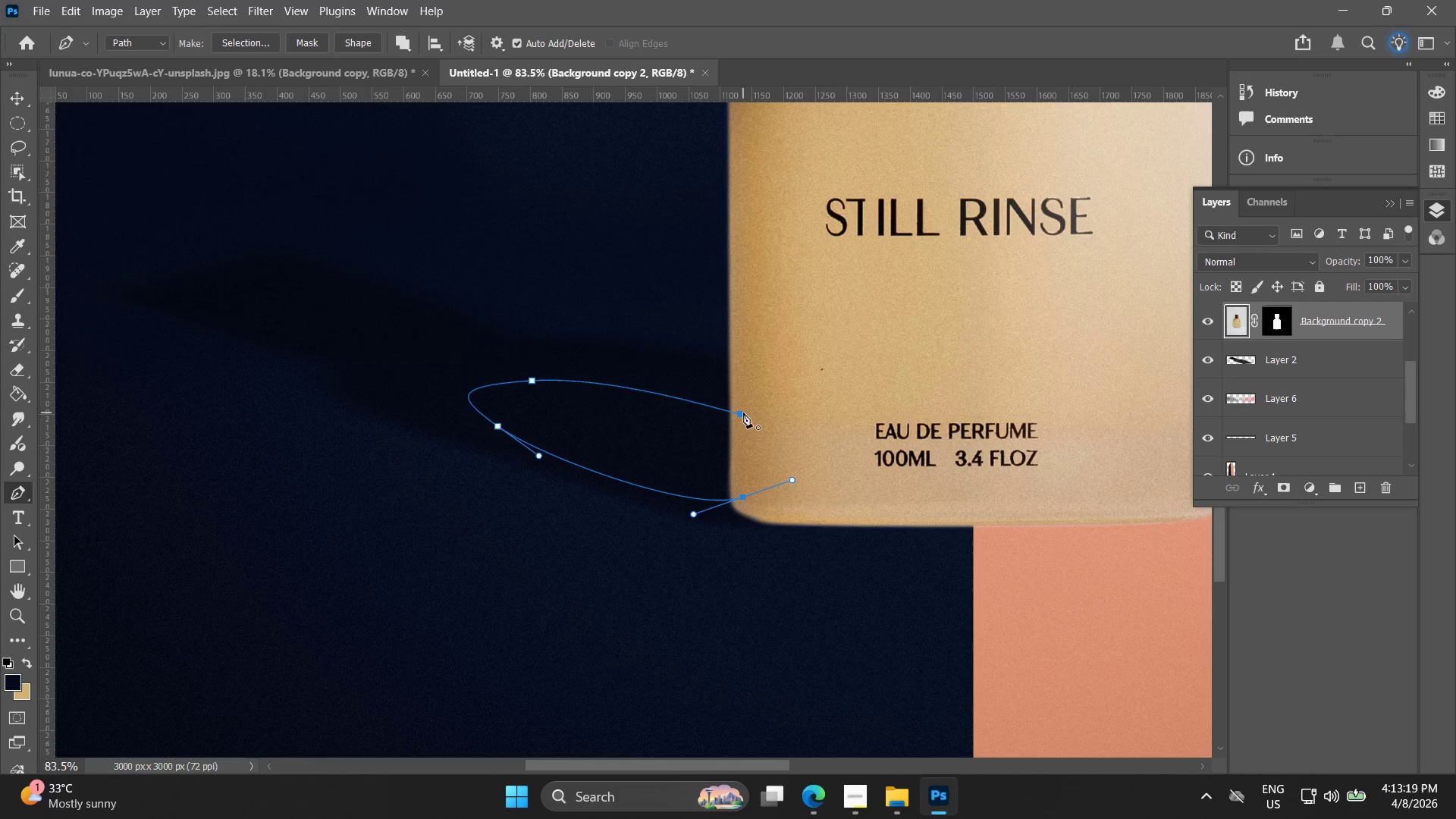 
left_click_drag(start_coordinate=[743, 413], to_coordinate=[730, 413])
 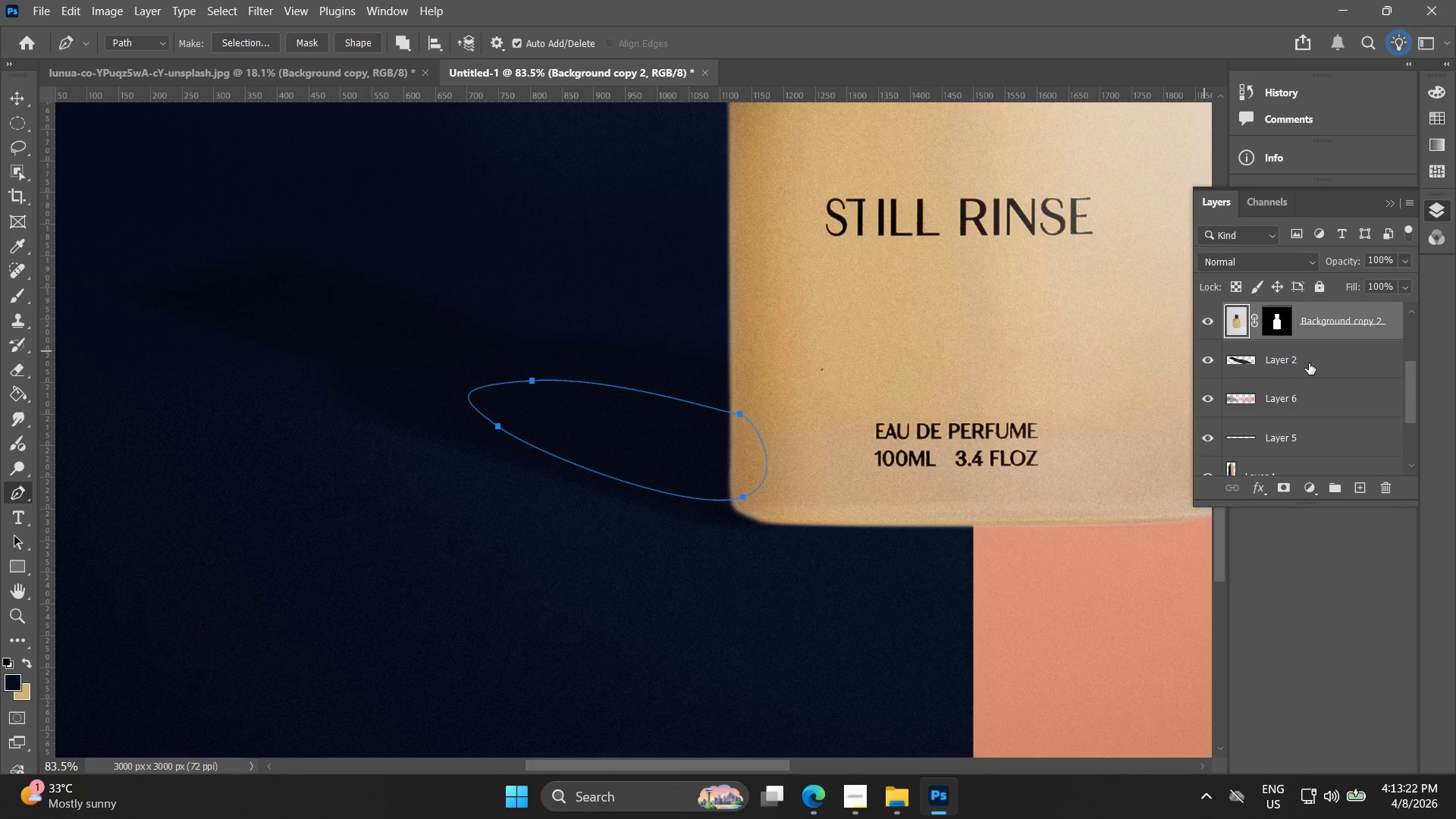 
left_click([1362, 494])
 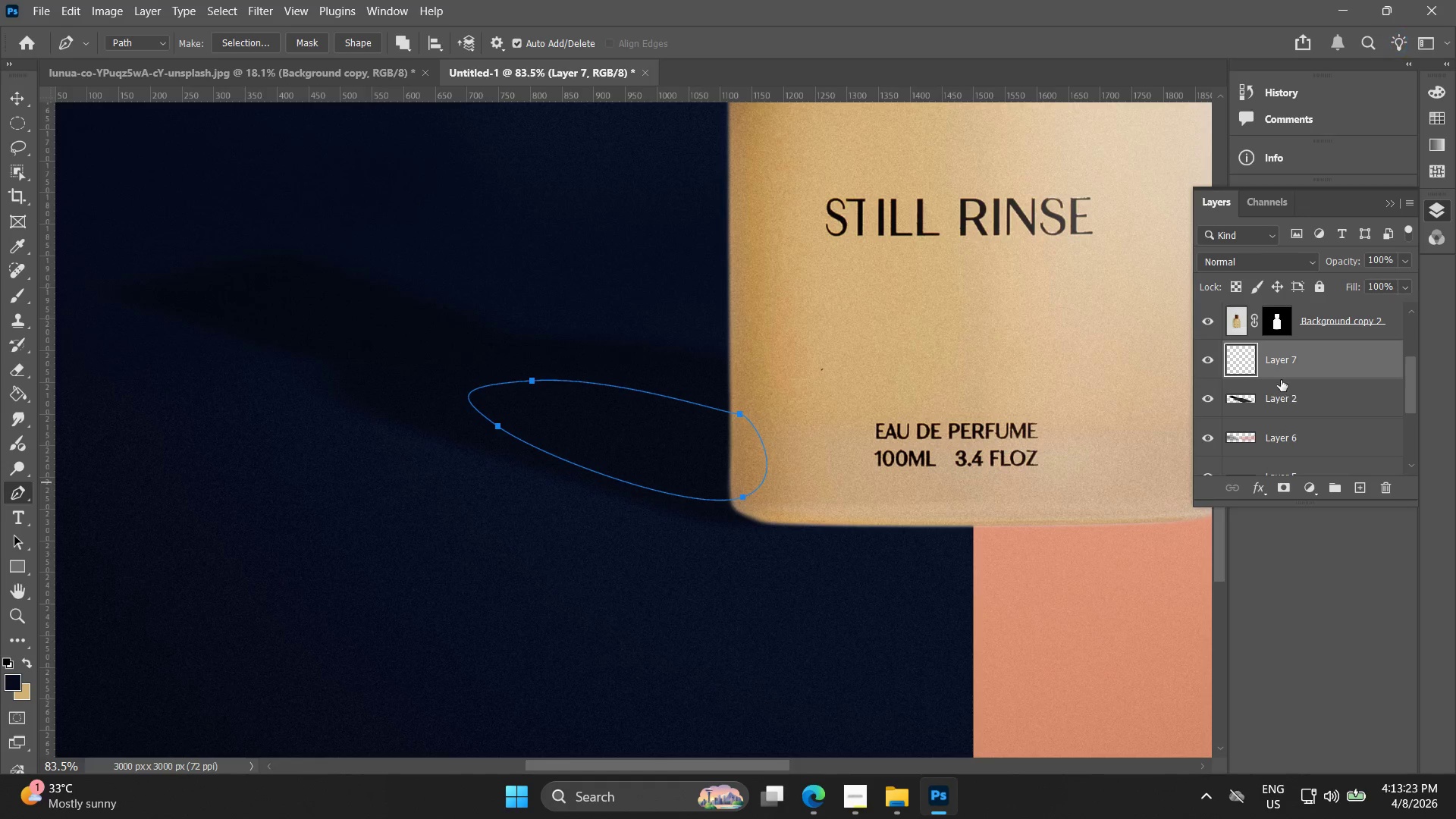 
right_click([1288, 359])
 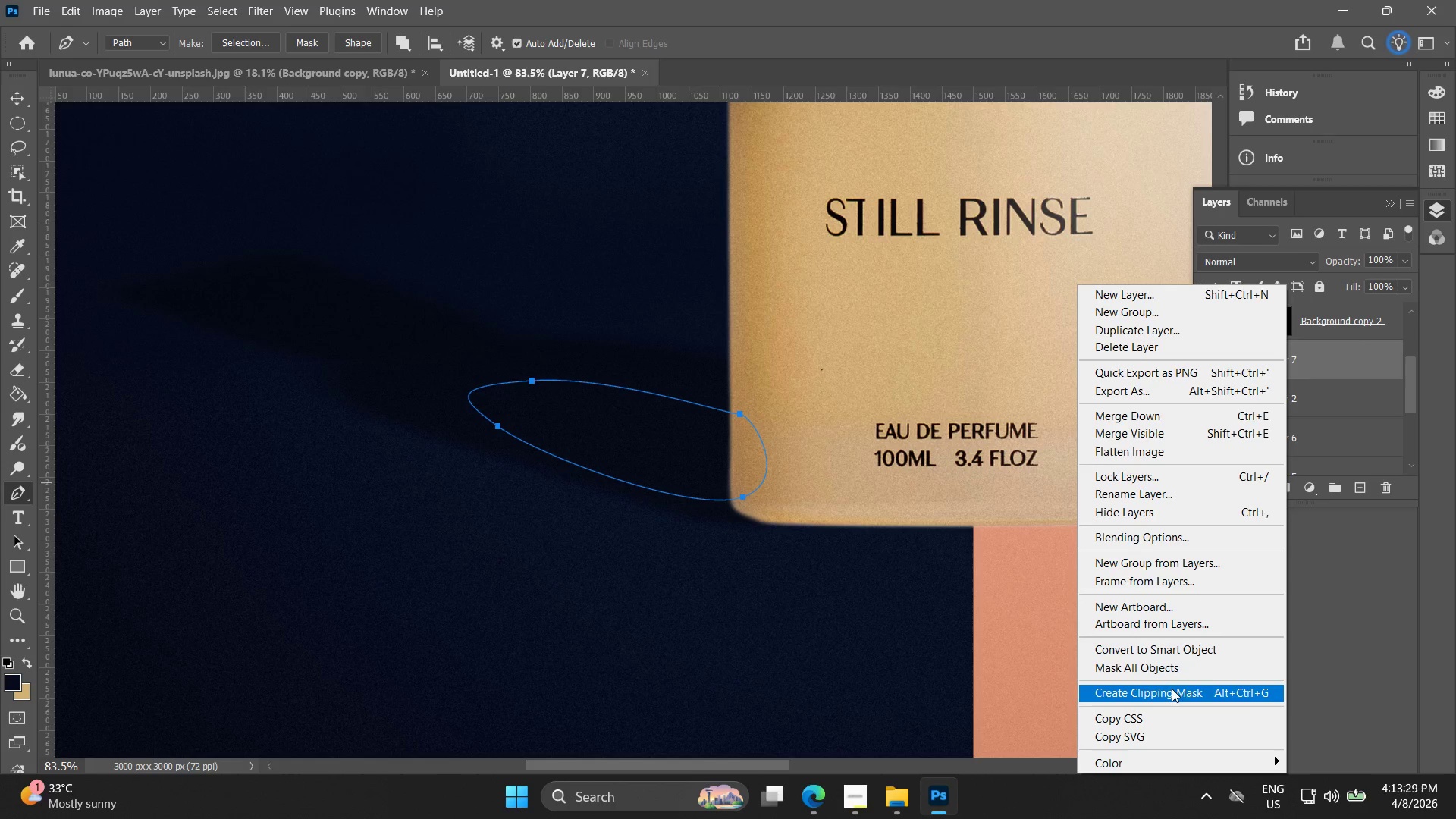 
wait(7.33)
 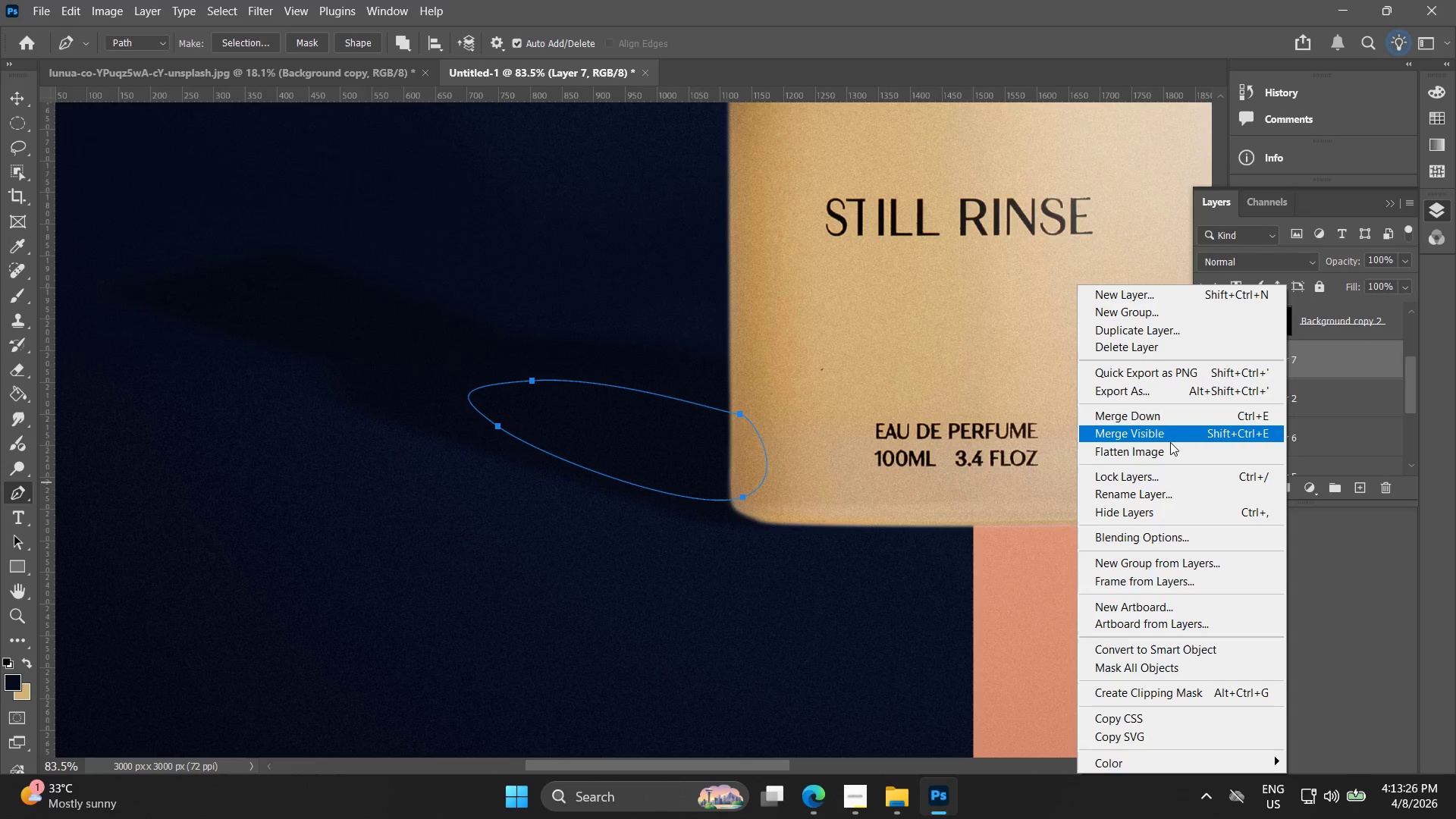 
left_click([1370, 403])
 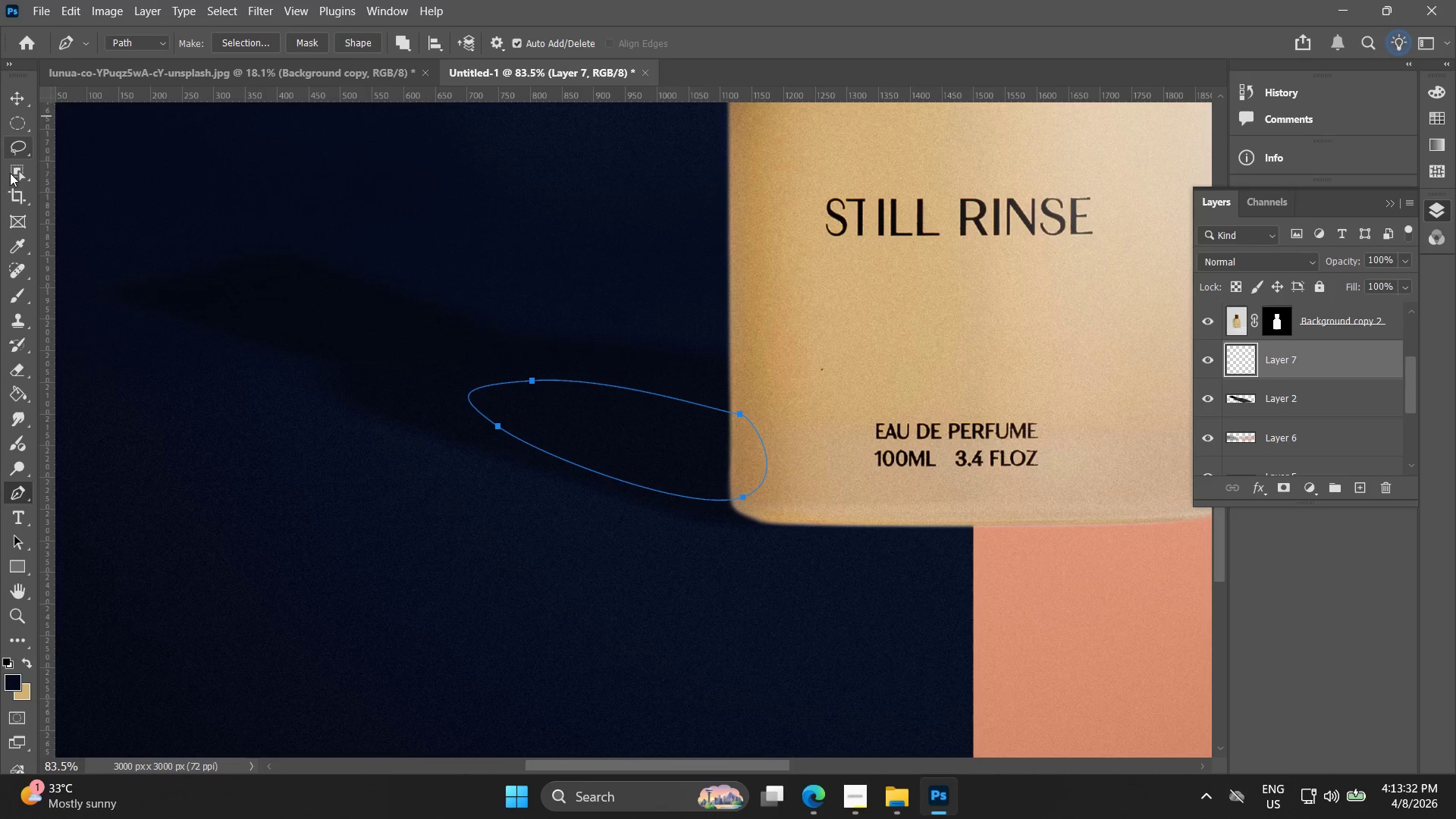 
right_click([546, 399])
 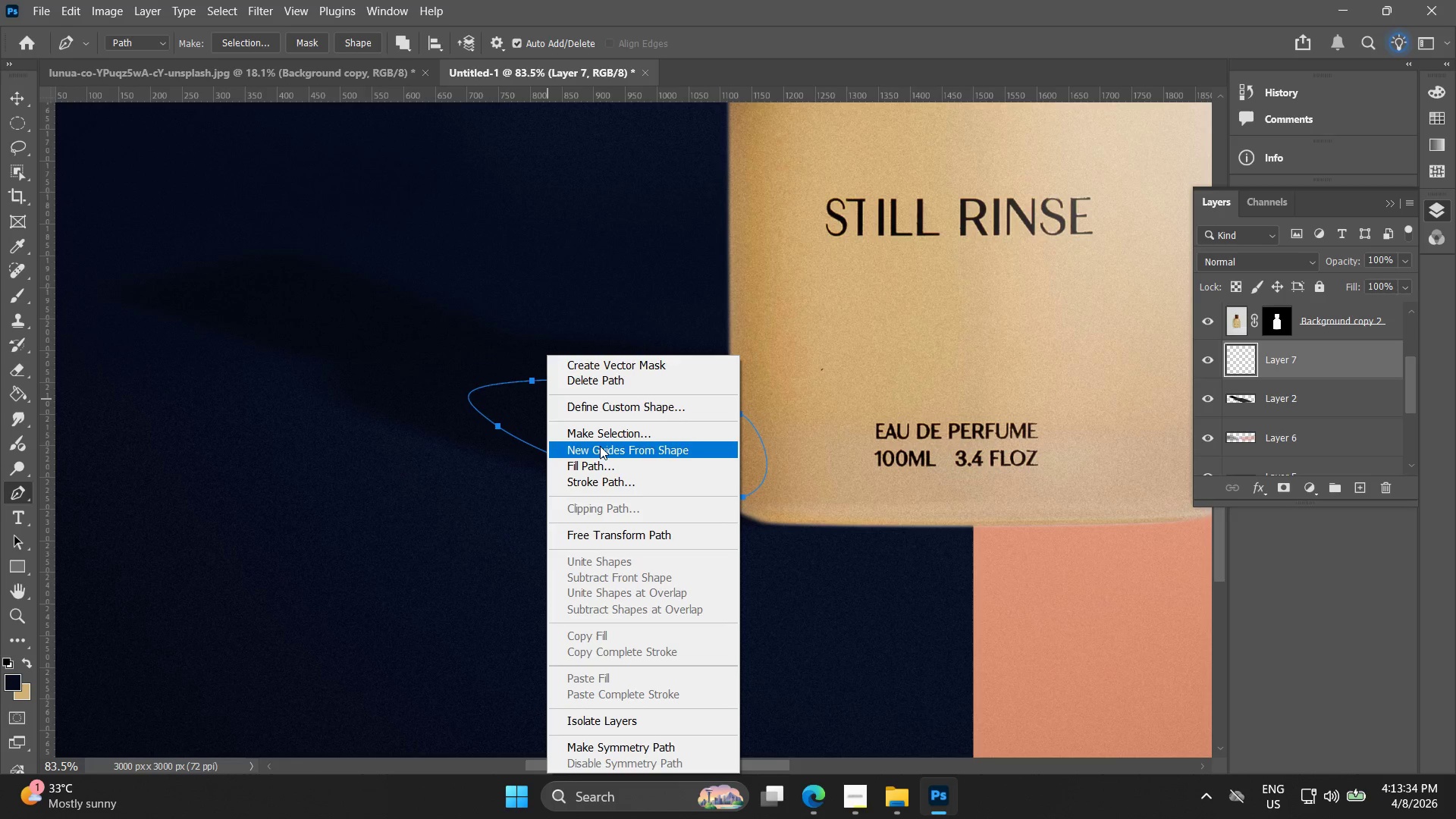 
left_click([604, 436])
 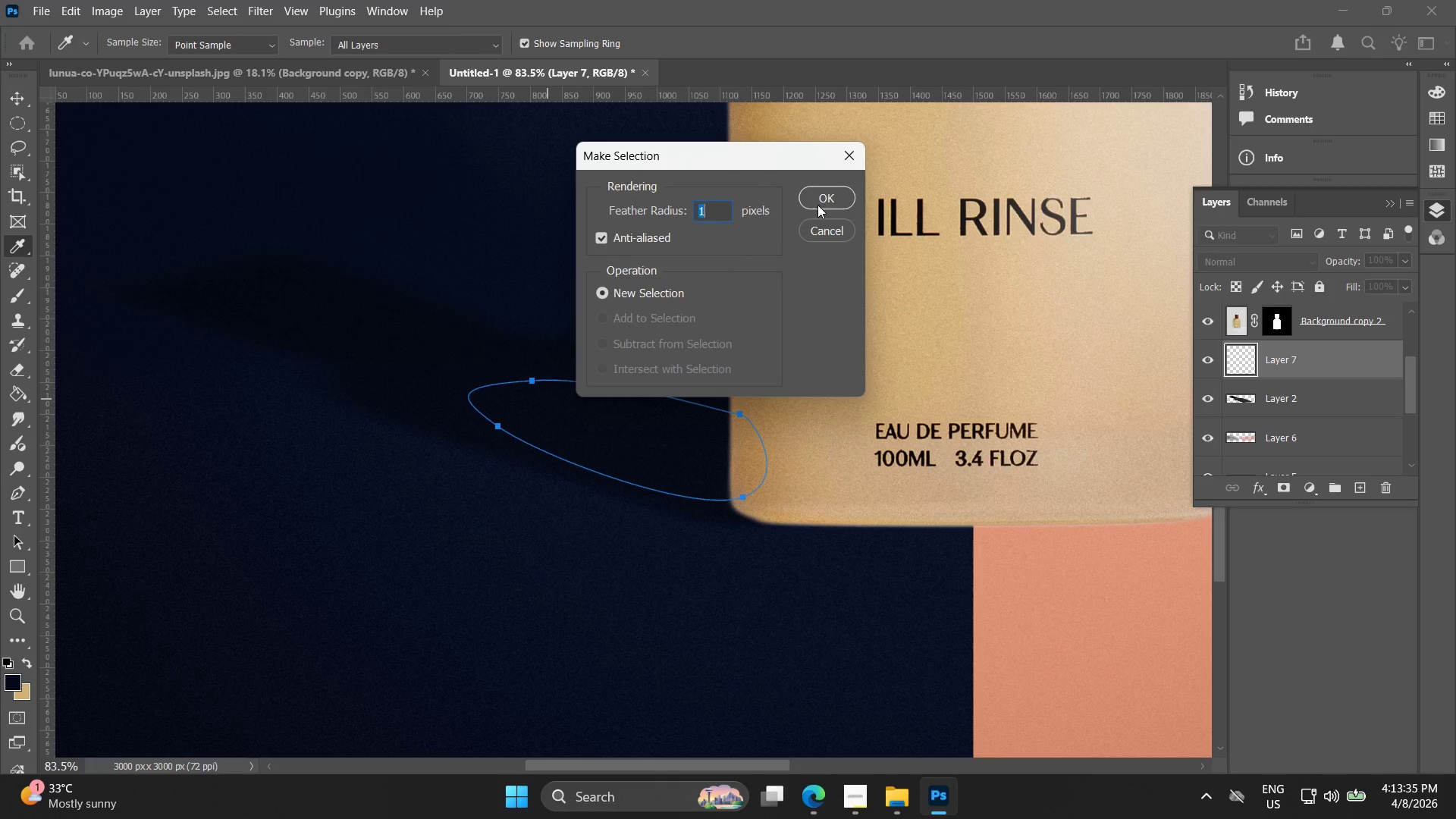 
left_click([827, 185])
 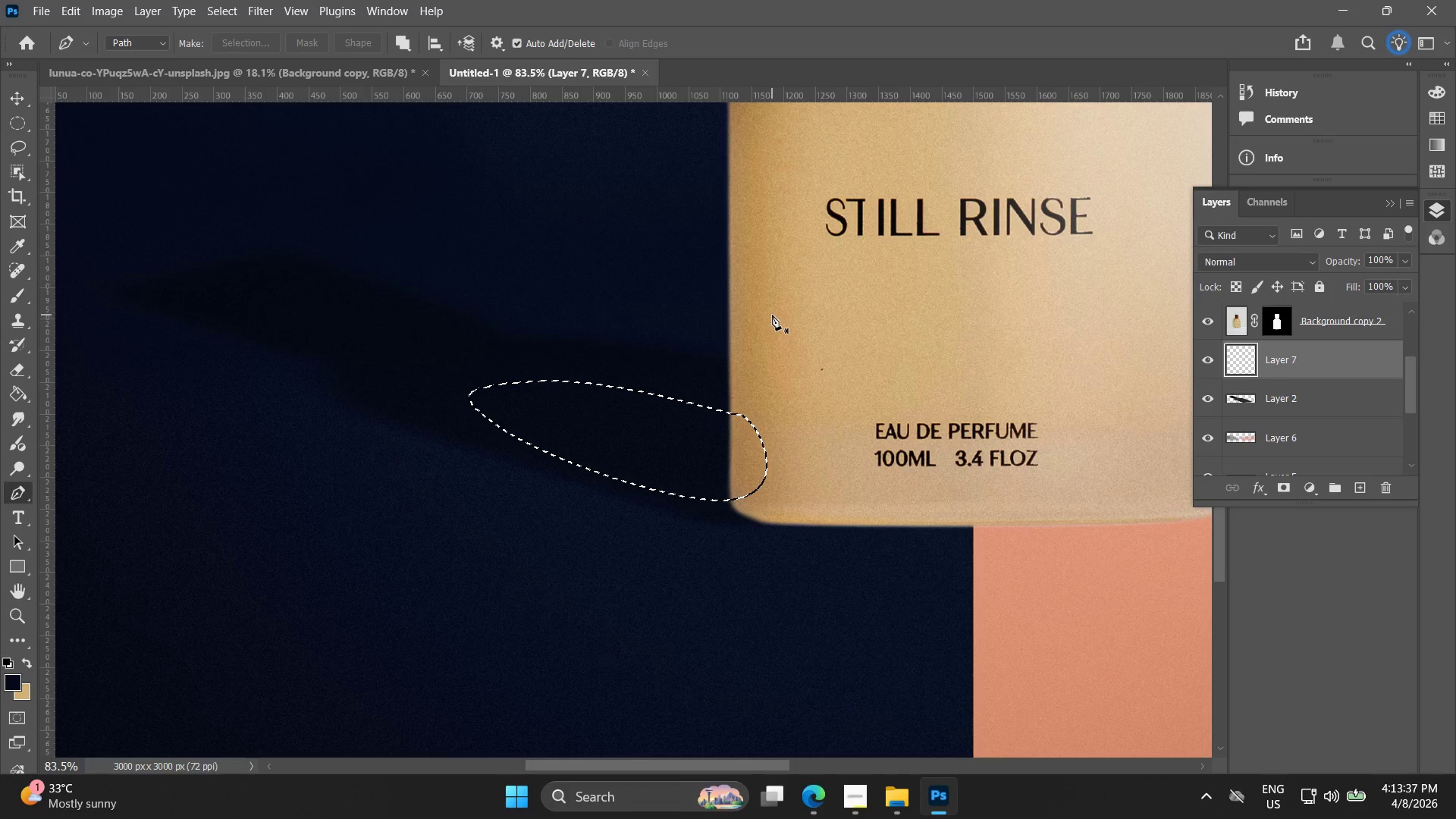 
key(I)
 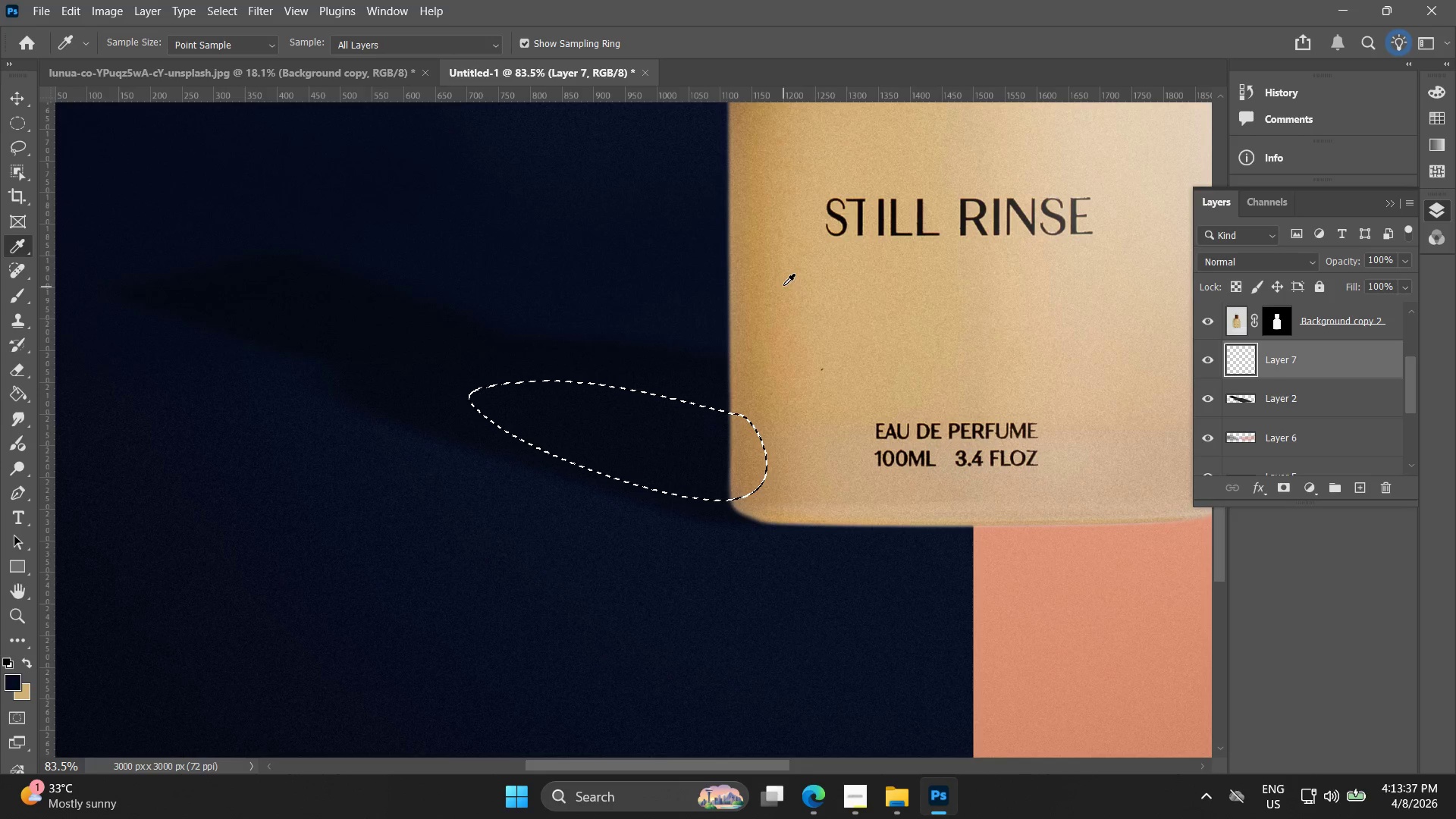 
left_click([785, 284])
 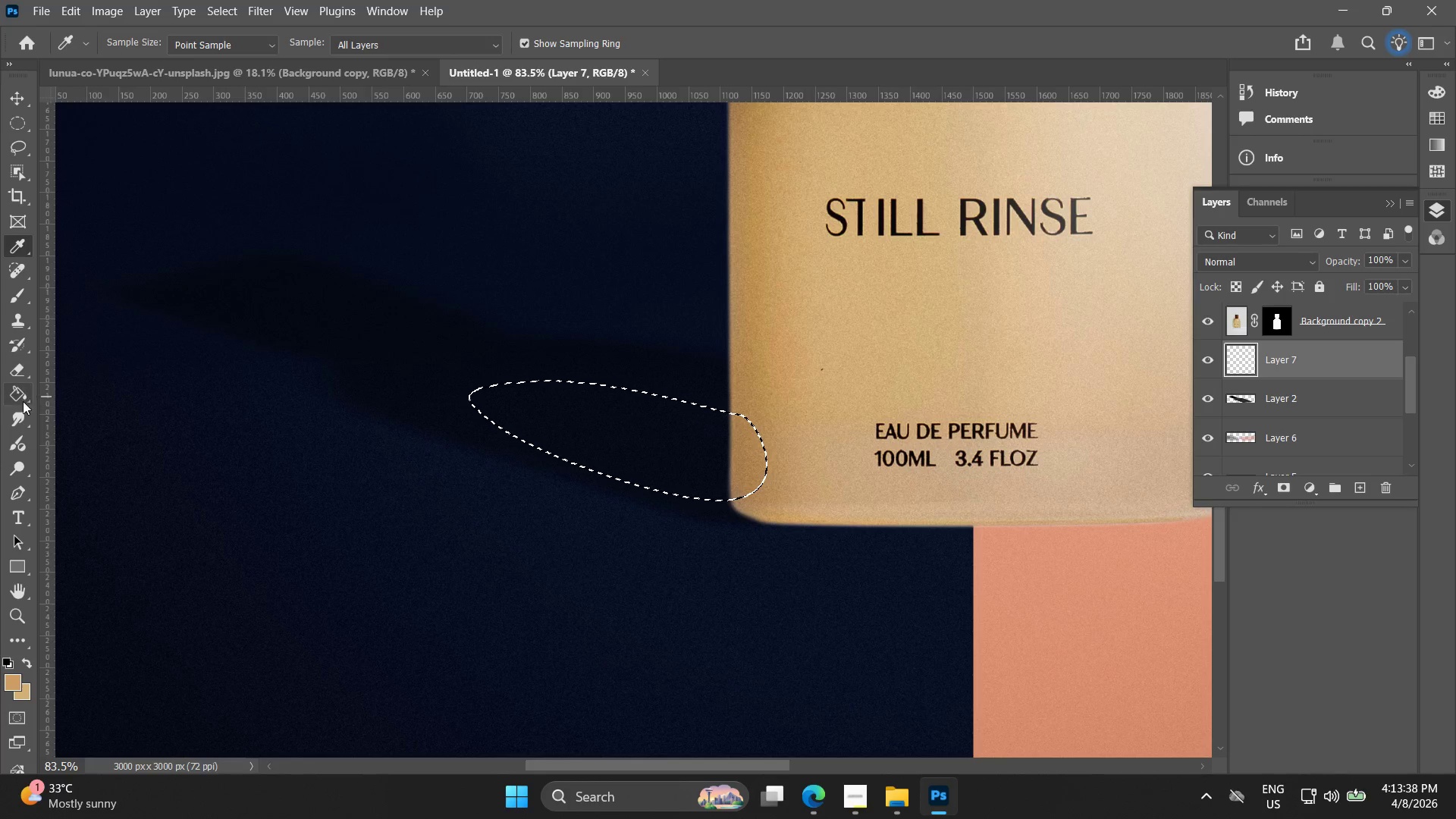 
left_click([17, 400])
 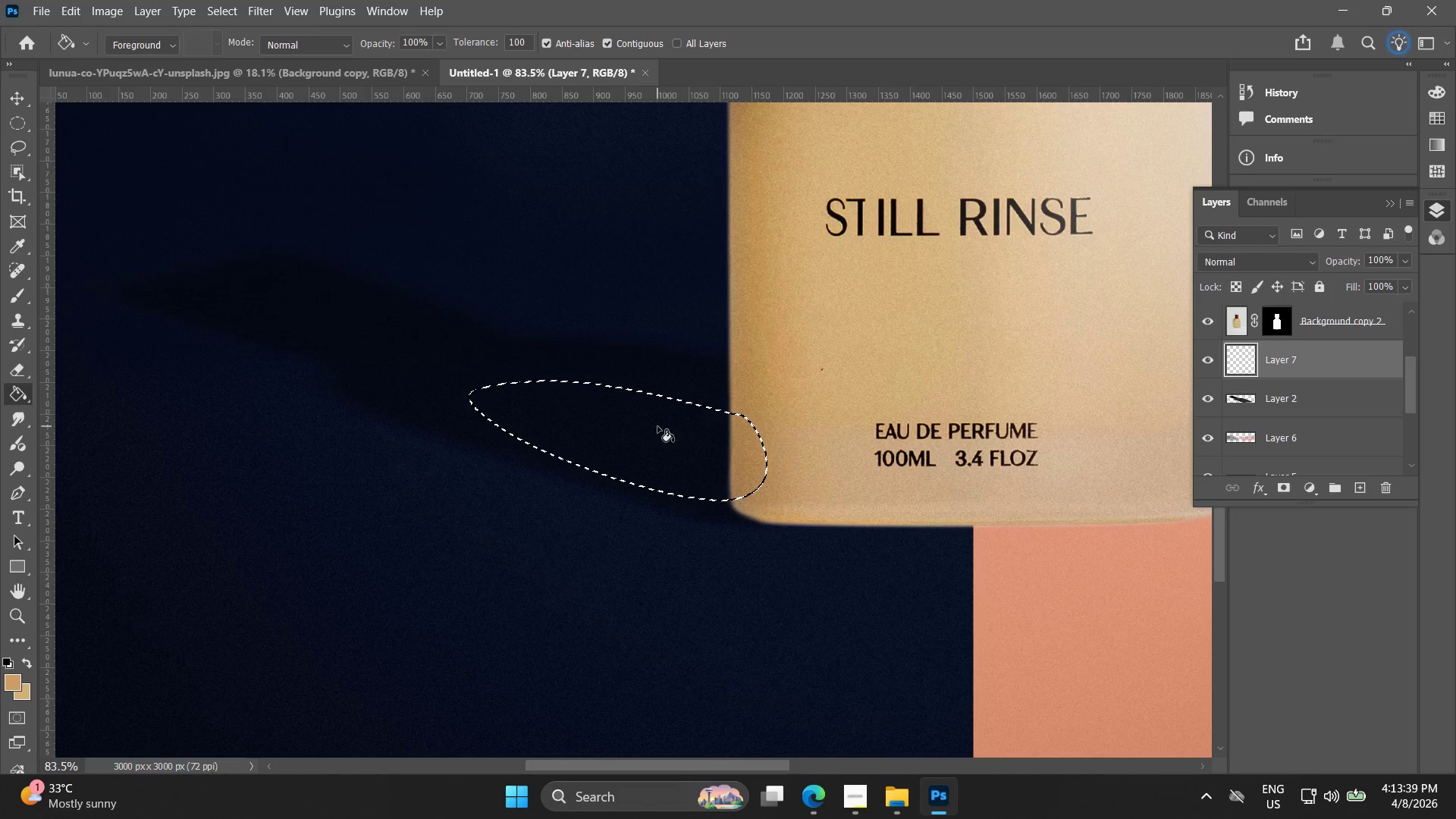 
left_click([636, 419])
 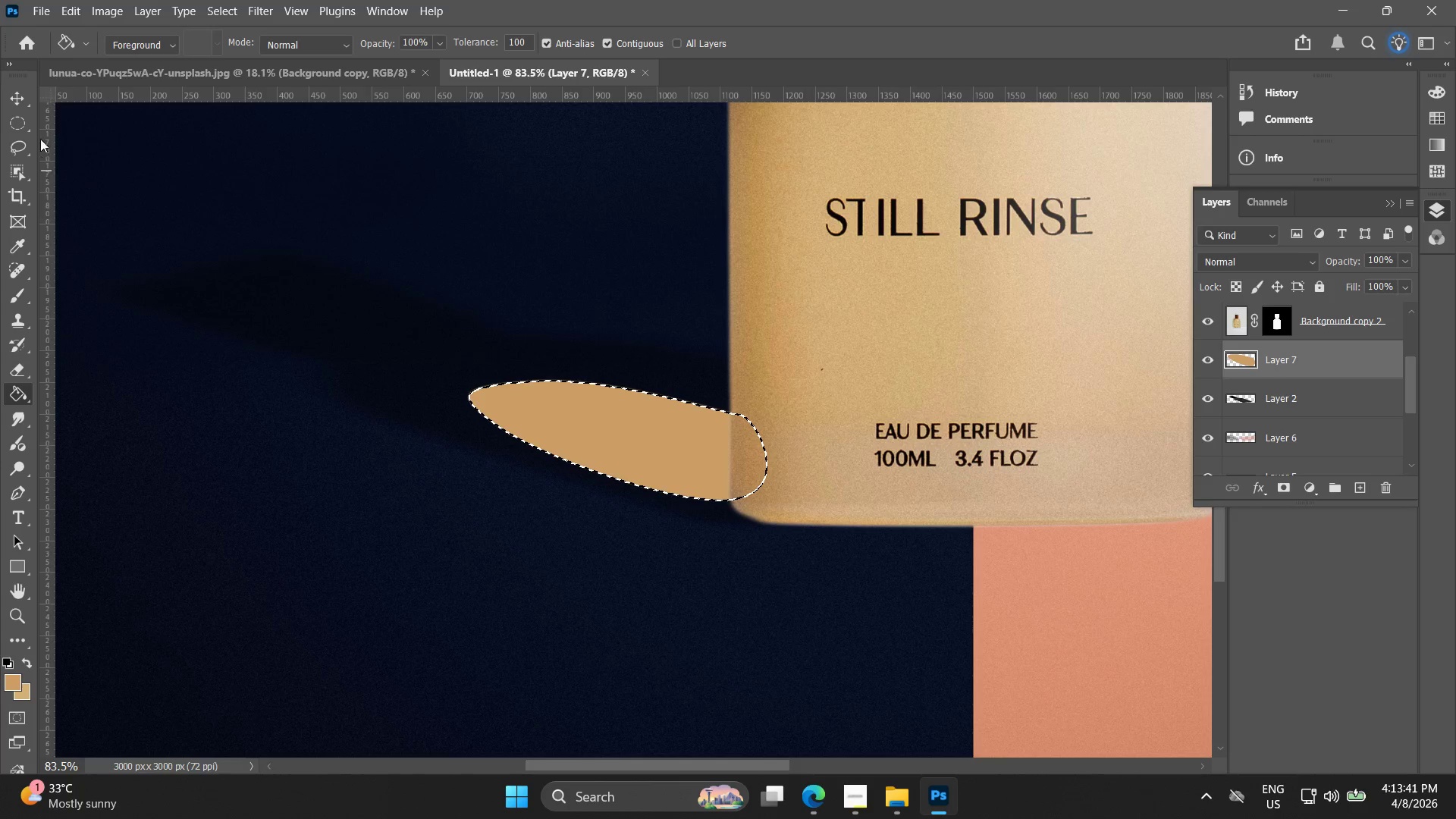 
double_click([125, 203])
 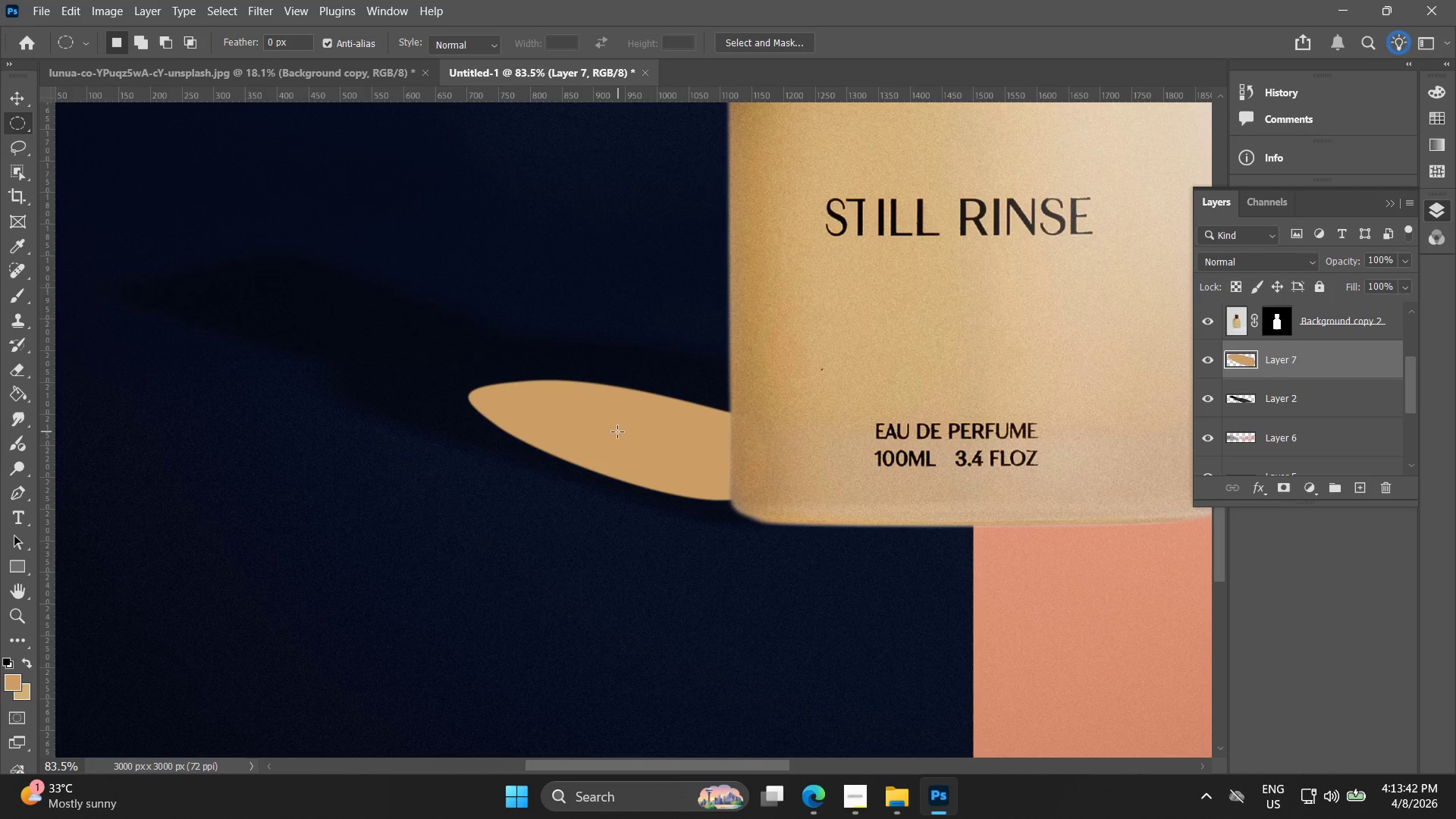 
key(V)
 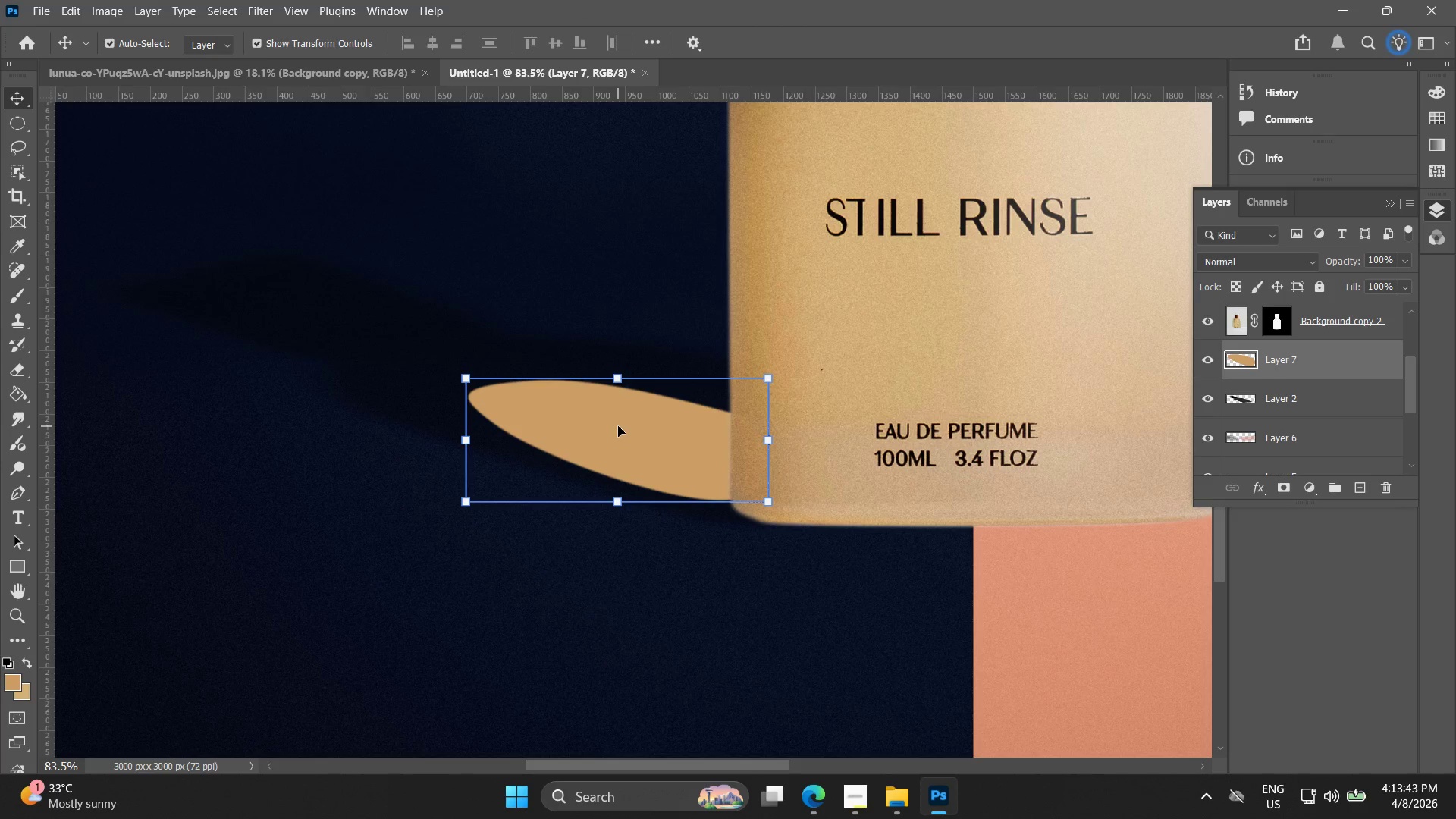 
left_click([618, 426])
 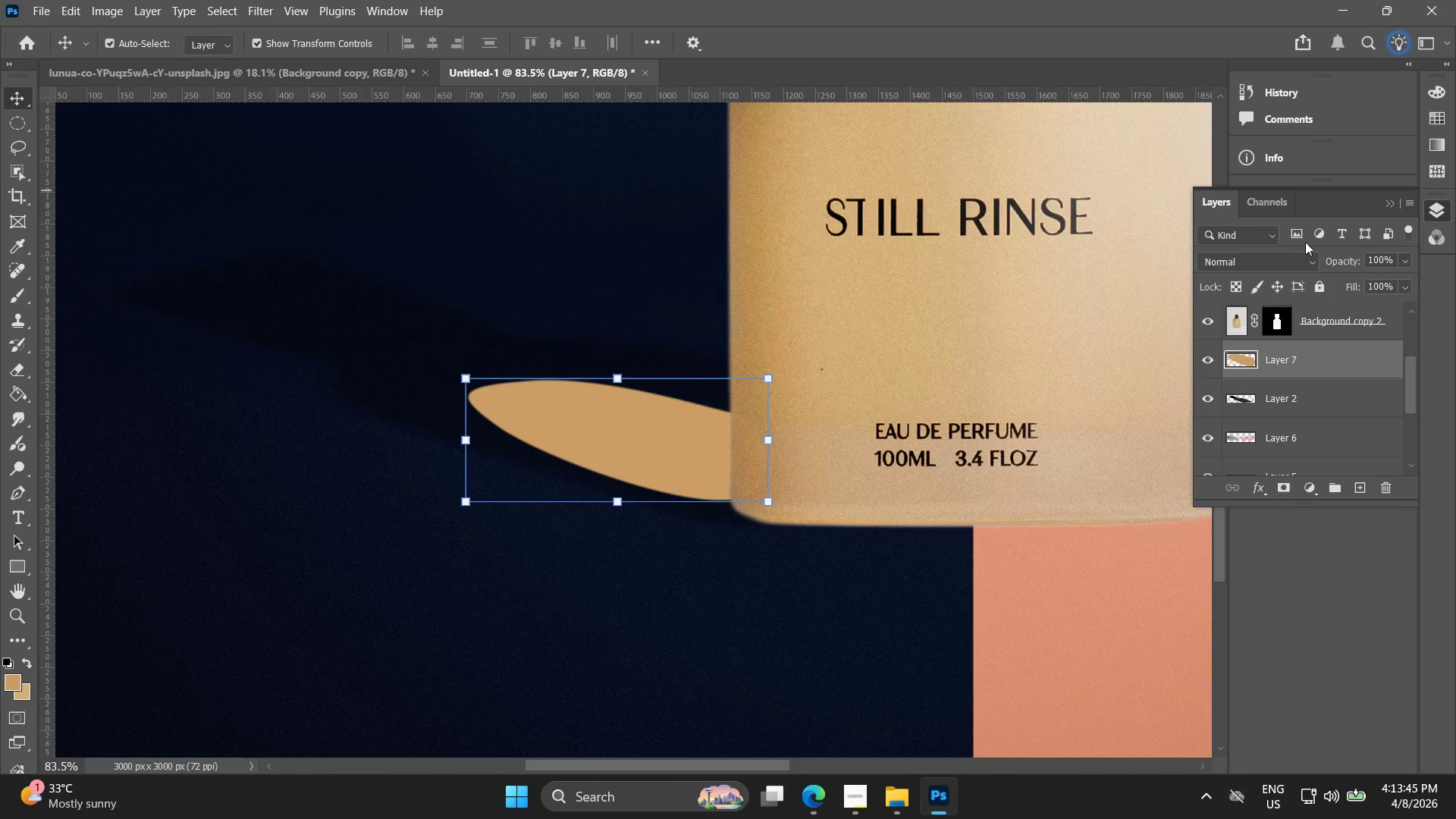 
left_click_drag(start_coordinate=[1342, 256], to_coordinate=[1333, 260])
 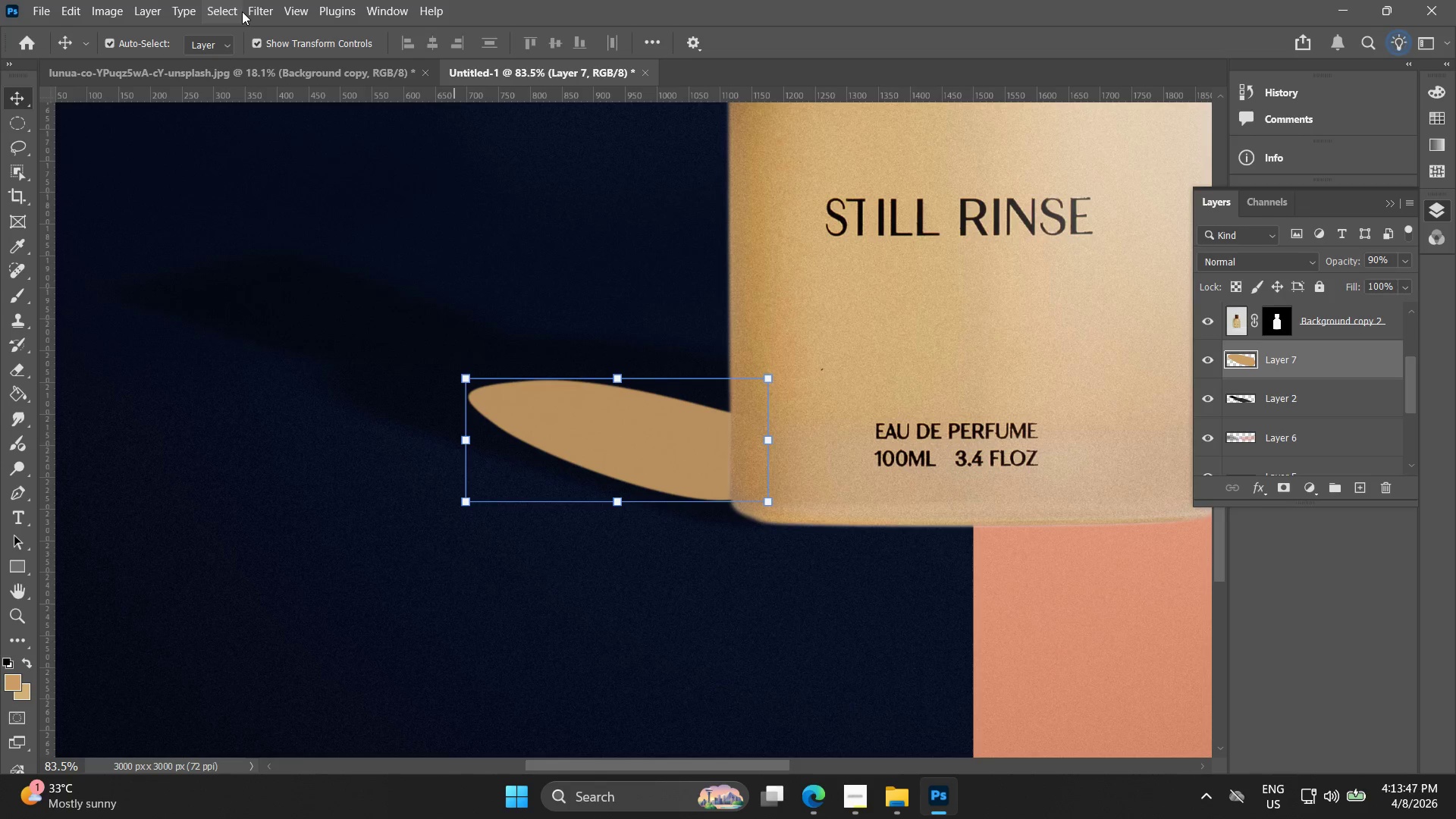 
left_click([256, 11])
 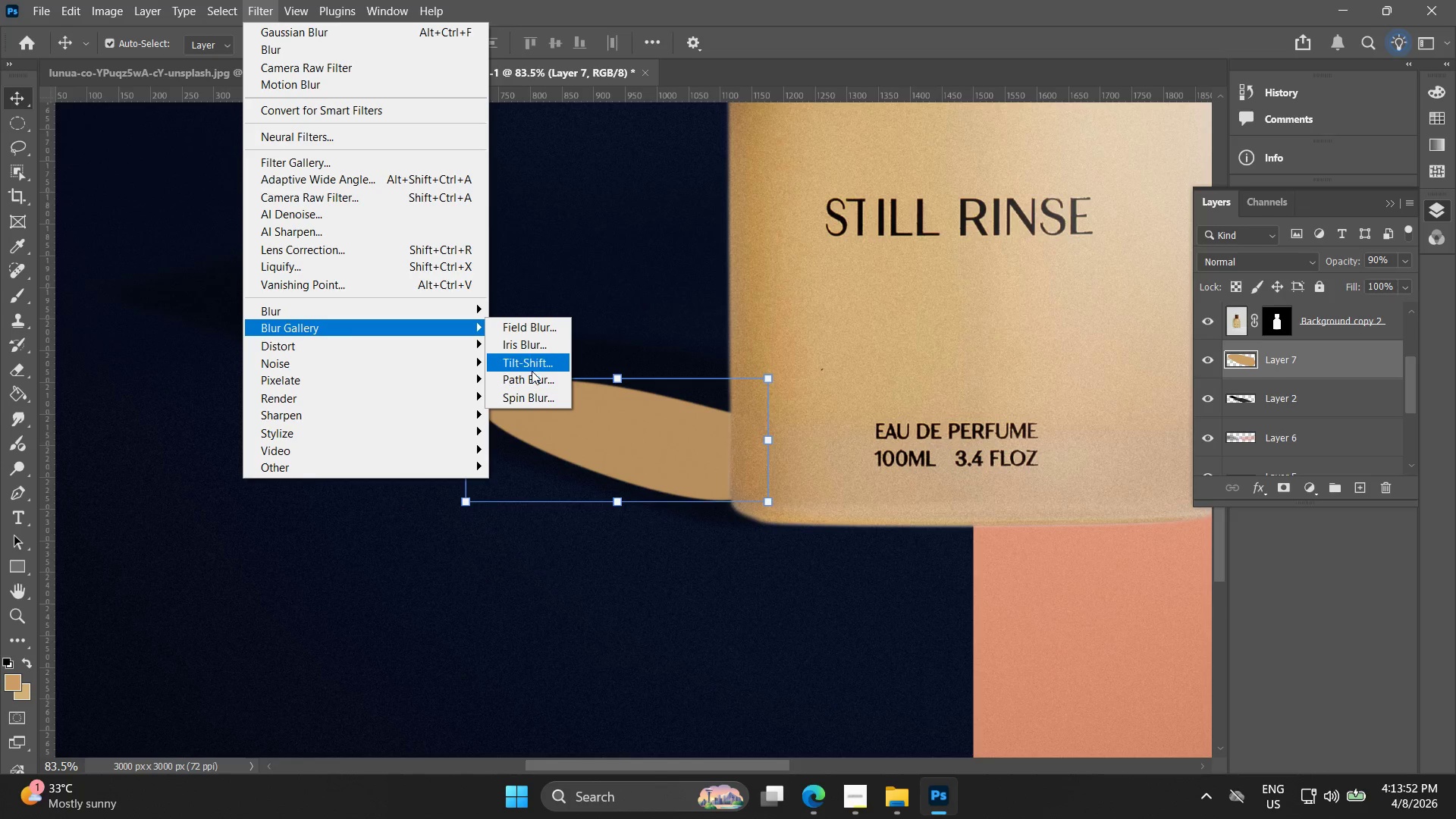 
wait(6.55)
 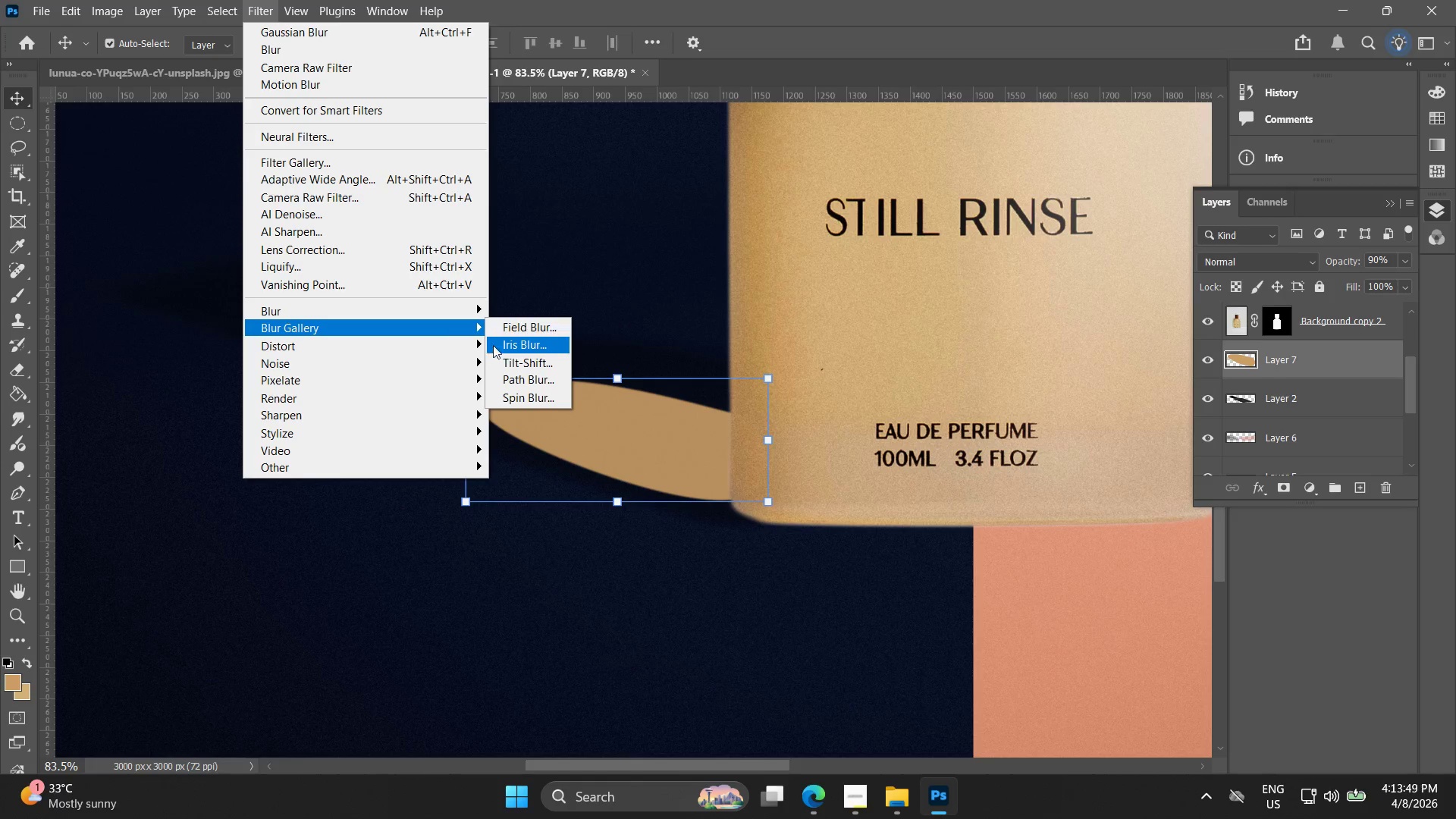 
left_click([550, 375])
 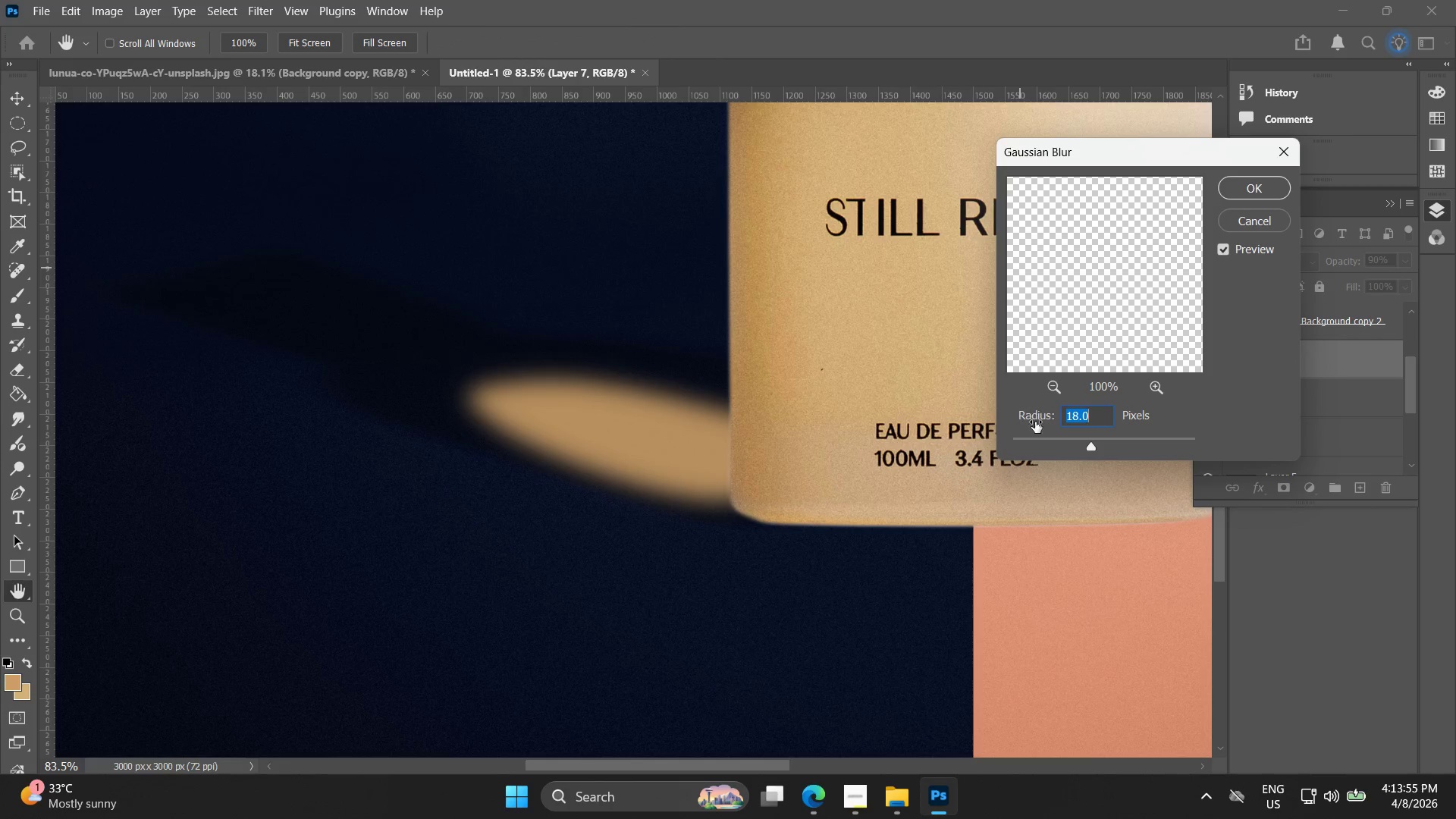 
left_click_drag(start_coordinate=[1093, 444], to_coordinate=[1109, 445])
 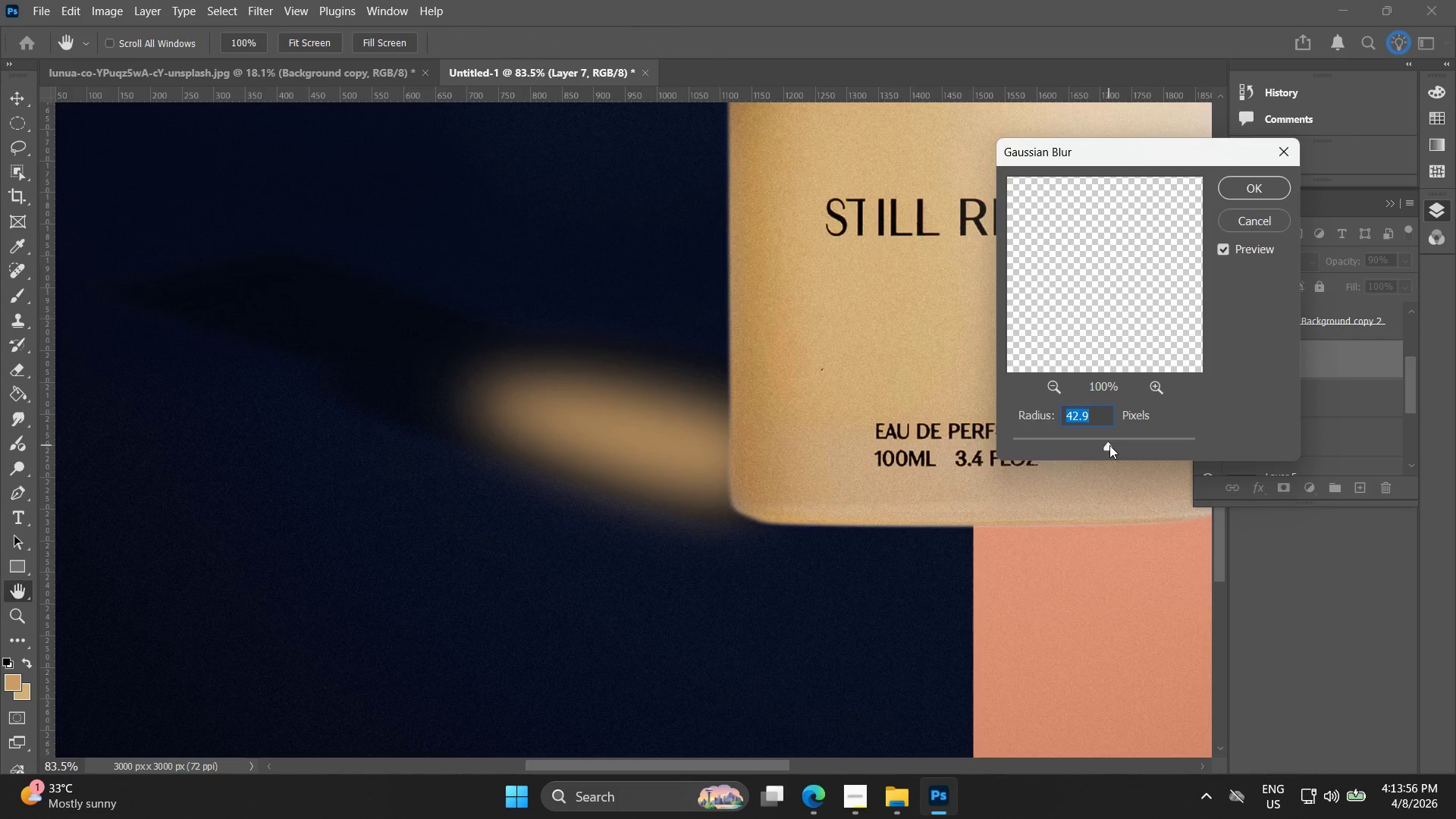 
left_click_drag(start_coordinate=[1109, 445], to_coordinate=[1102, 446])
 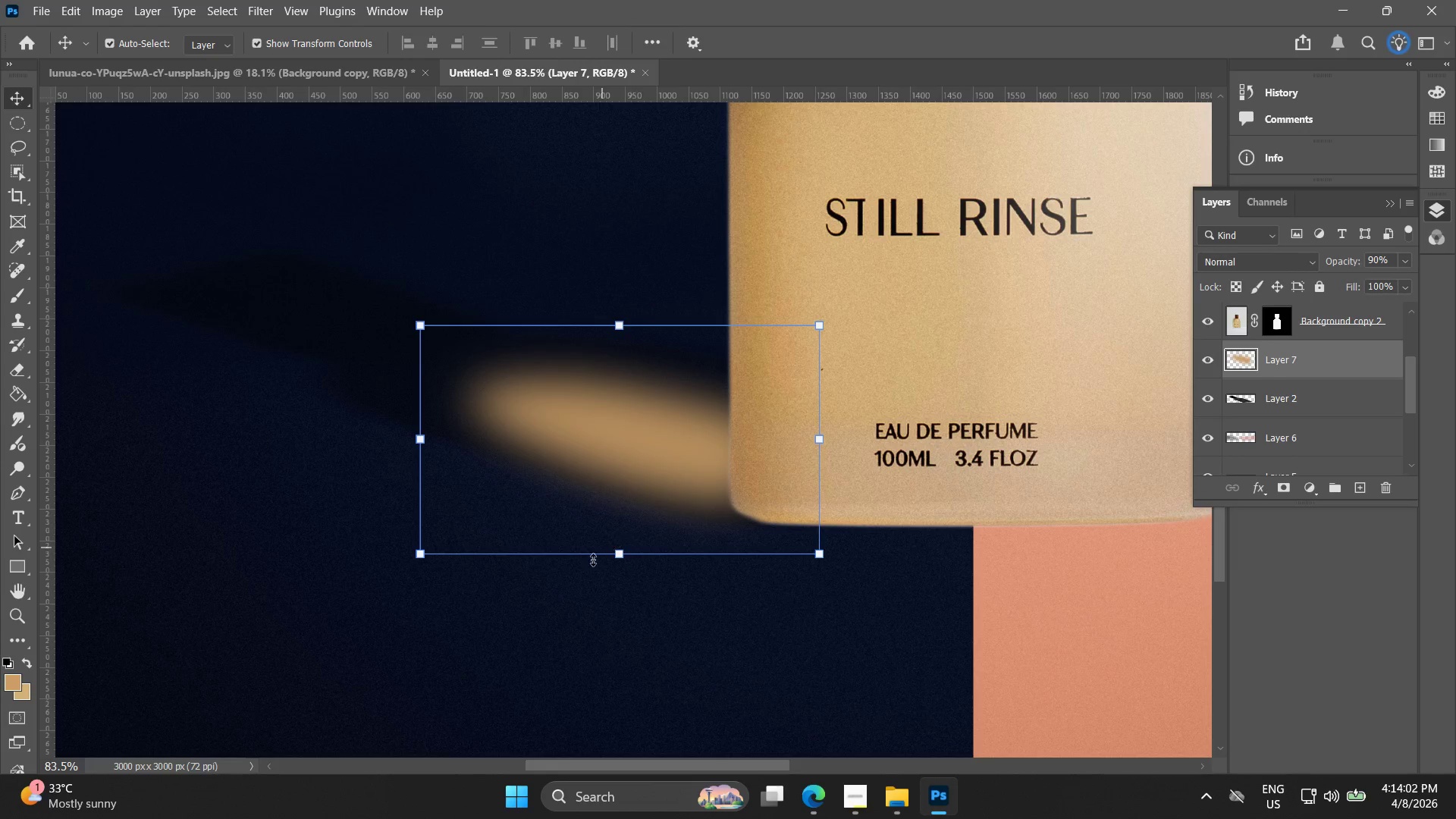 
left_click_drag(start_coordinate=[623, 558], to_coordinate=[635, 541])
 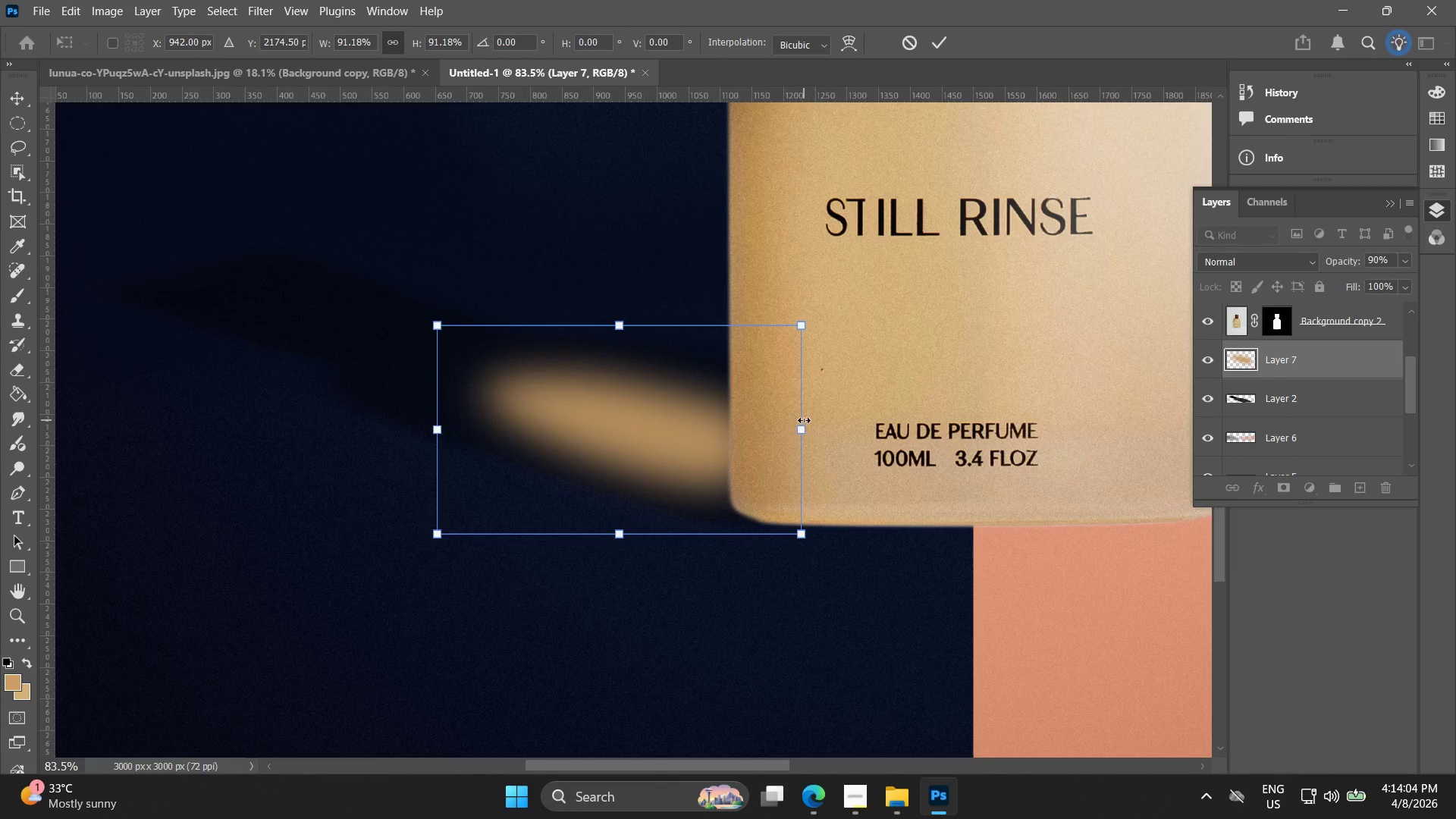 
left_click_drag(start_coordinate=[810, 432], to_coordinate=[837, 438])
 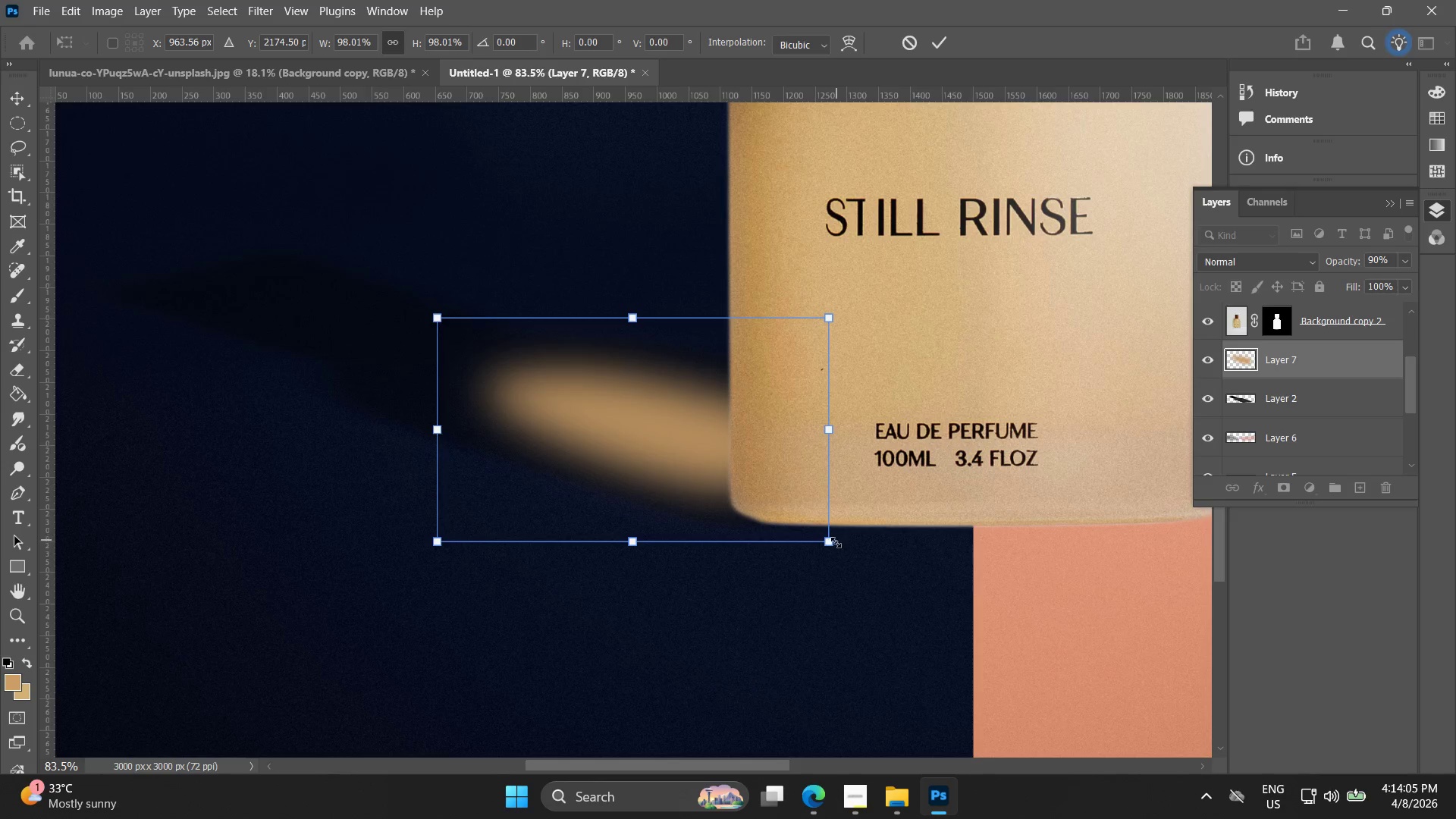 
key(Control+ControlLeft)
 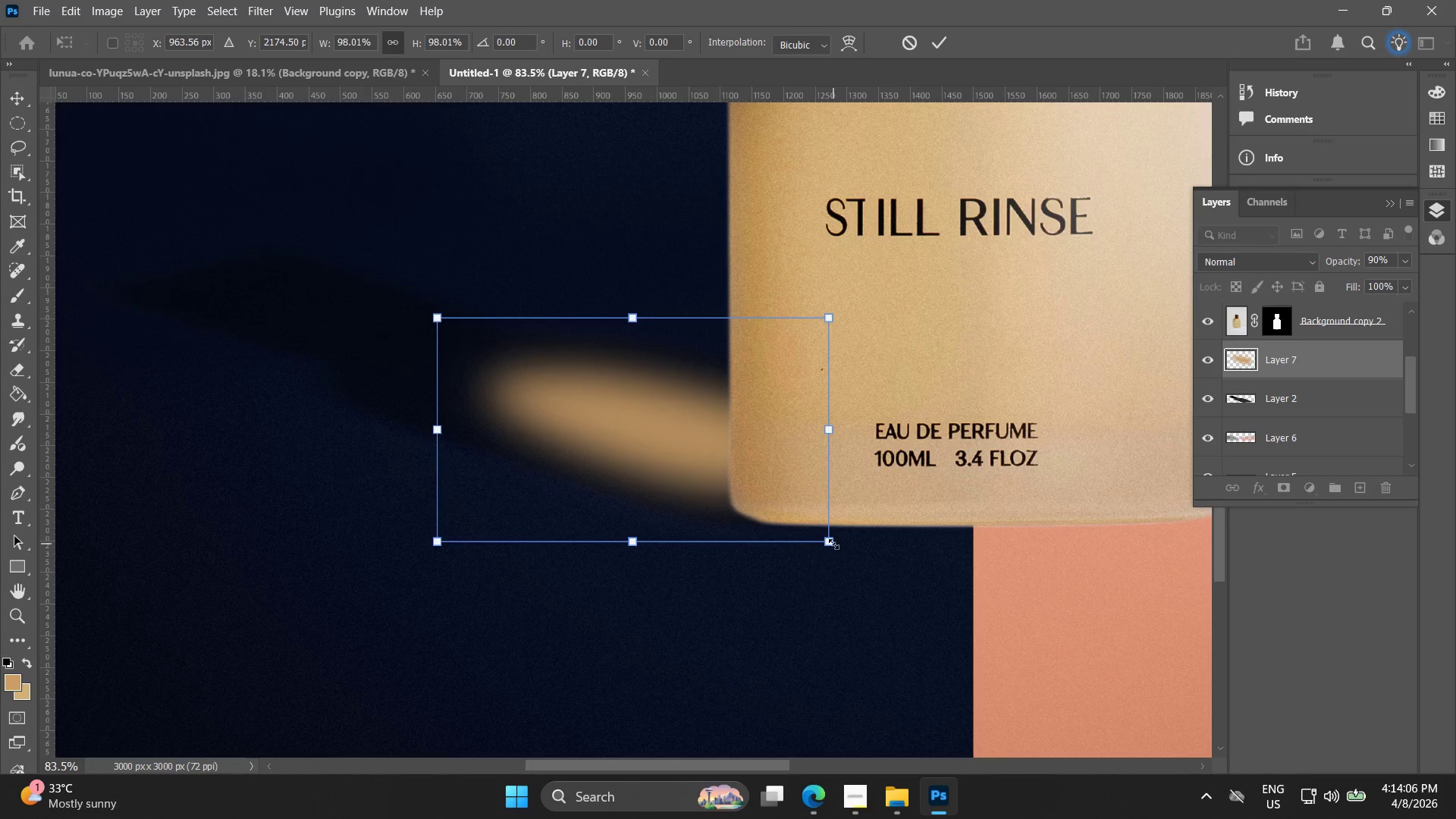 
hold_key(key=ShiftLeft, duration=1.23)
left_click_drag(start_coordinate=[836, 544], to_coordinate=[861, 542])
 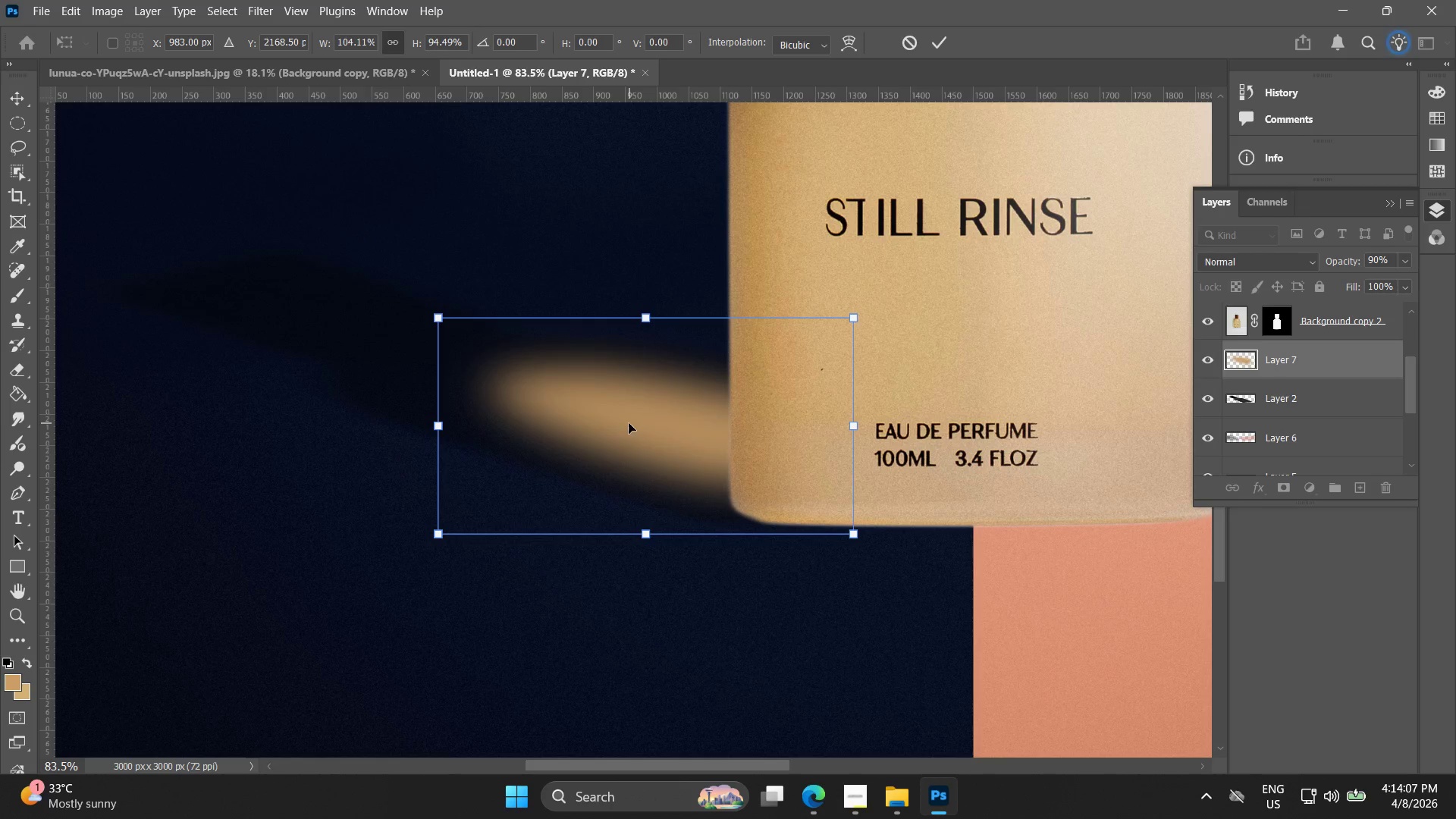 
left_click_drag(start_coordinate=[629, 423], to_coordinate=[622, 423])
 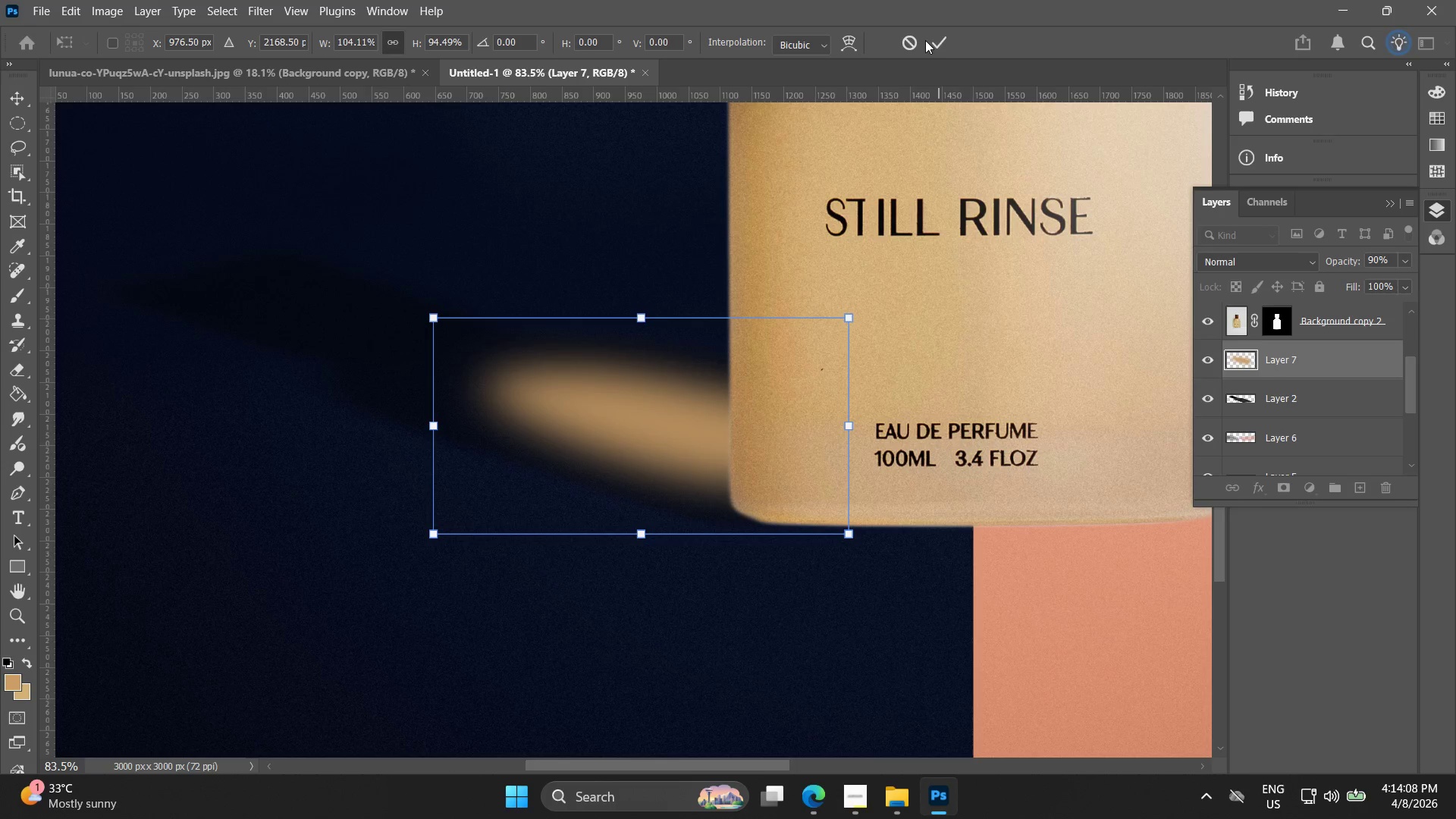 
left_click([945, 42])
 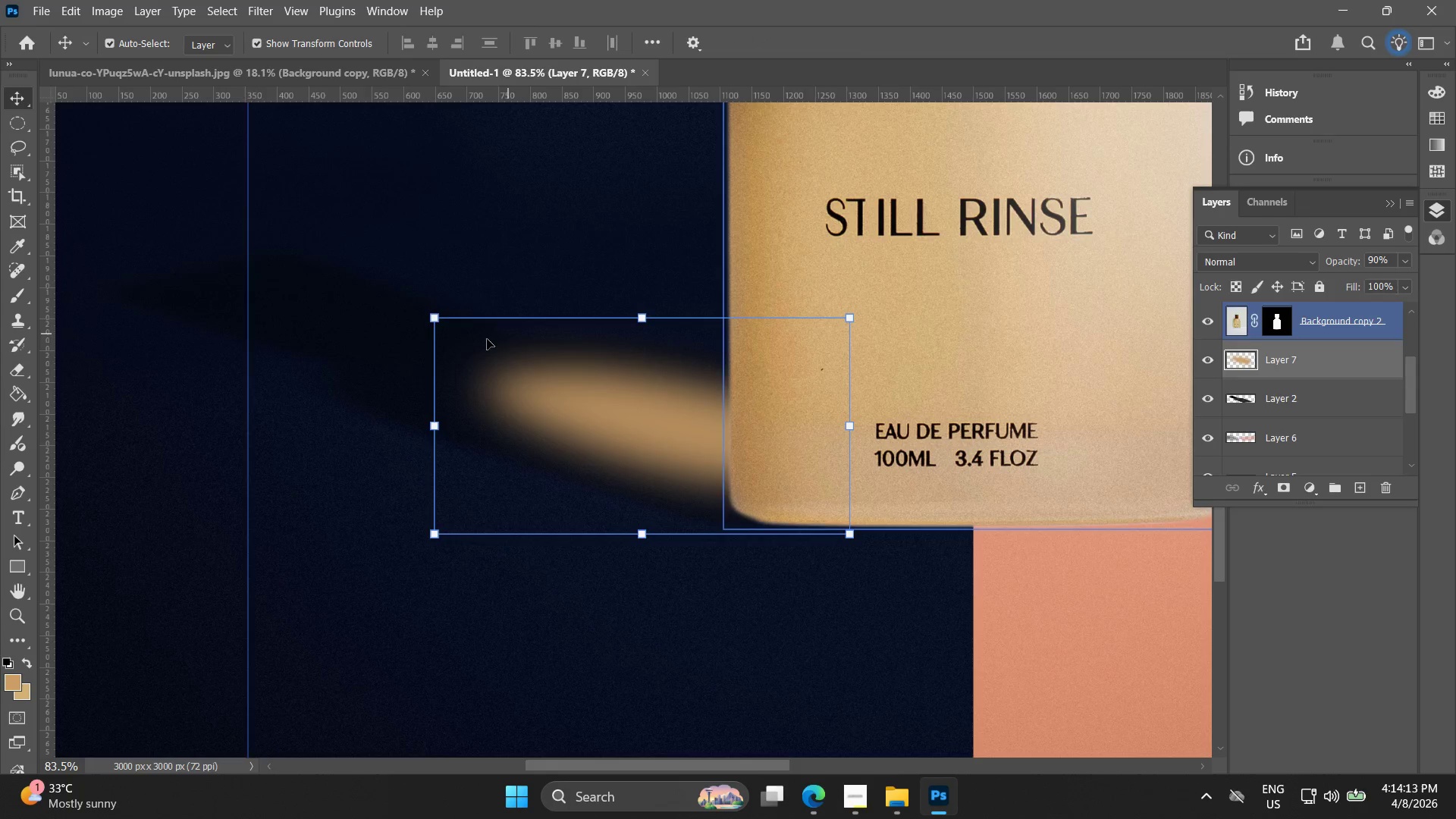 
wait(5.89)
 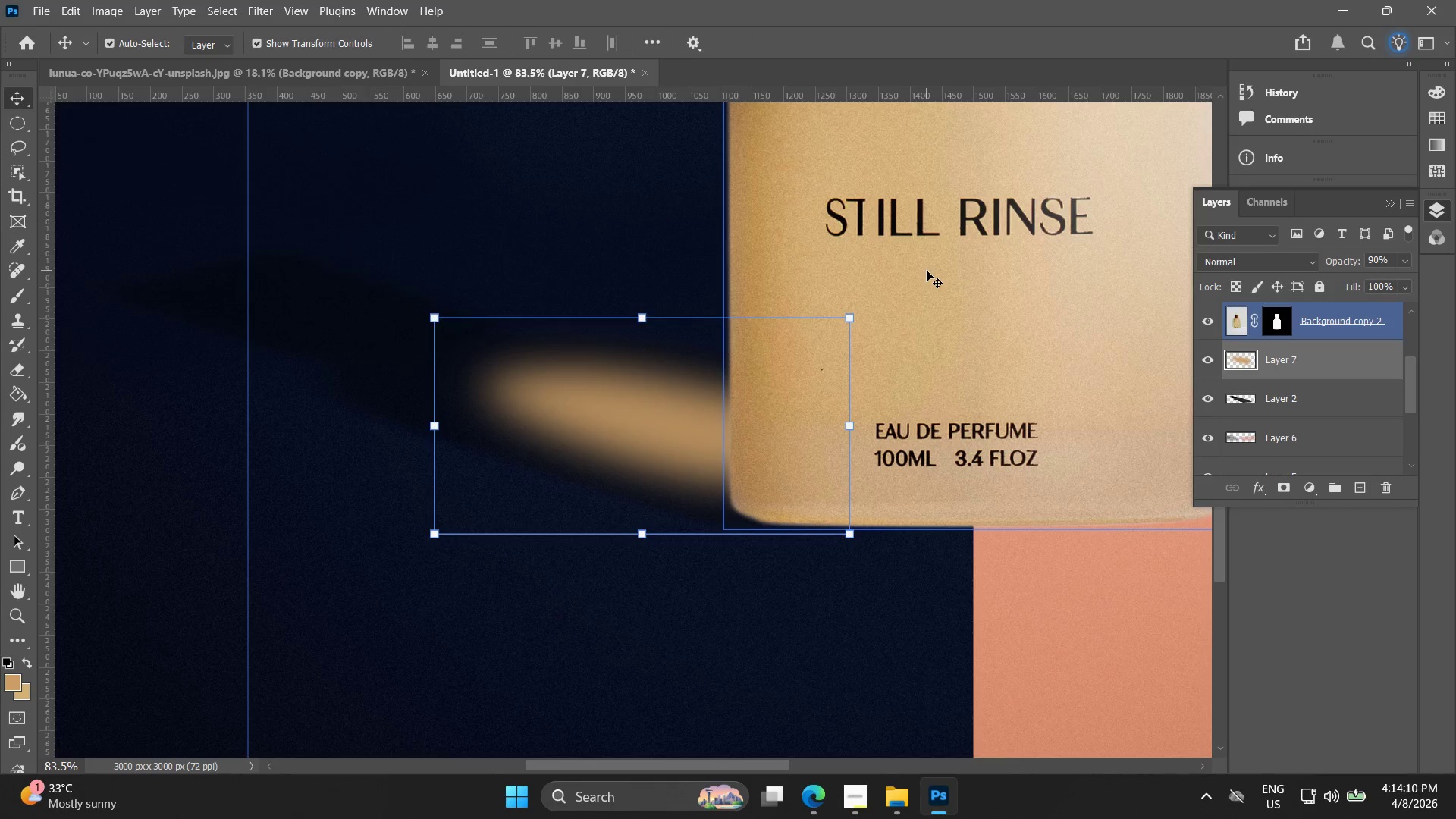 
left_click_drag(start_coordinate=[436, 321], to_coordinate=[425, 324])
 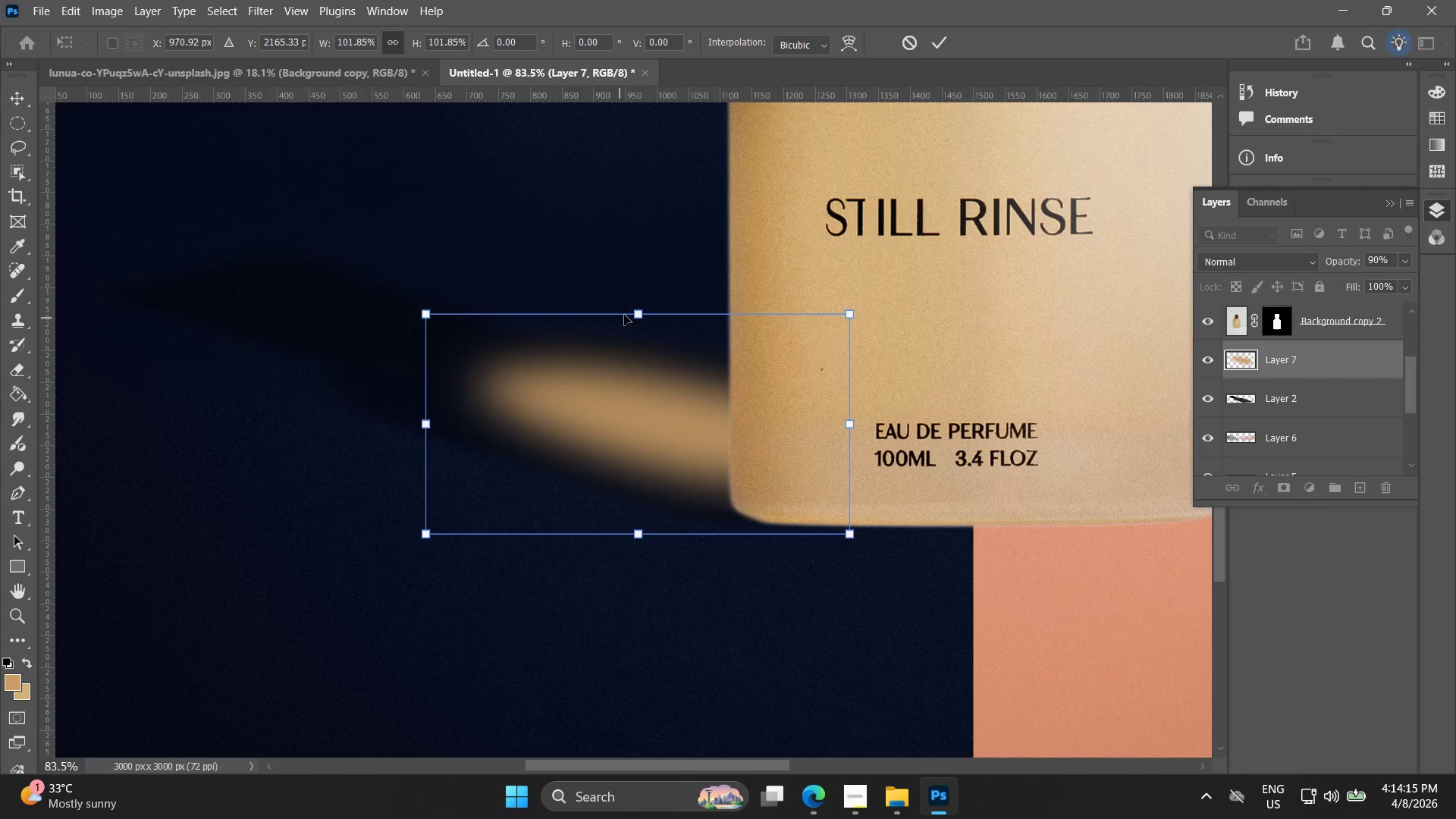 
hold_key(key=ShiftLeft, duration=1.08)
left_click_drag(start_coordinate=[643, 309], to_coordinate=[642, 326])
 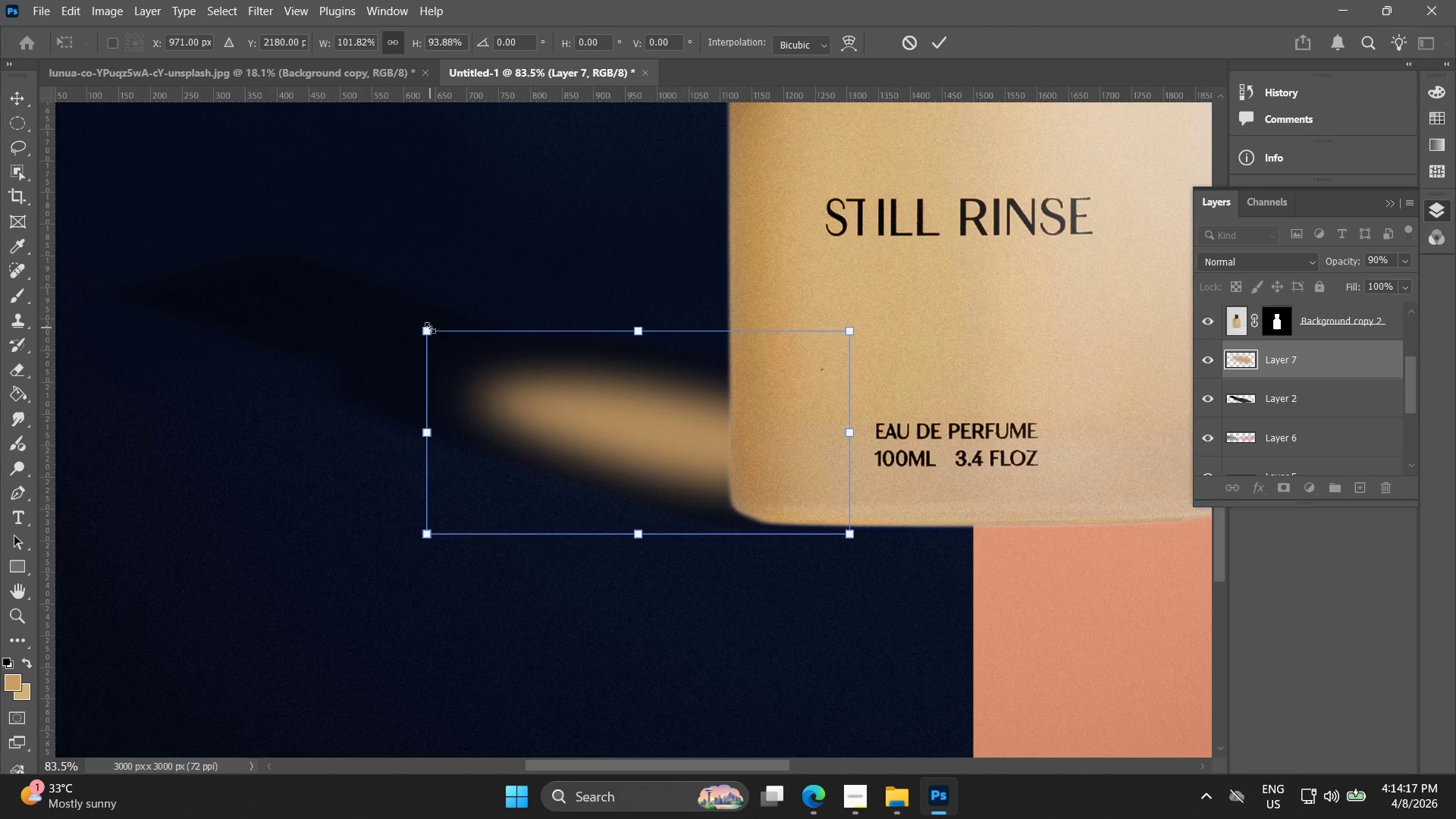 
left_click_drag(start_coordinate=[430, 328], to_coordinate=[419, 326])
 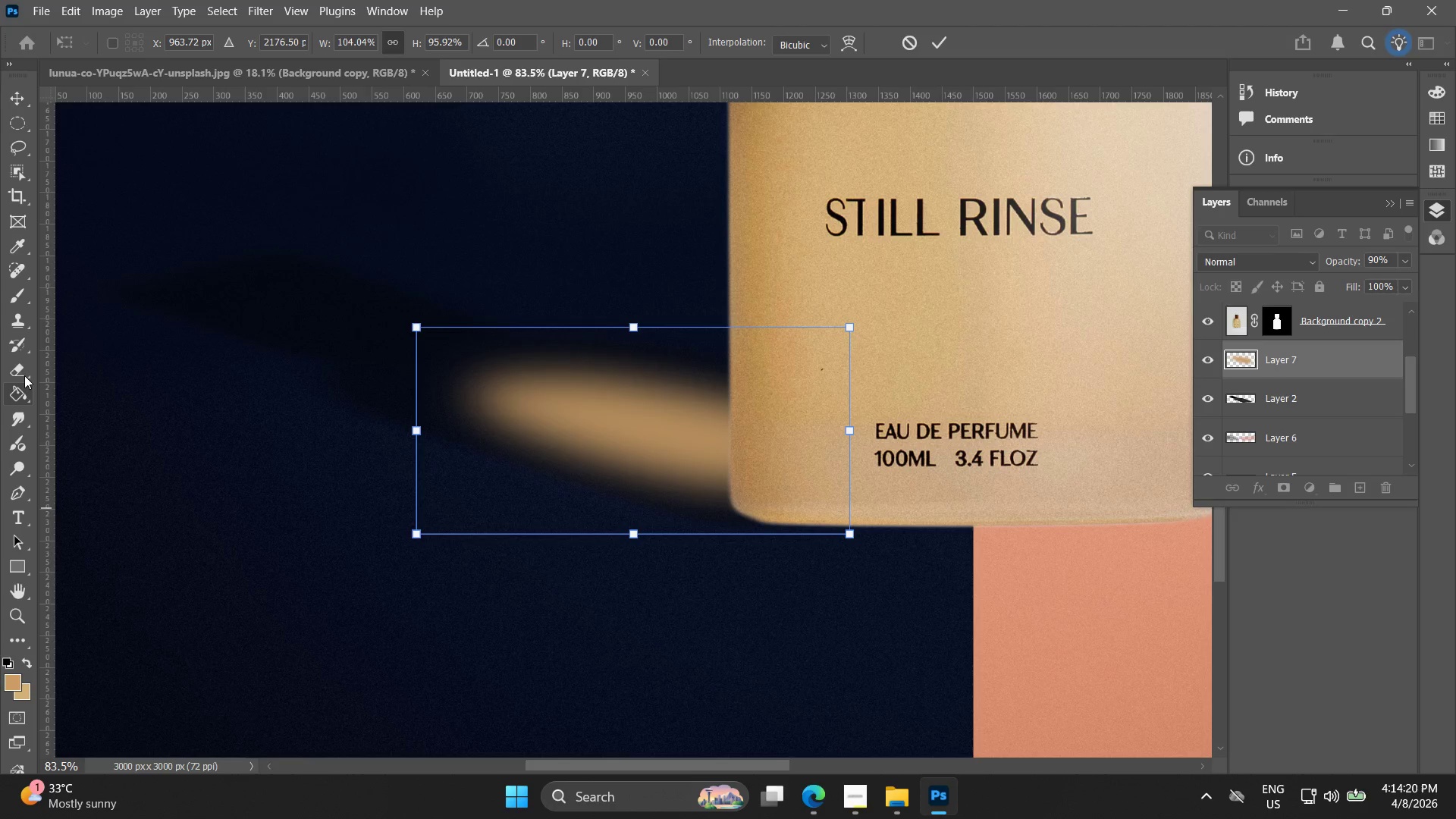 
left_click([14, 298])
 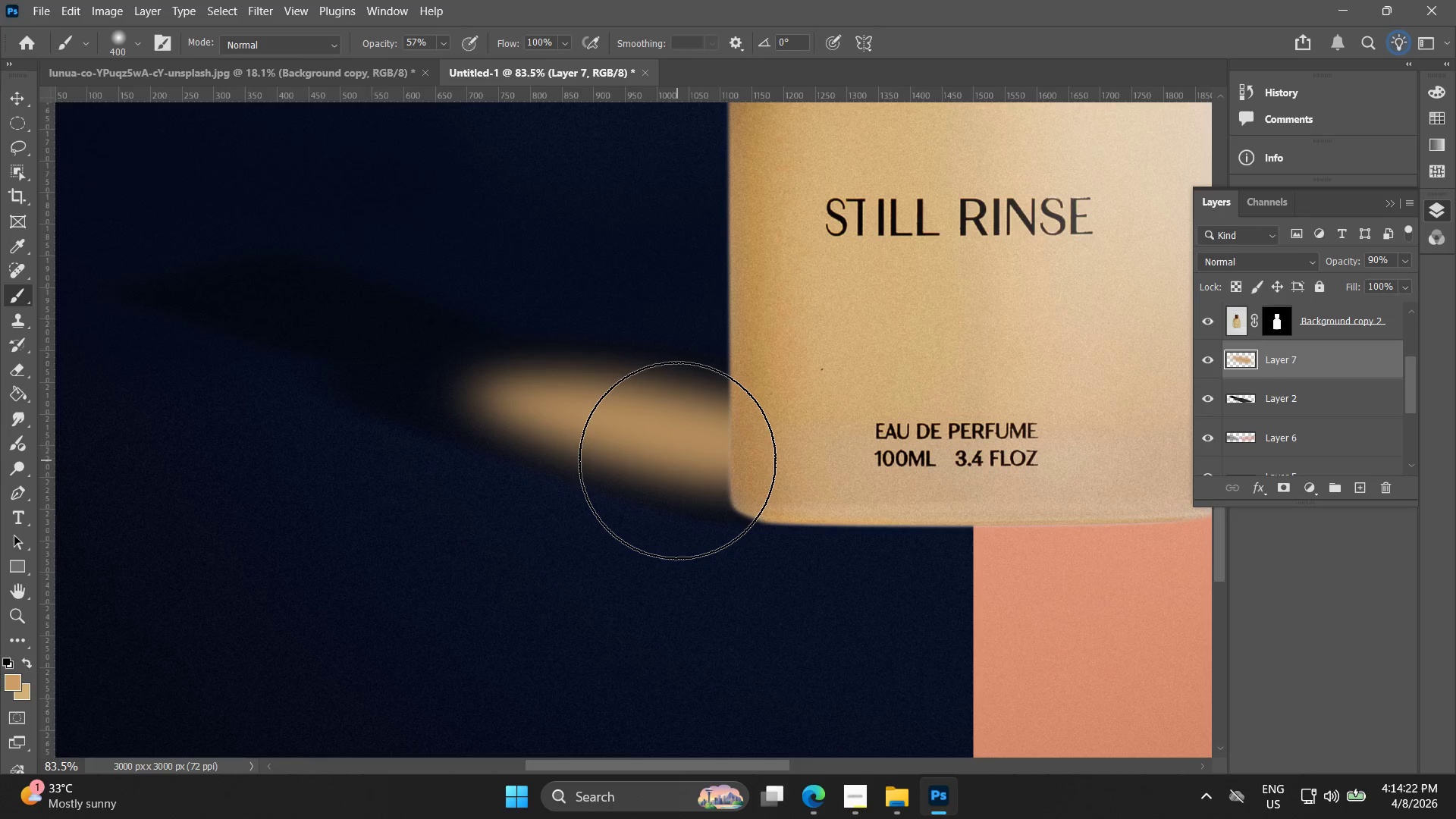 
hold_key(key=BracketLeft, duration=0.58)
 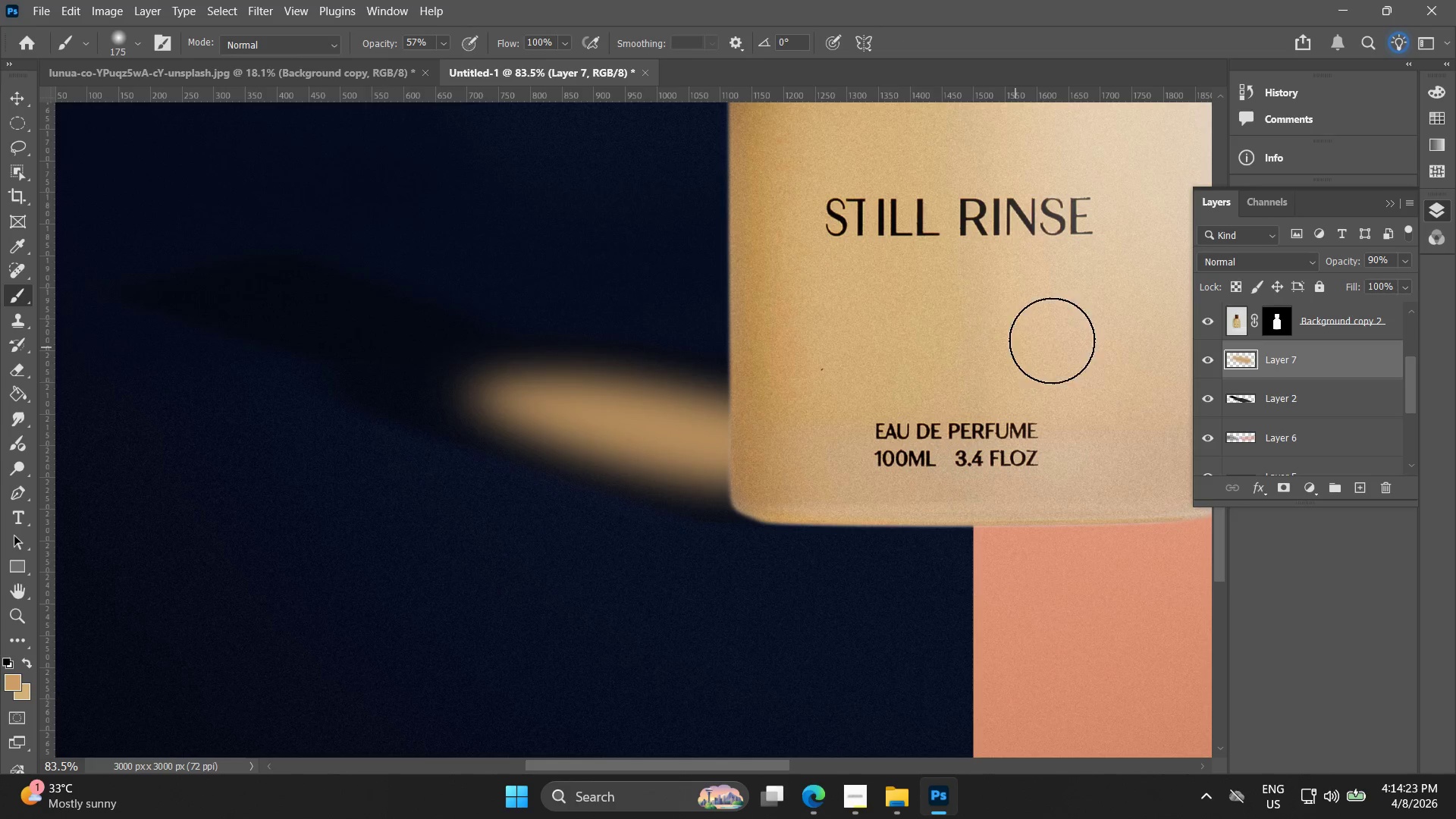 
hold_key(key=BracketLeft, duration=7.44)
 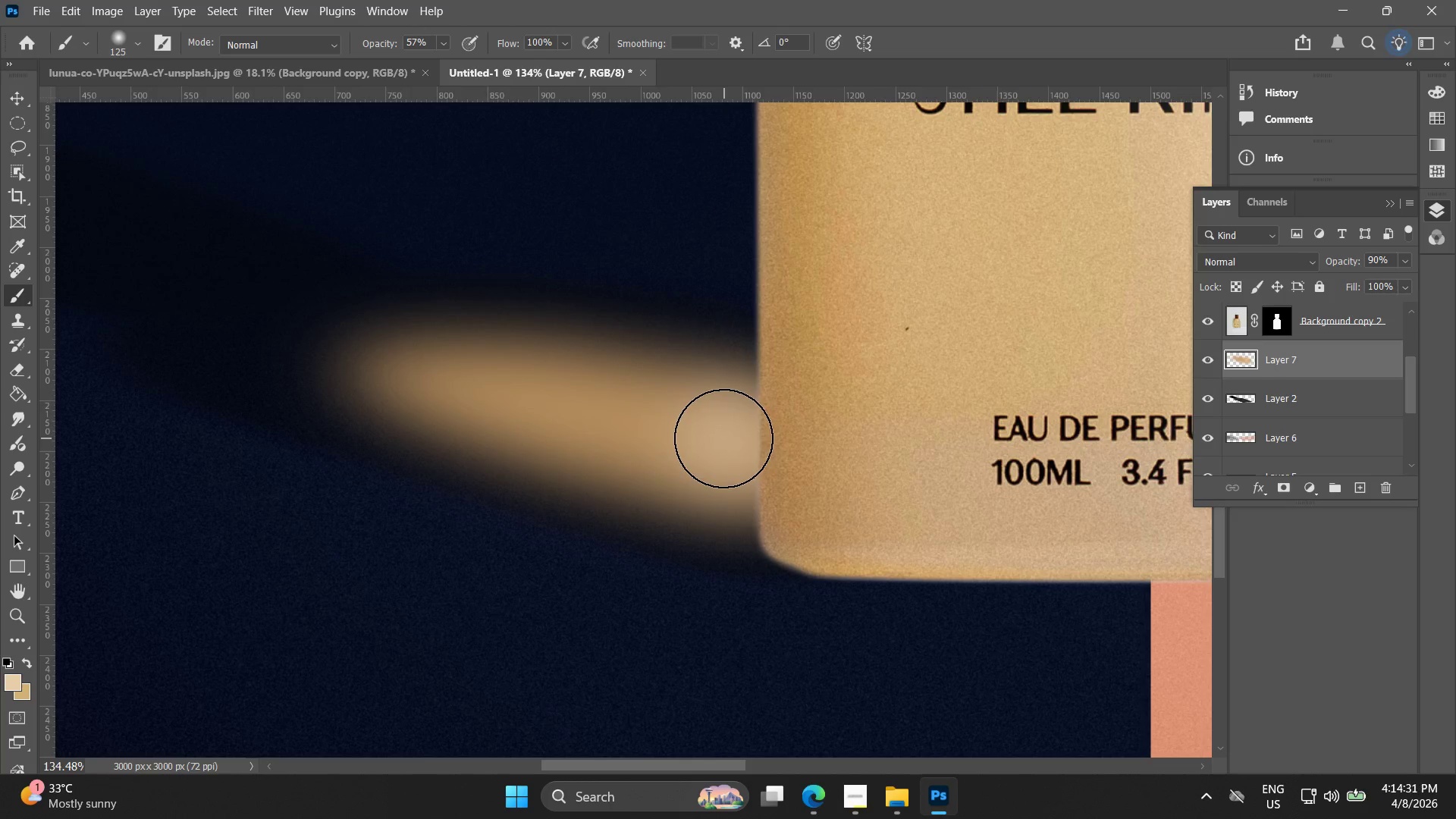 
hold_key(key=AltLeft, duration=0.55)
left_click([1125, 306])
 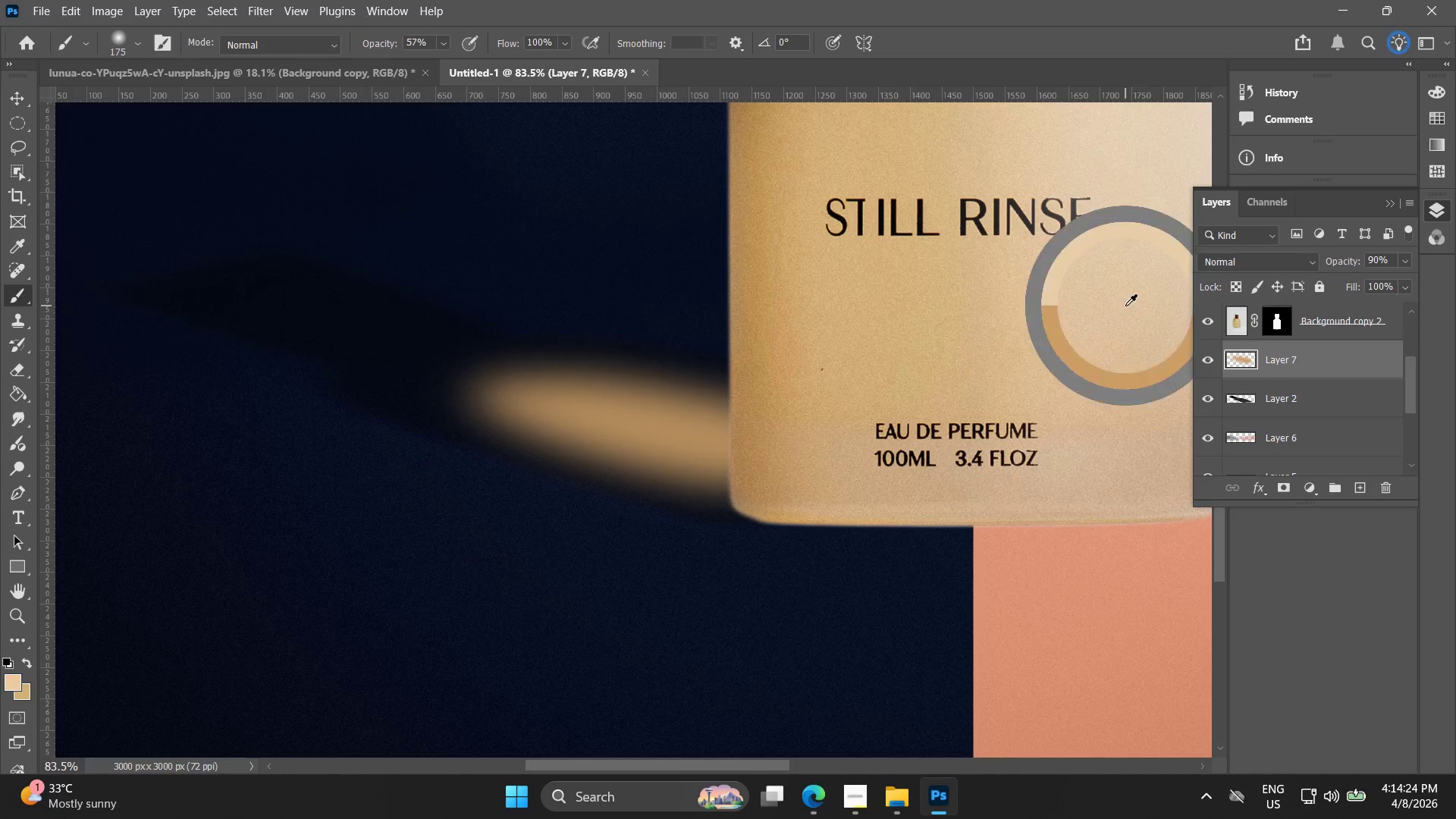 
hold_key(key=AltLeft, duration=2.81)
left_click_drag(start_coordinate=[717, 438], to_coordinate=[714, 438])
 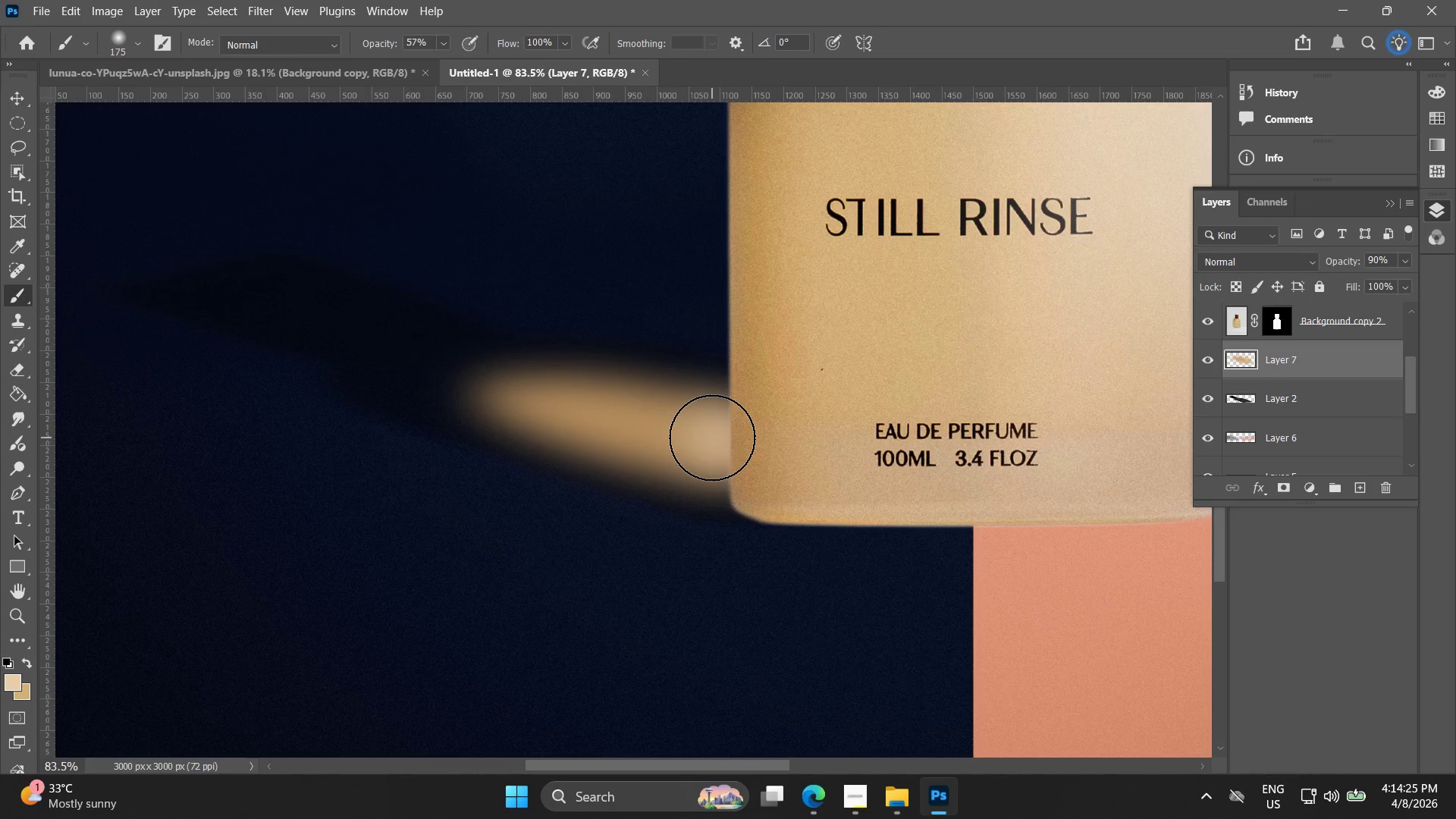 
key(Control+ControlLeft)
 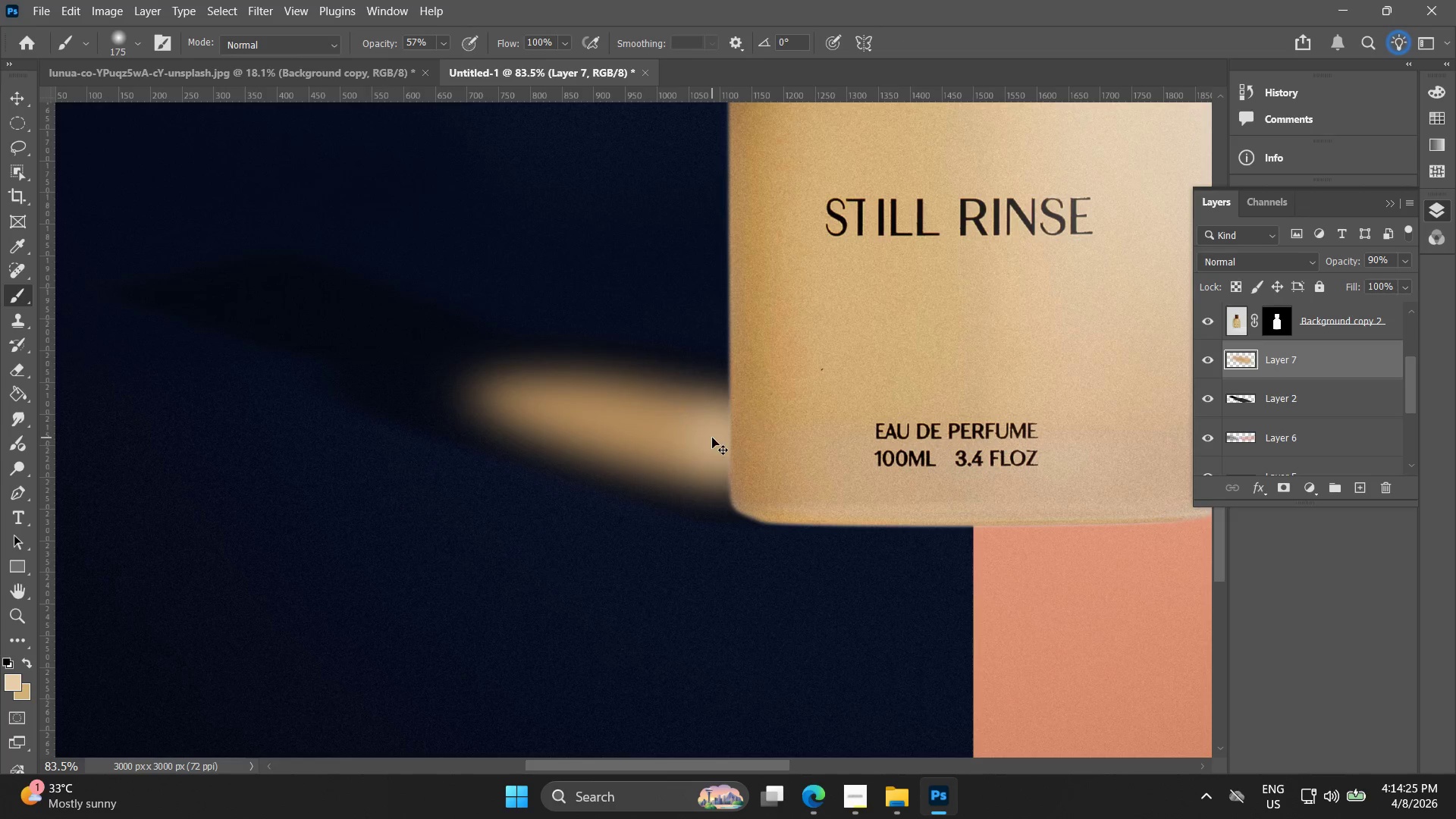 
key(Control+Z)
 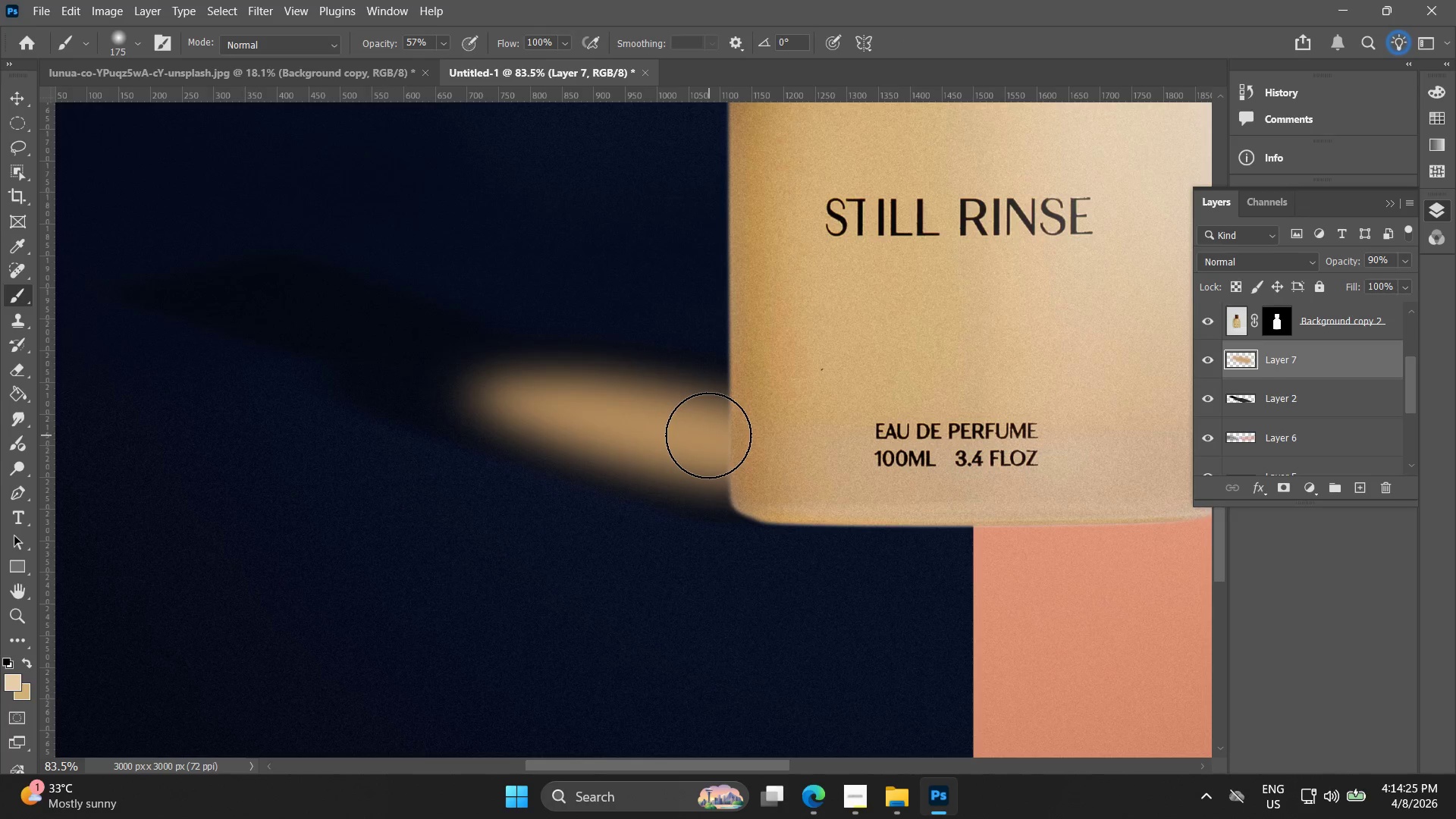 
left_click([698, 432])
 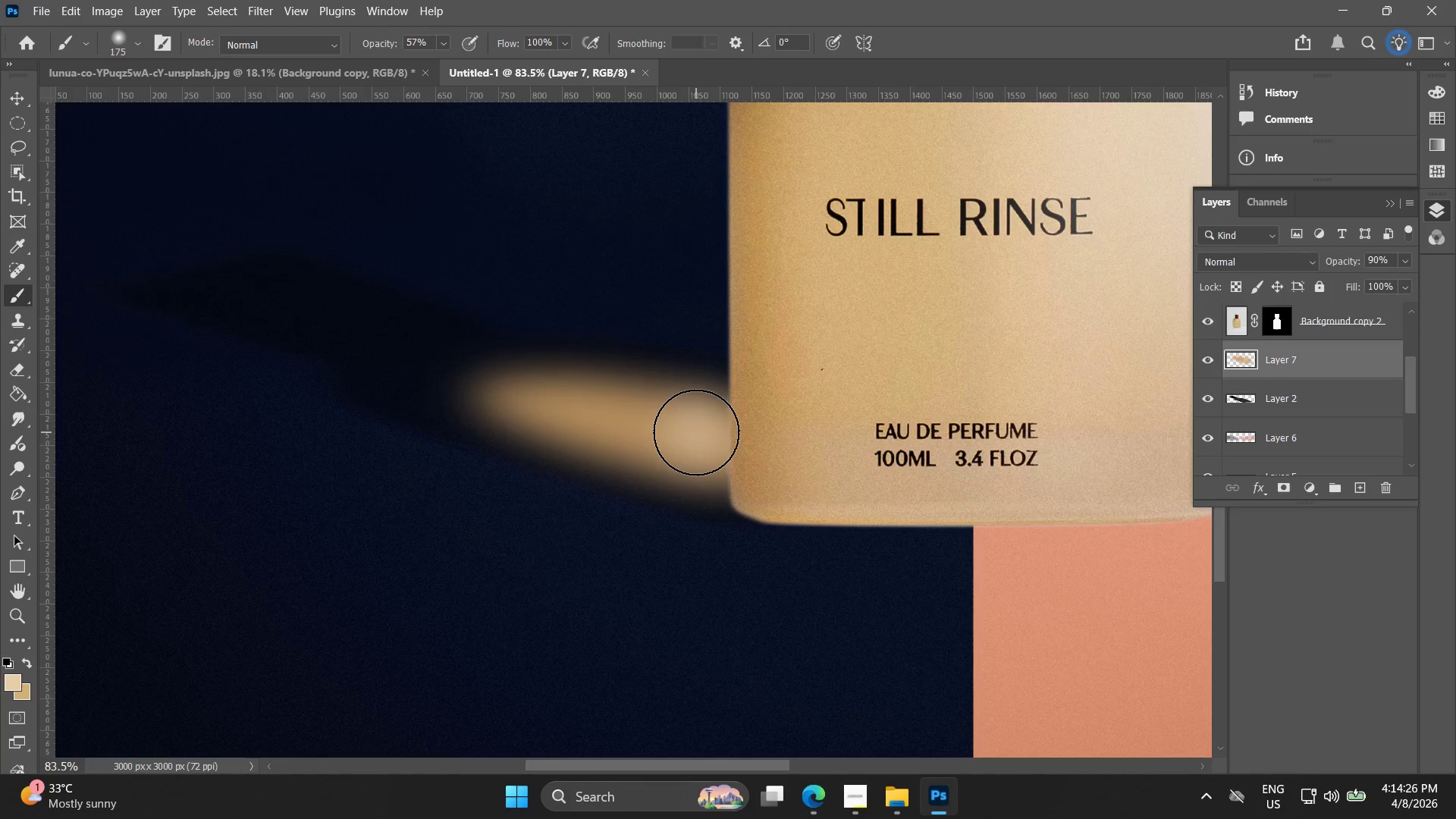 
key(Control+ControlLeft)
 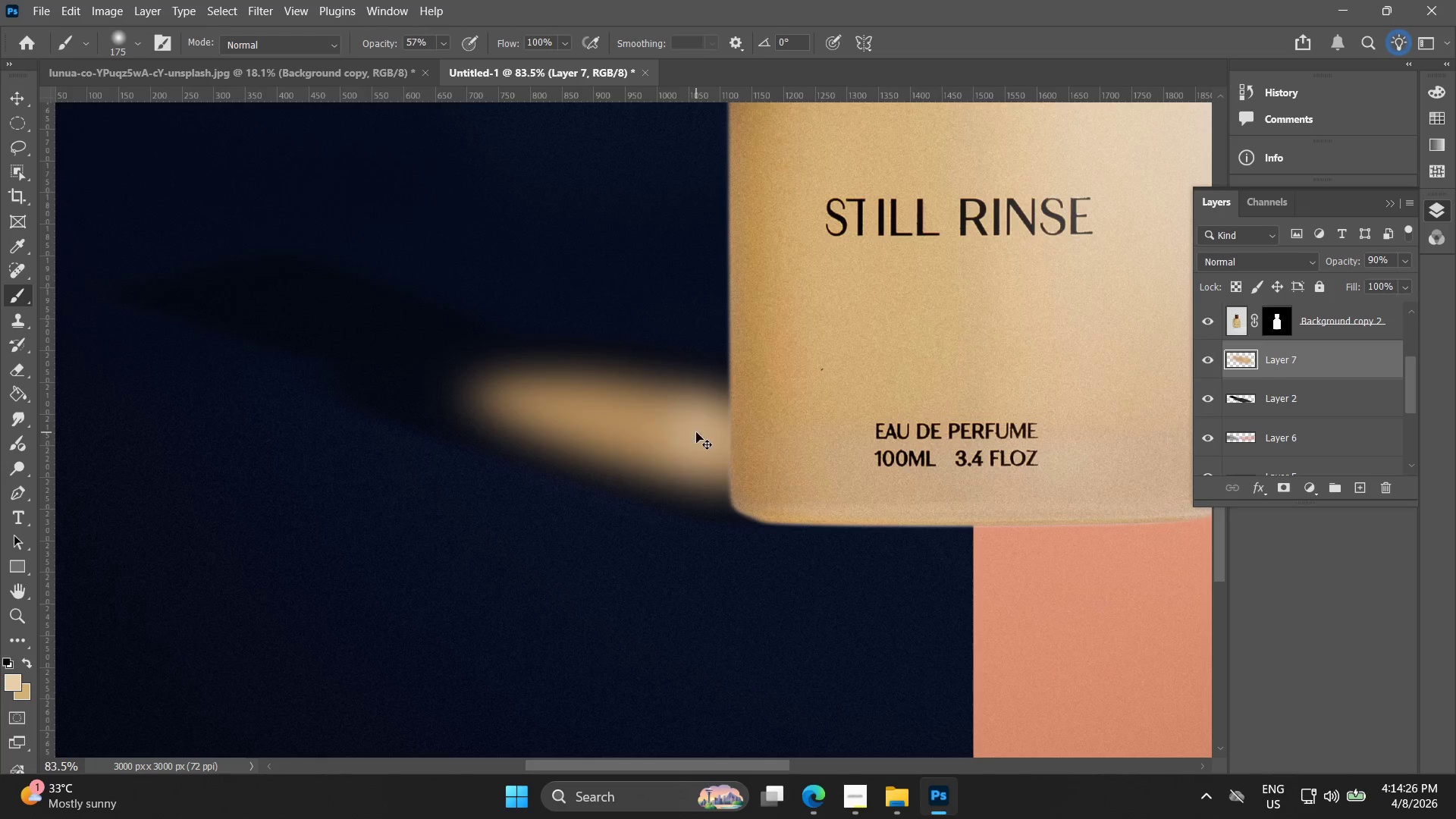 
key(Control+Z)
 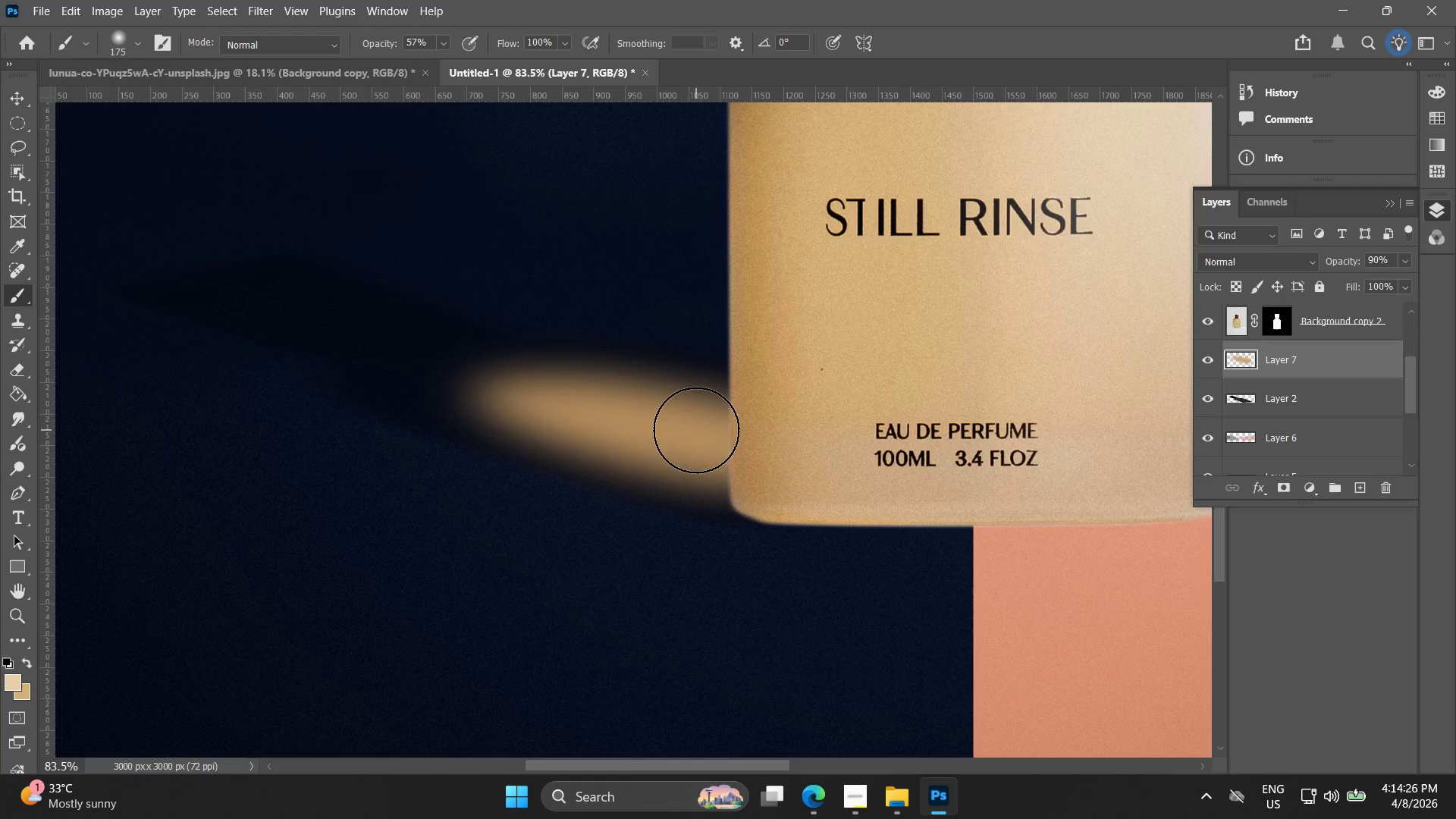 
hold_key(key=AltLeft, duration=0.58)
 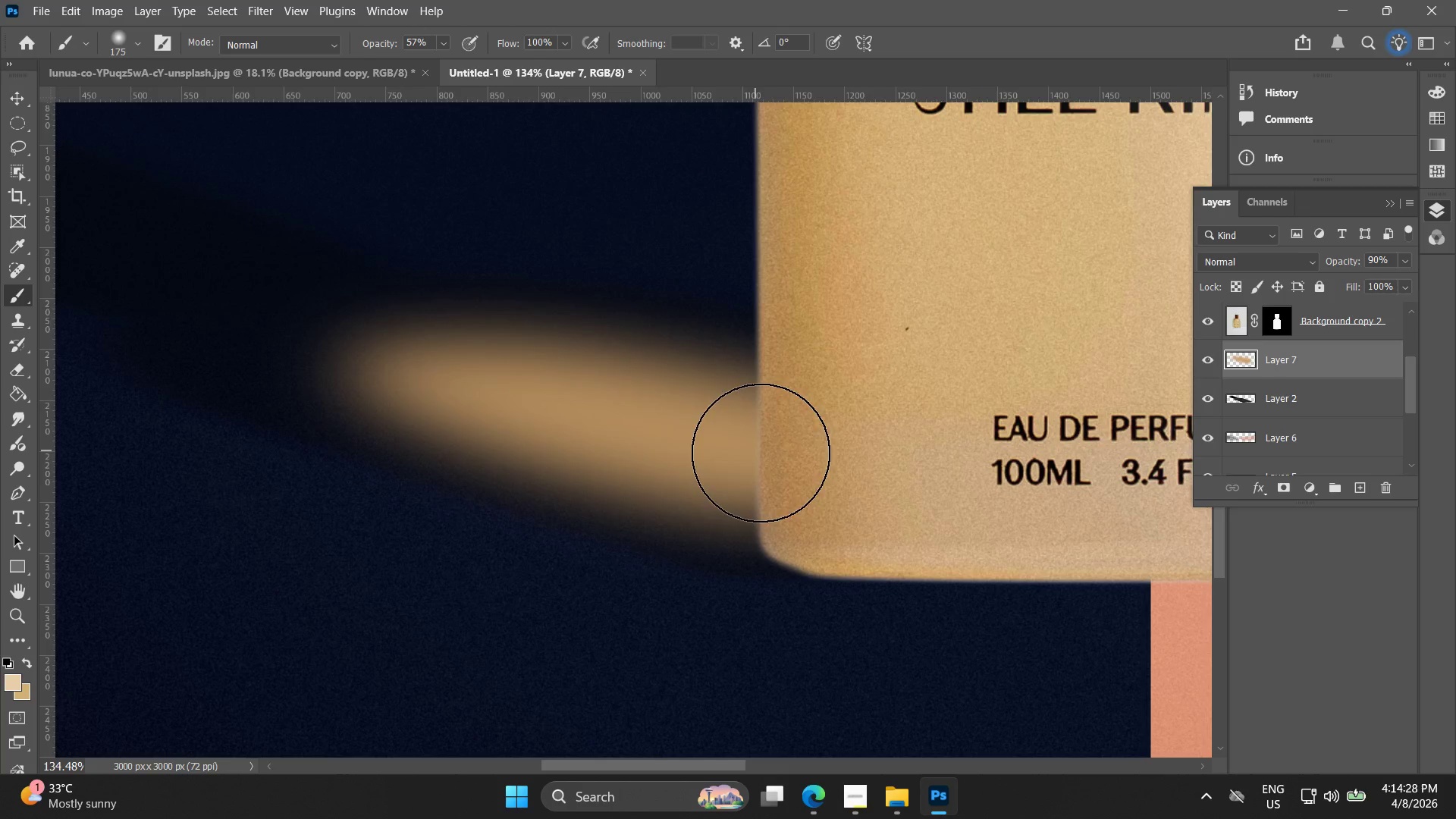 
hold_key(key=AltLeft, duration=4.47)
 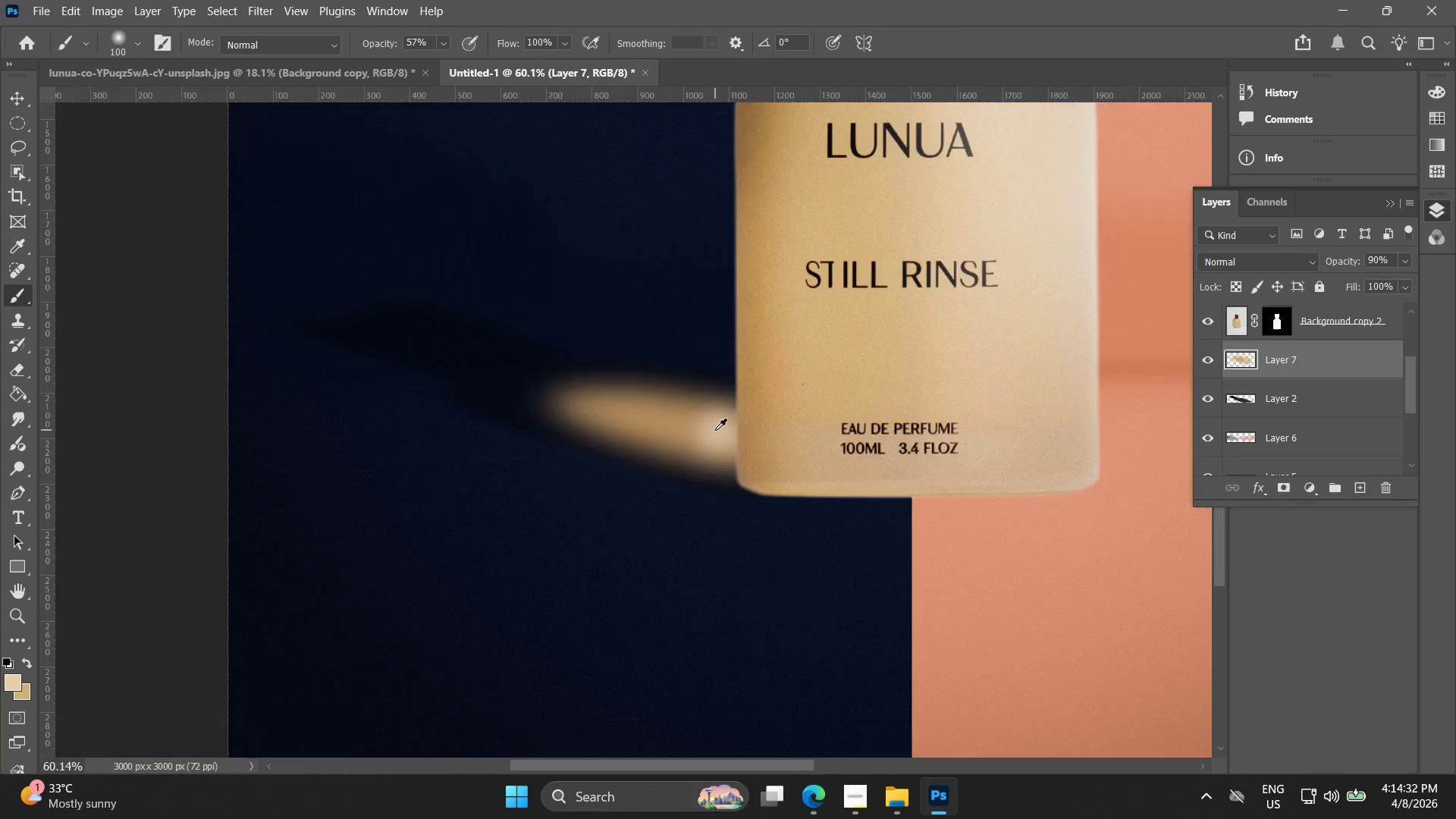 
scroll: coordinate [683, 436], scroll_direction: up, amount: 5.0
 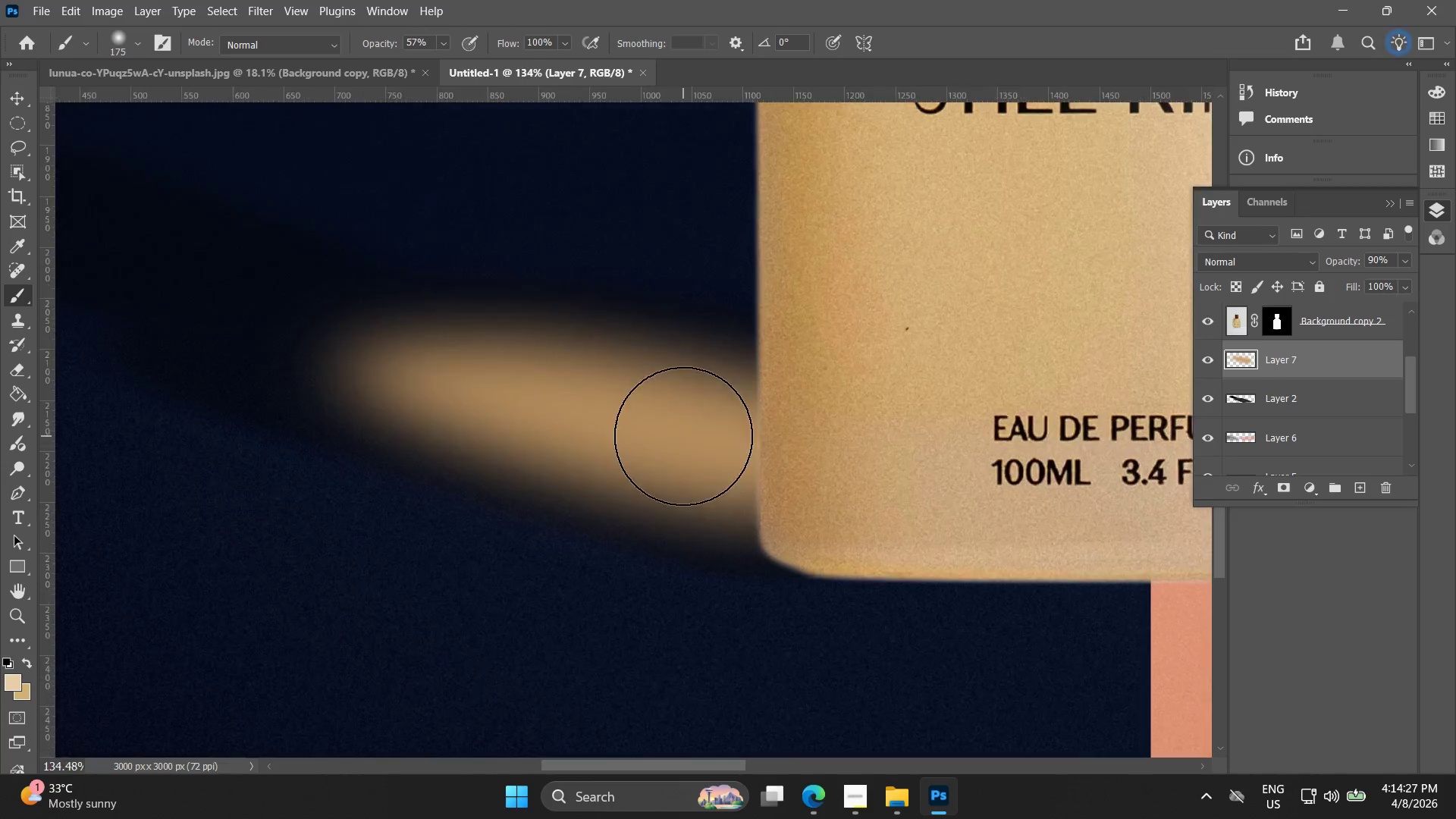 
left_click([727, 450])
 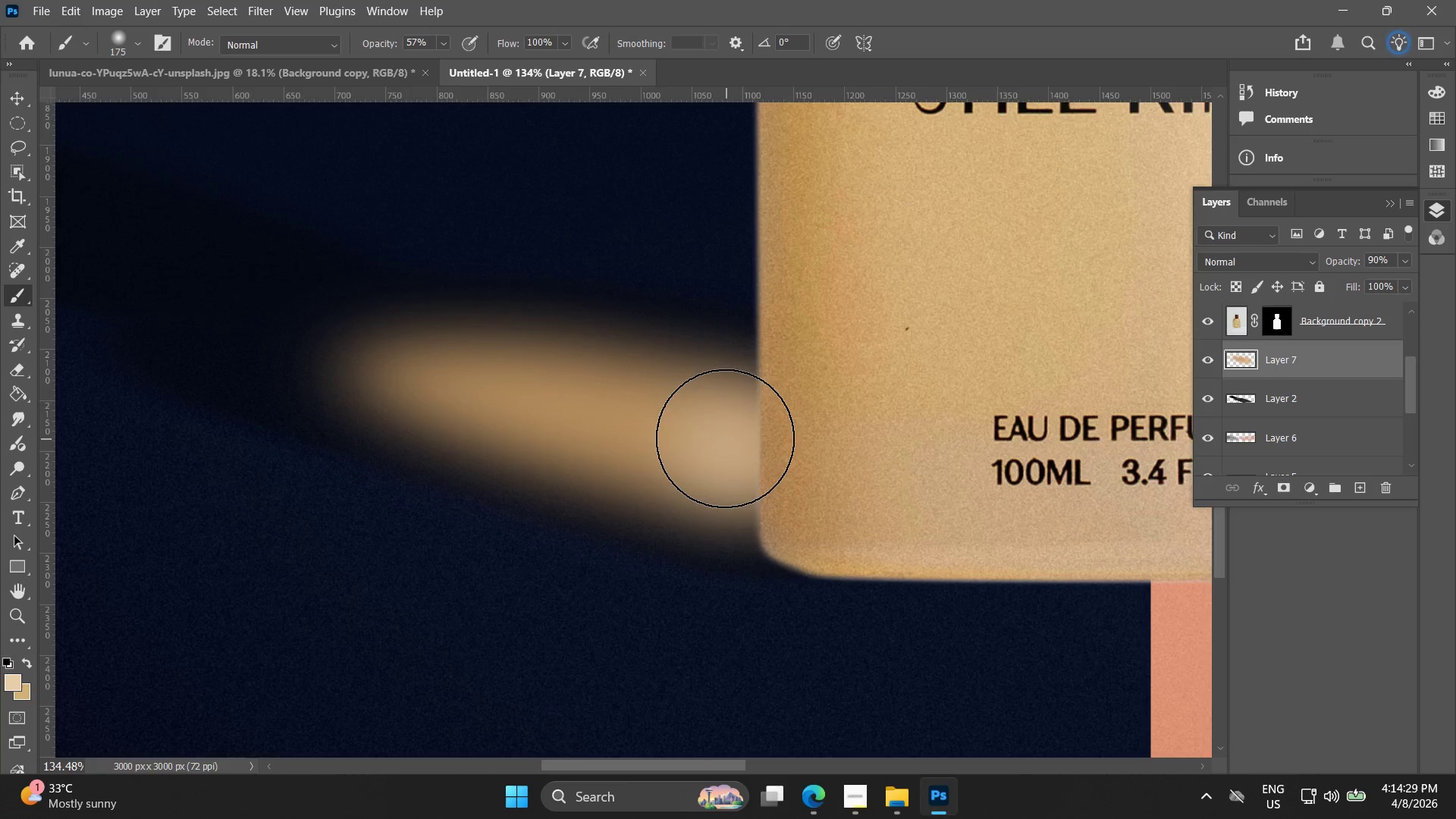 
key(Control+ControlLeft)
 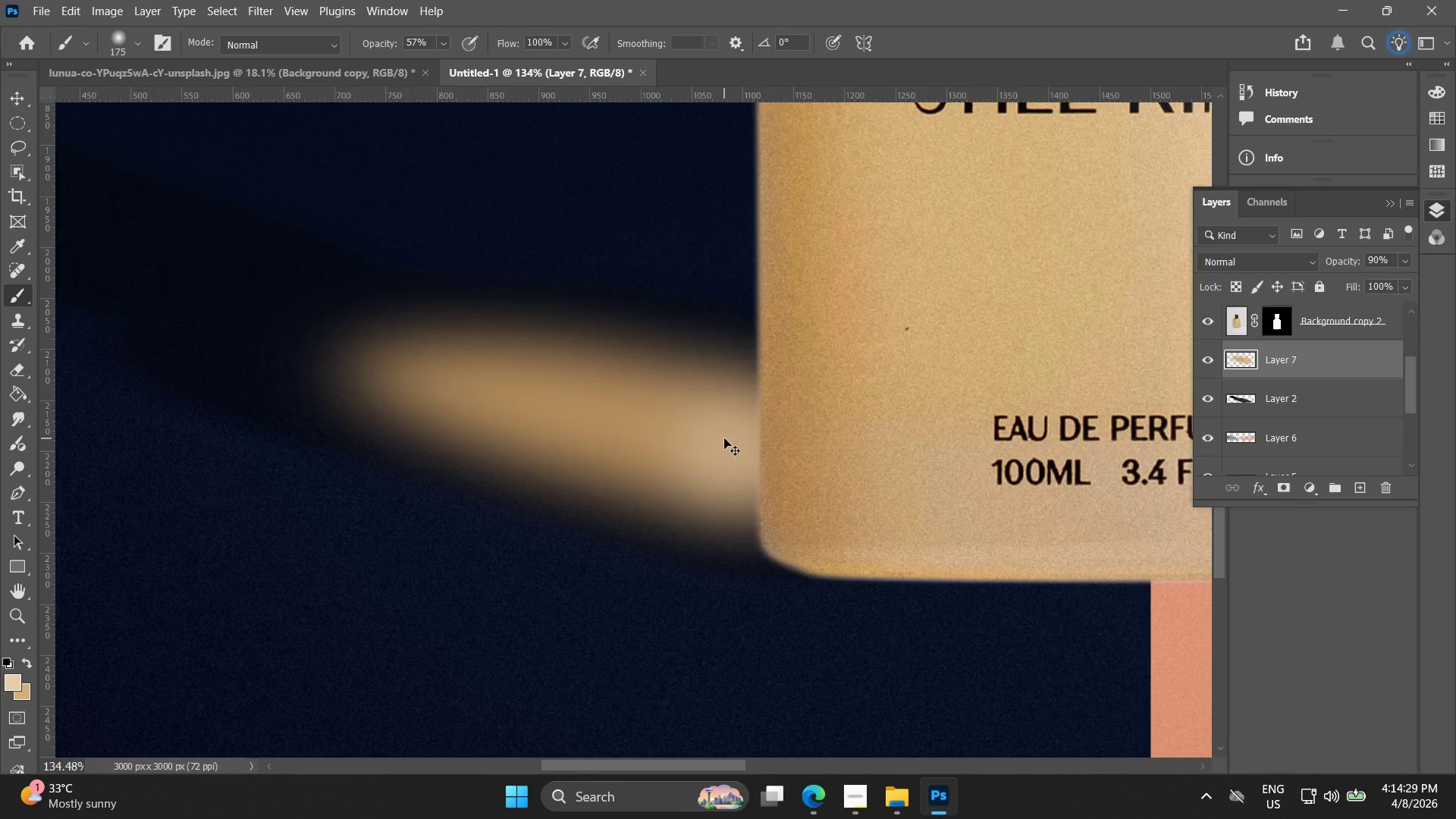 
key(Control+Z)
 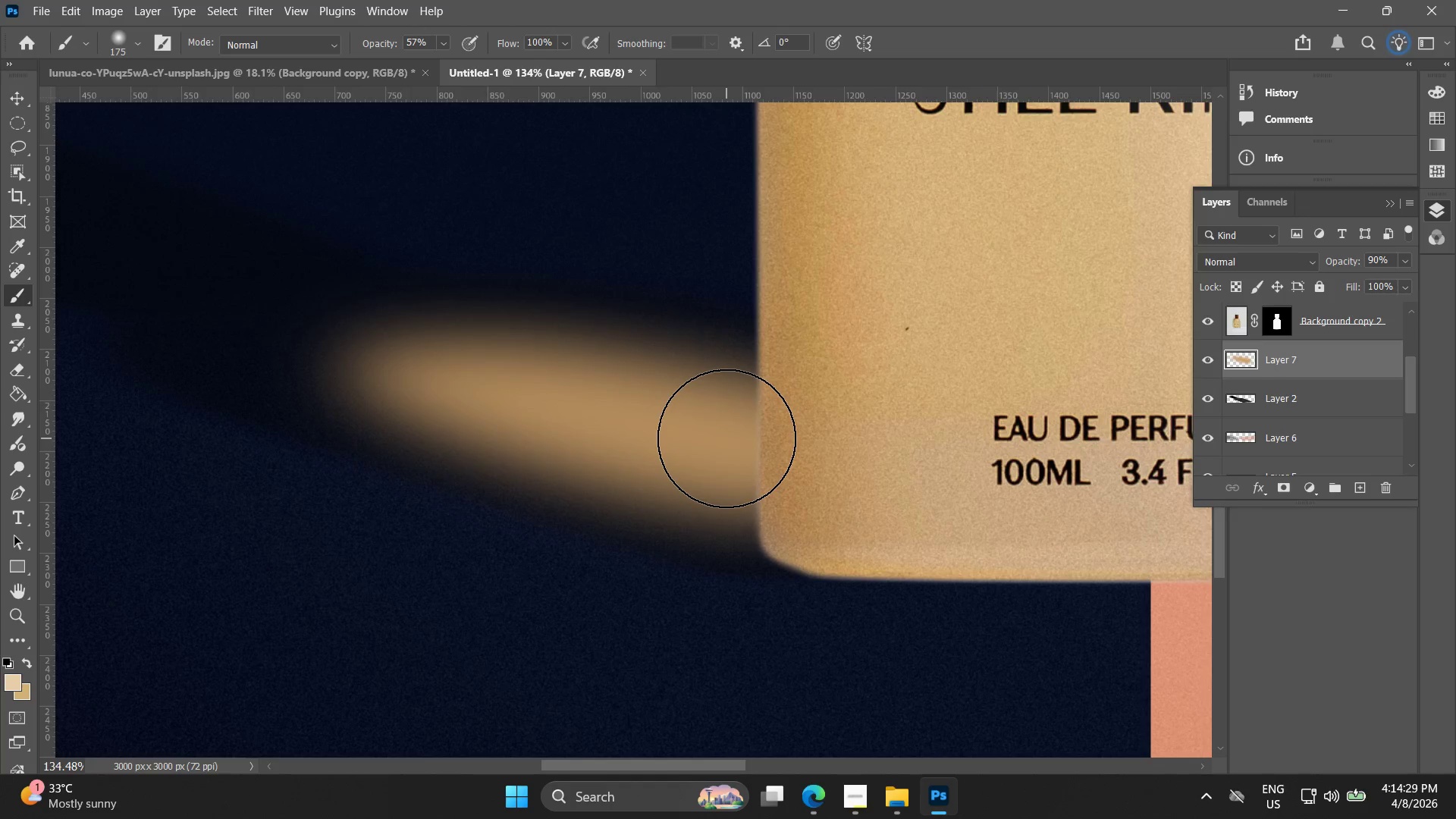 
left_click([726, 438])
 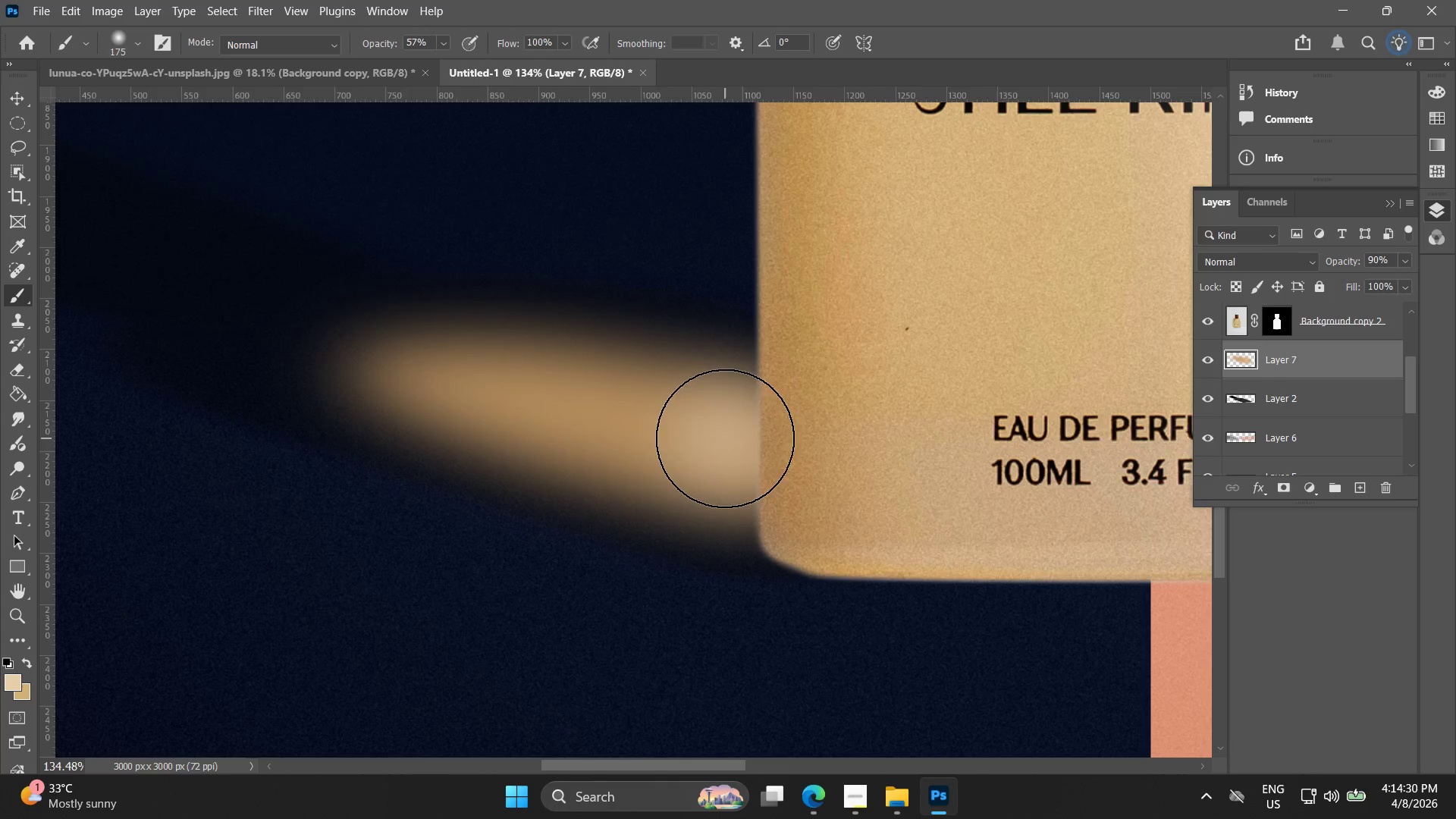 
key(BracketLeft)
 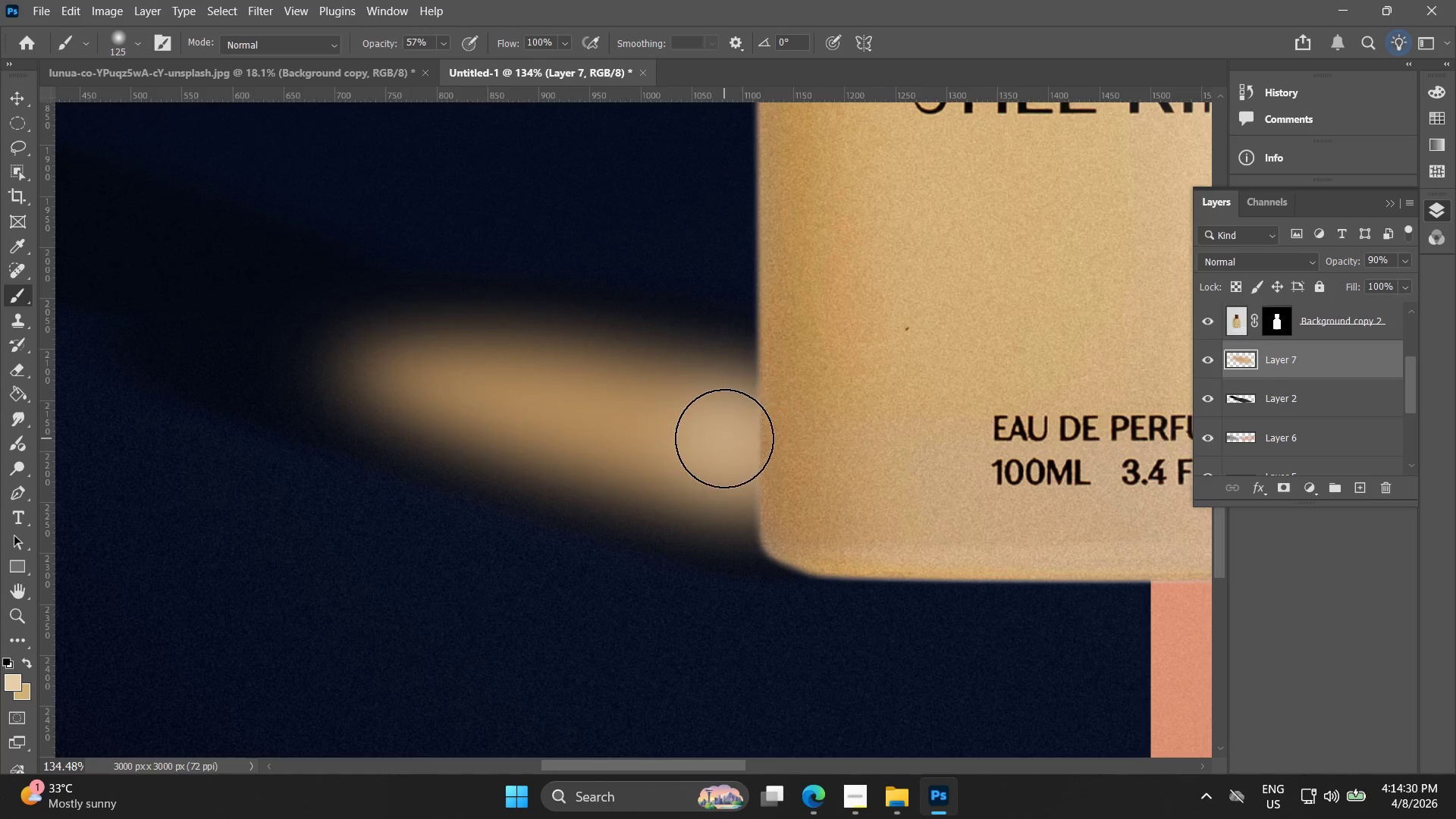 
key(BracketLeft)
 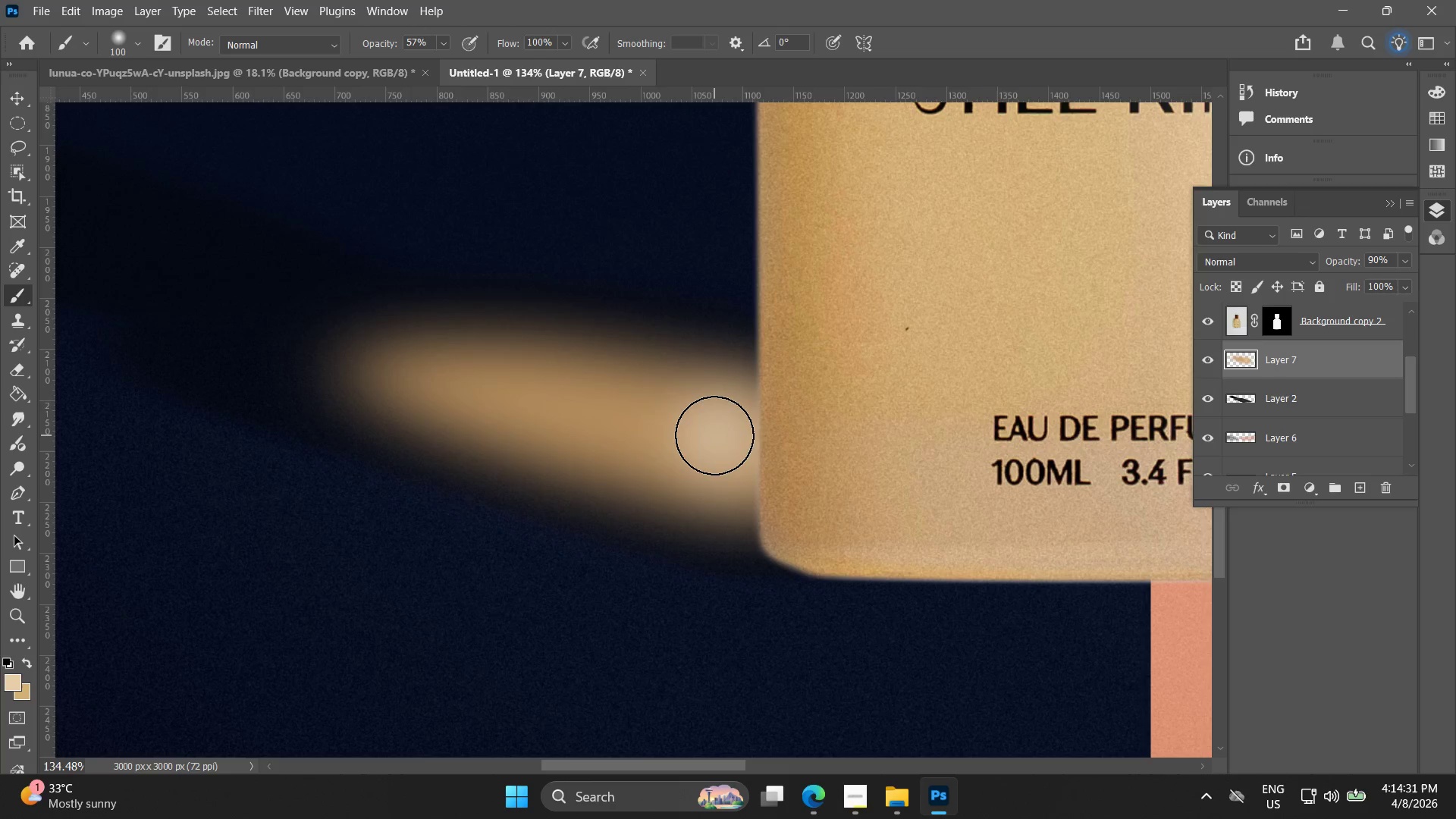 
double_click([709, 435])
 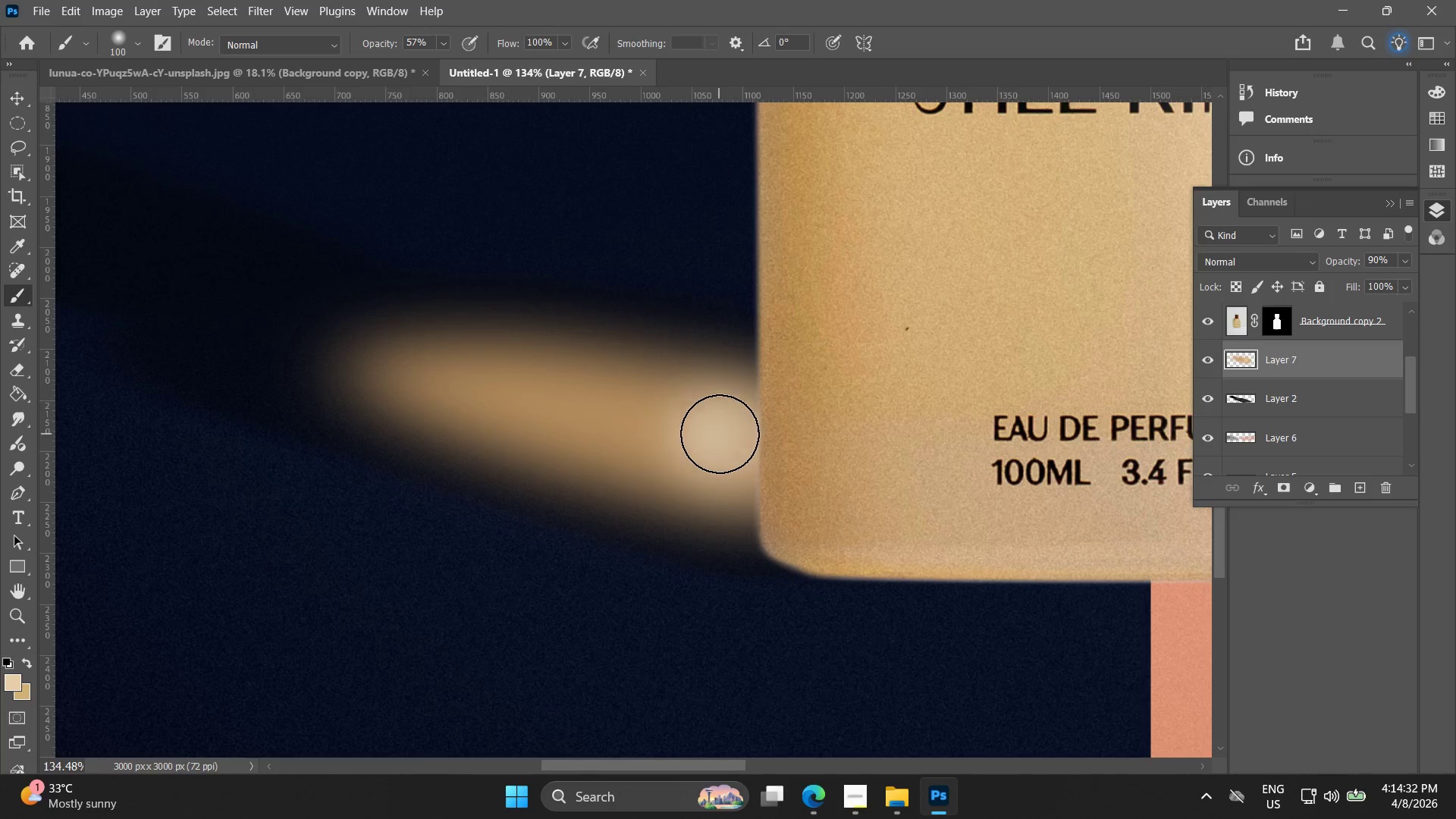 
key(Alt+AltLeft)
 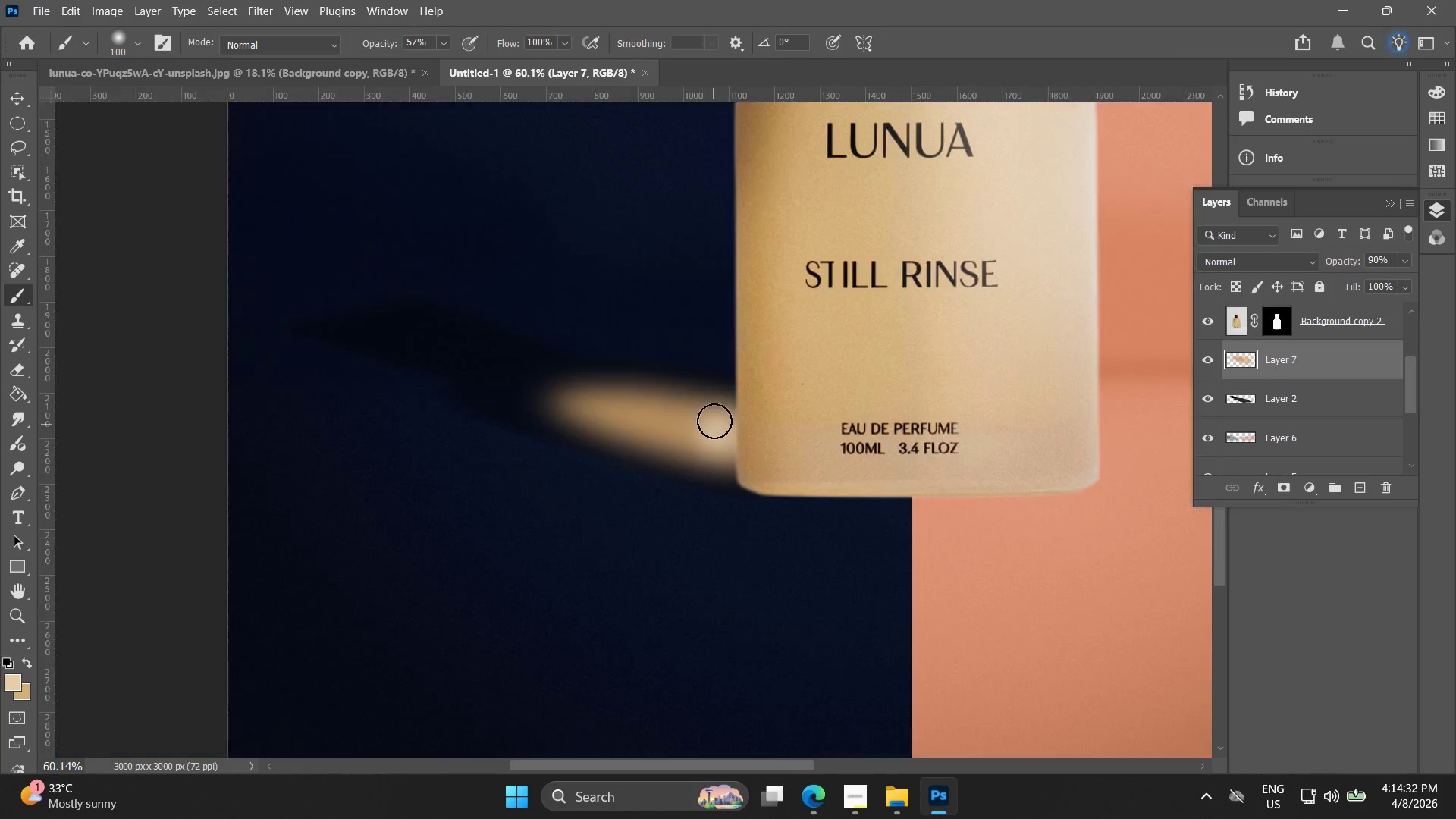 
key(Alt+AltLeft)
 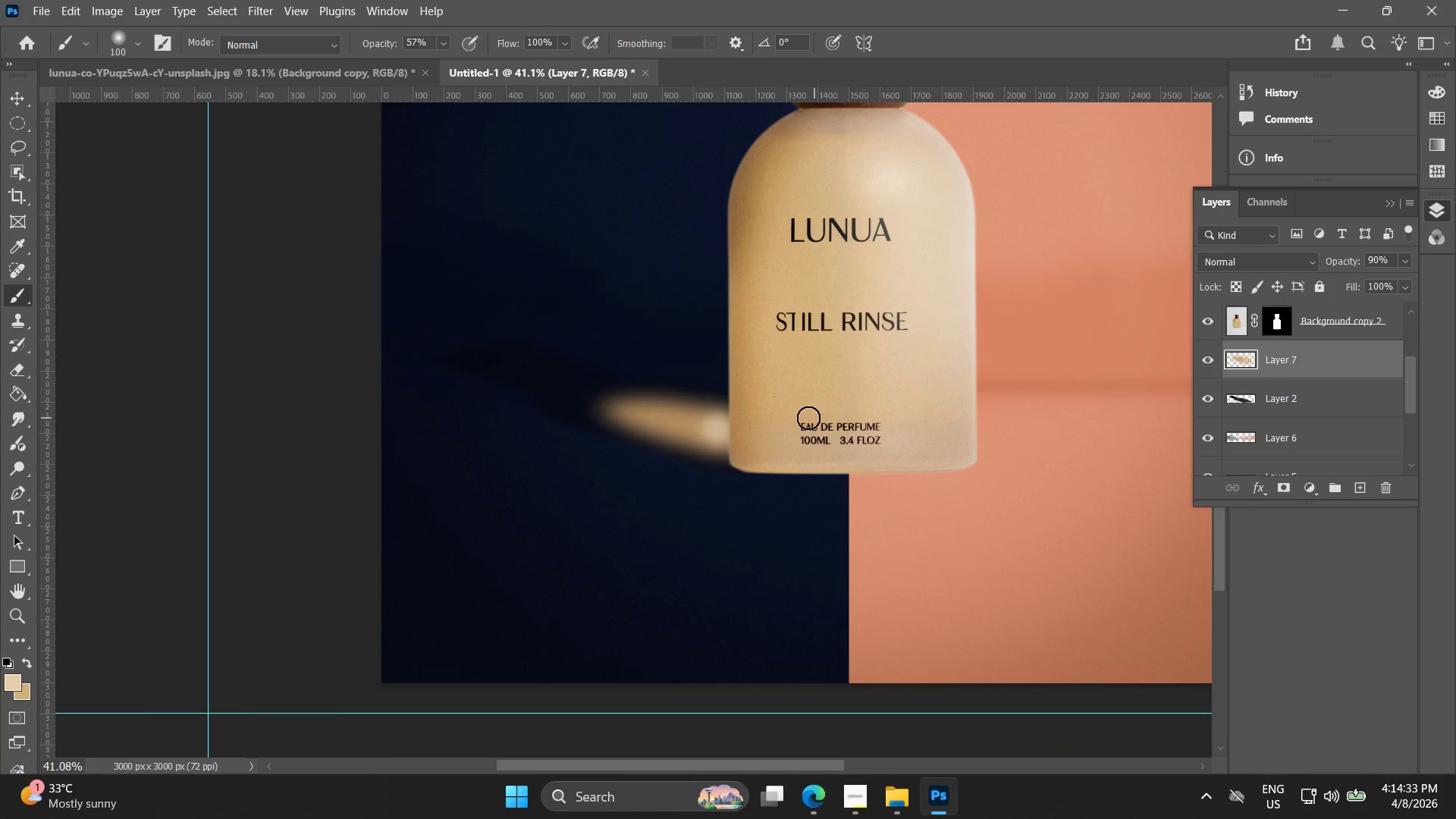 
scroll: coordinate [714, 423], scroll_direction: down, amount: 13.0
 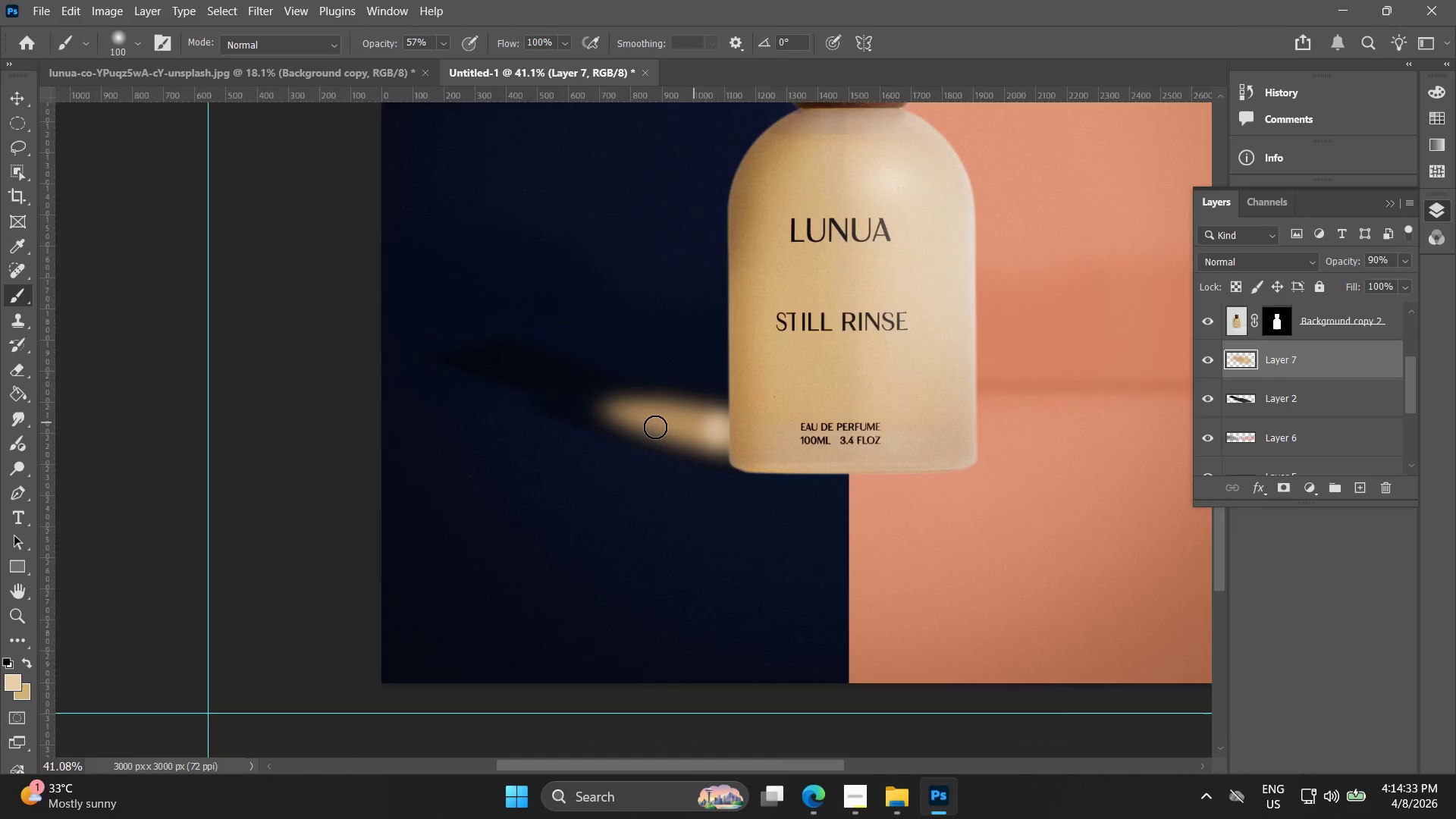 
key(Alt+AltLeft)
 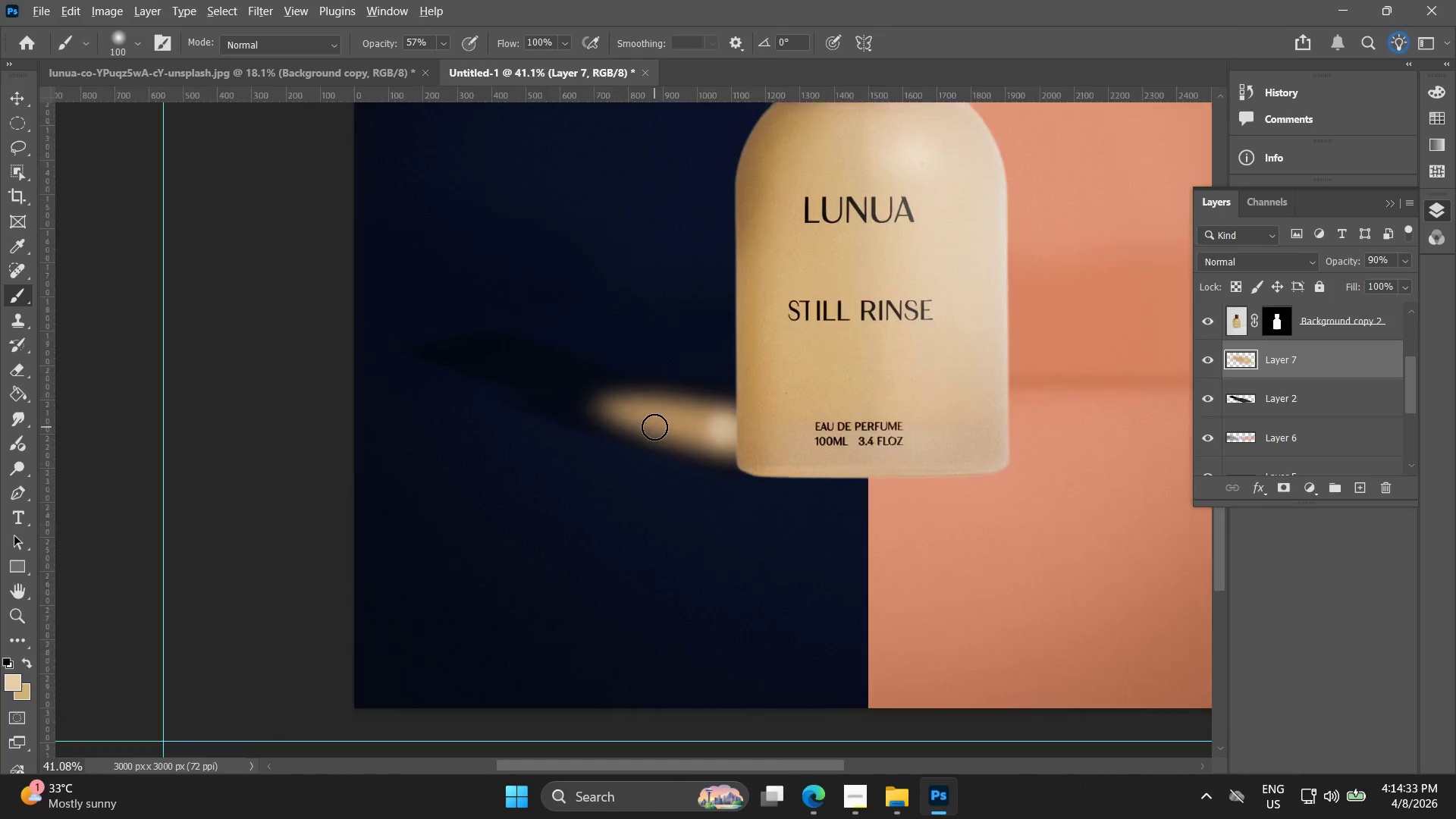 
key(Alt+AltLeft)
 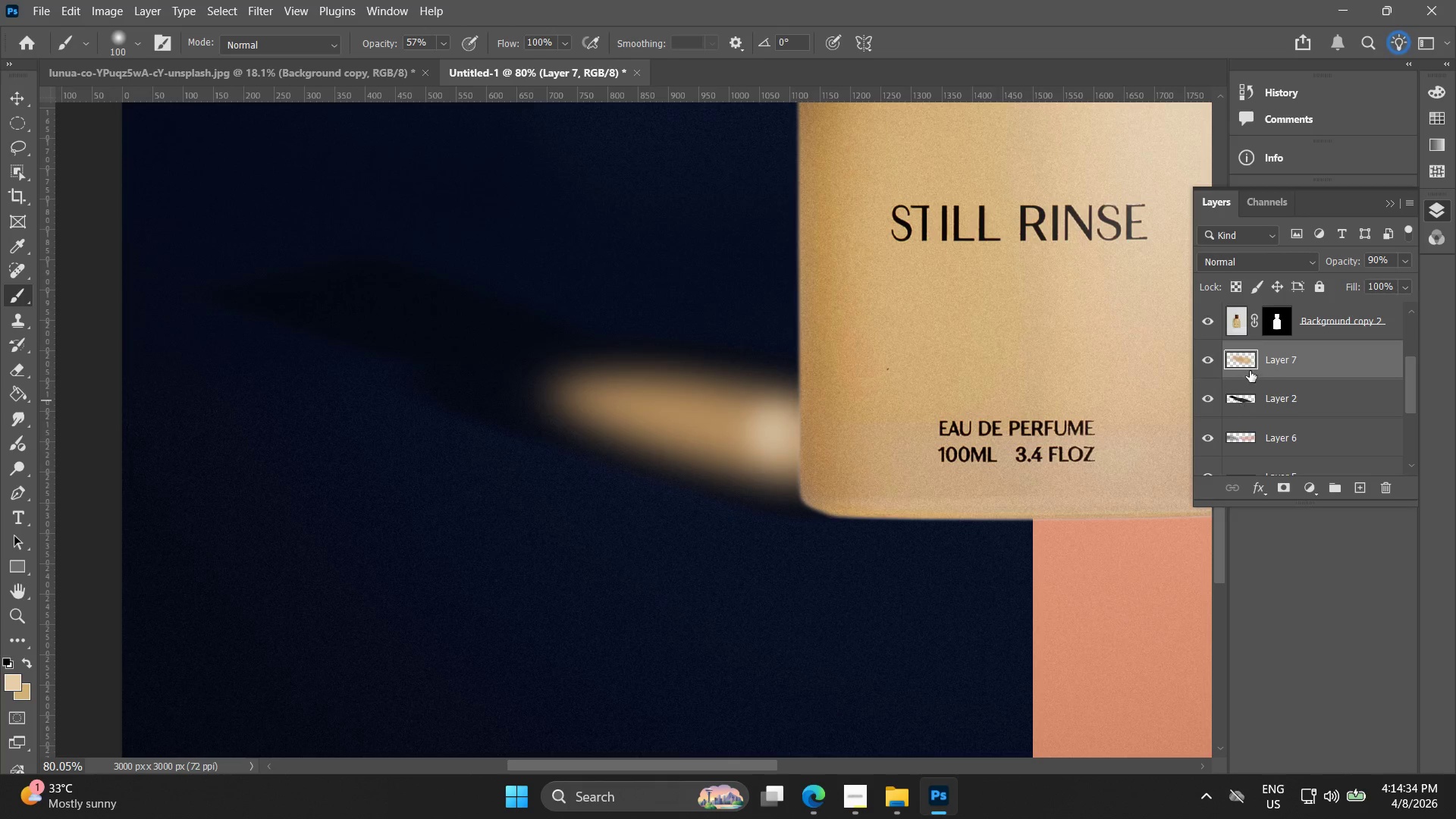 
scroll: coordinate [657, 420], scroll_direction: up, amount: 7.0
 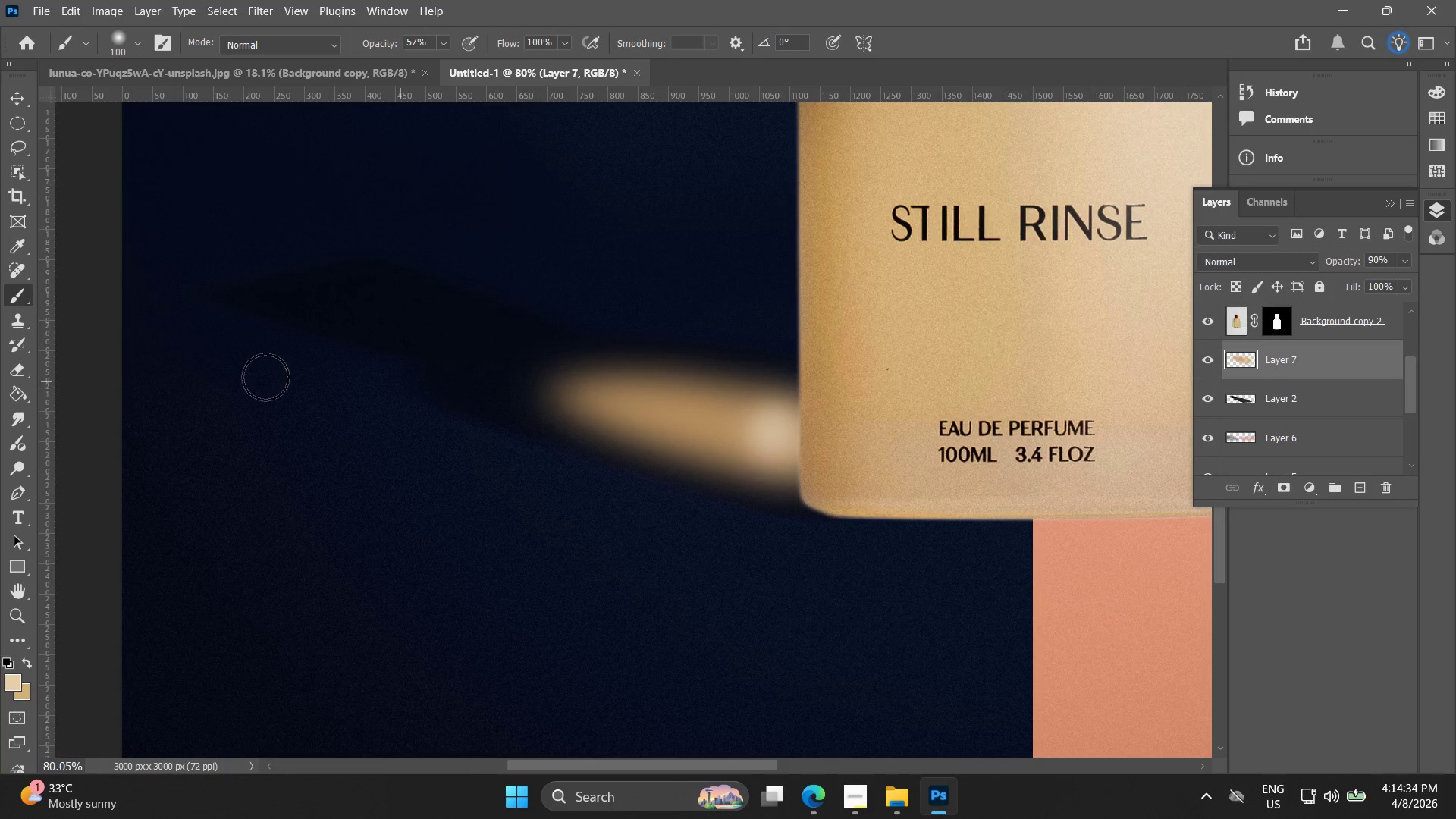 
left_click([1242, 362])
 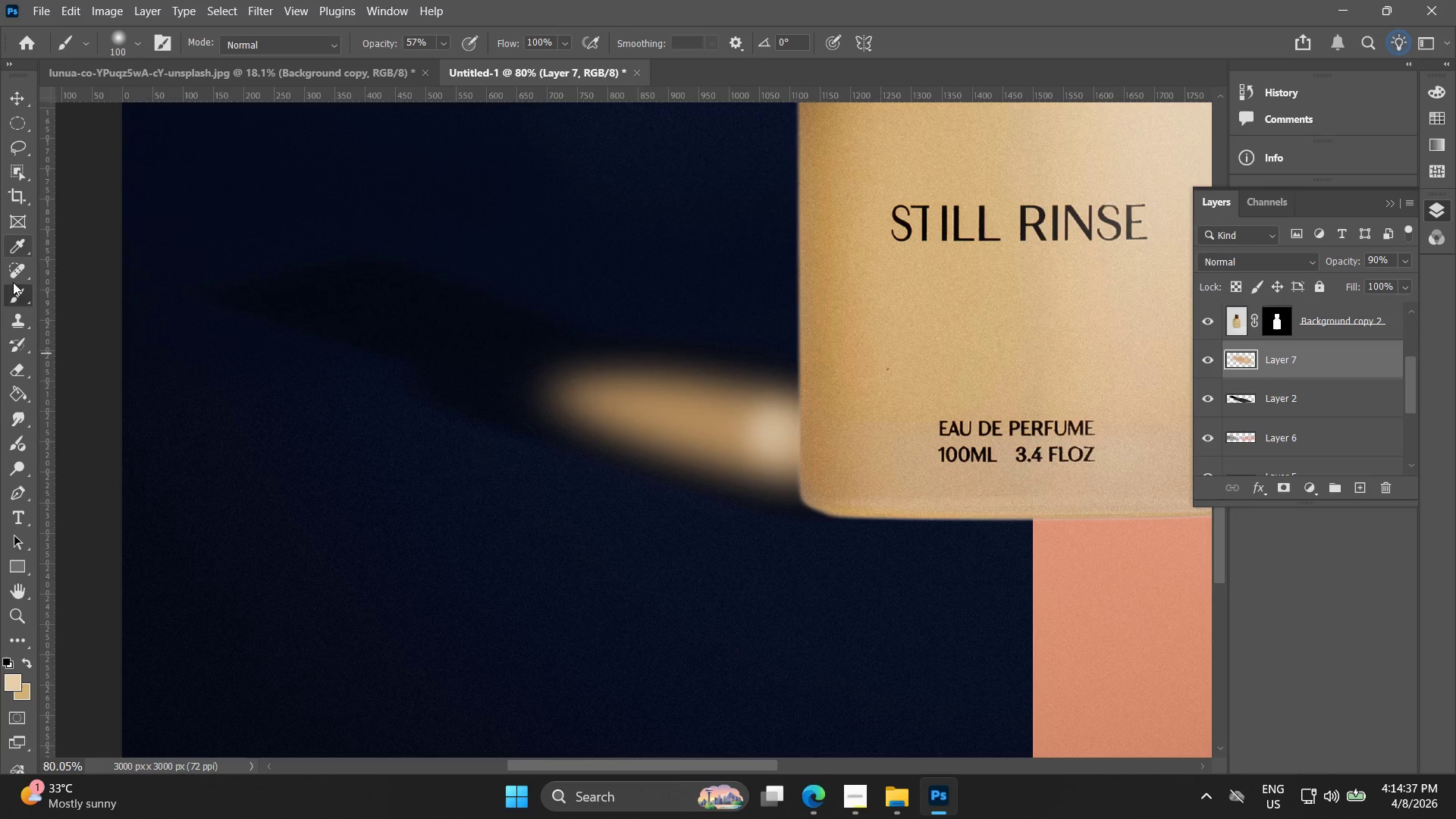 
left_click_drag(start_coordinate=[688, 350], to_coordinate=[482, 352])
 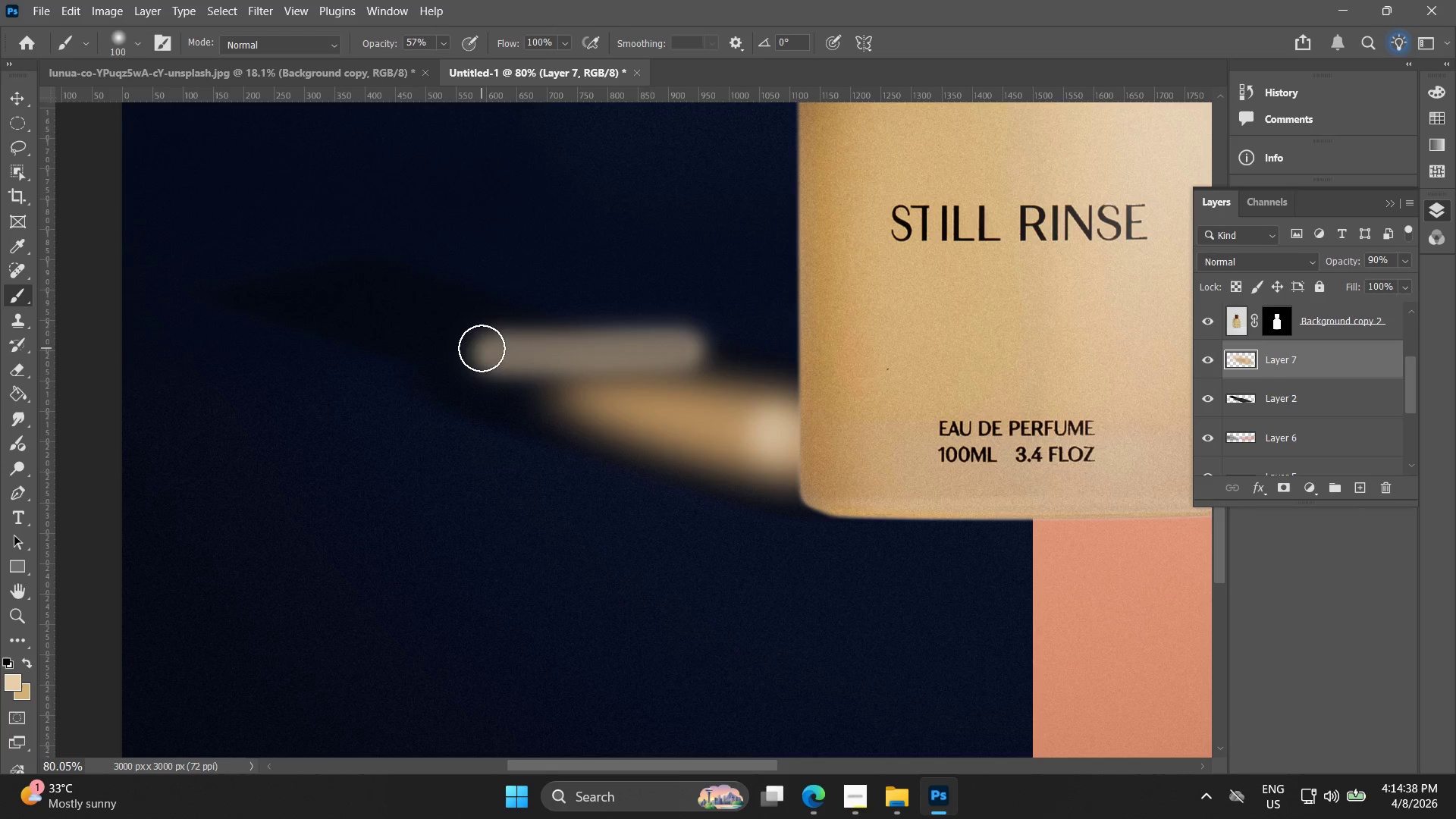 
key(Control+ControlLeft)
 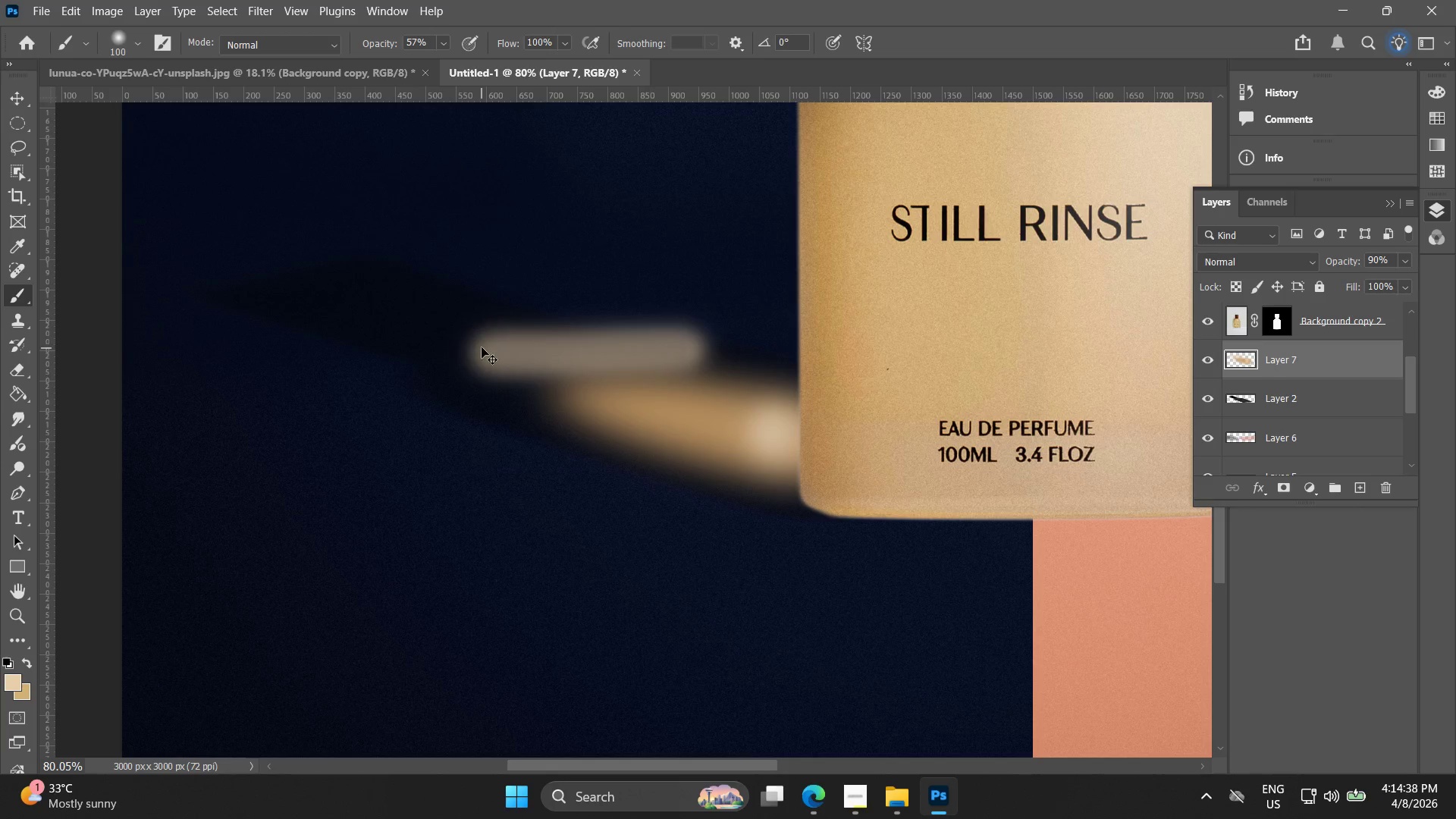 
key(Control+Z)
 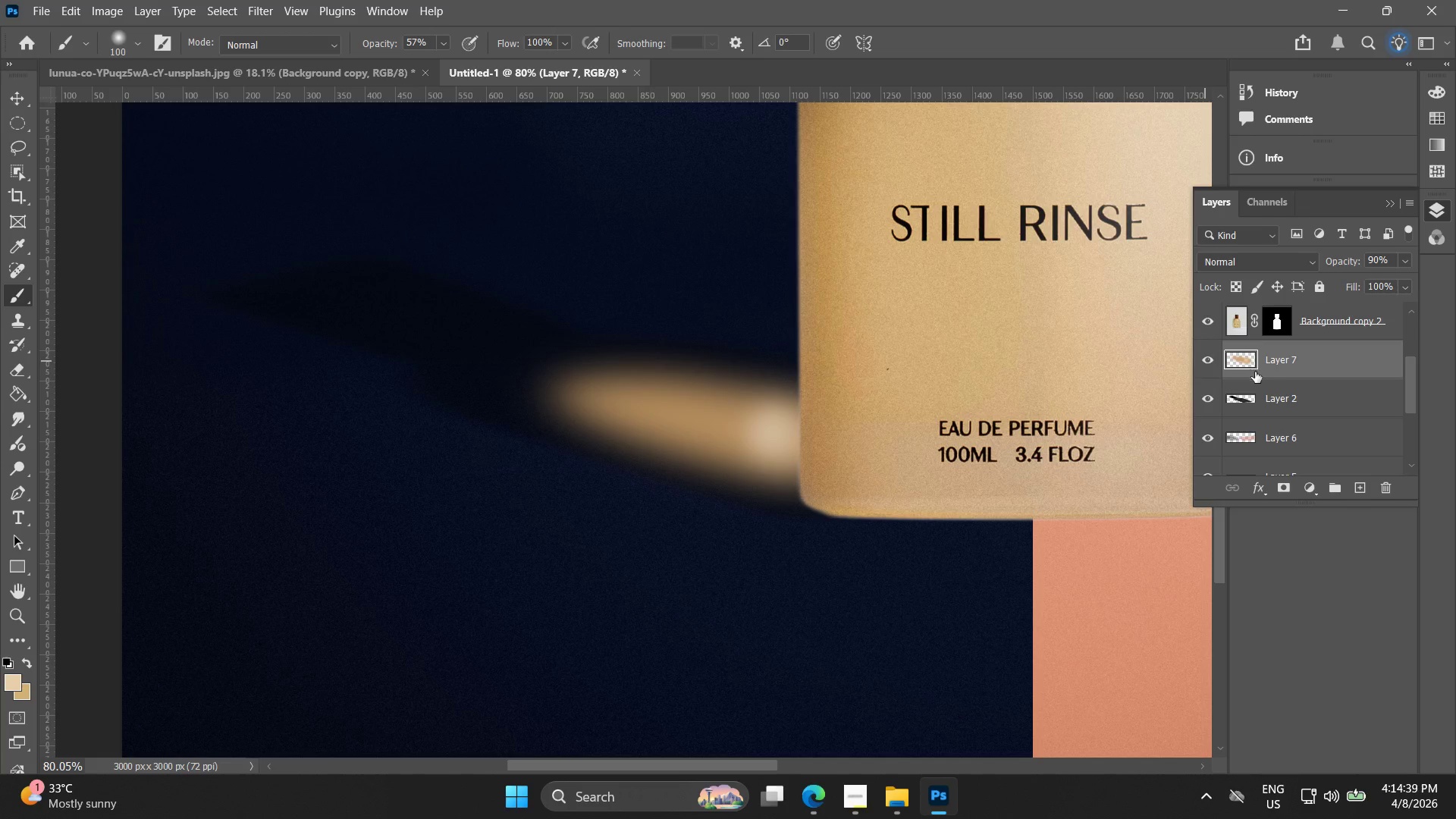 
left_click([1258, 362])
 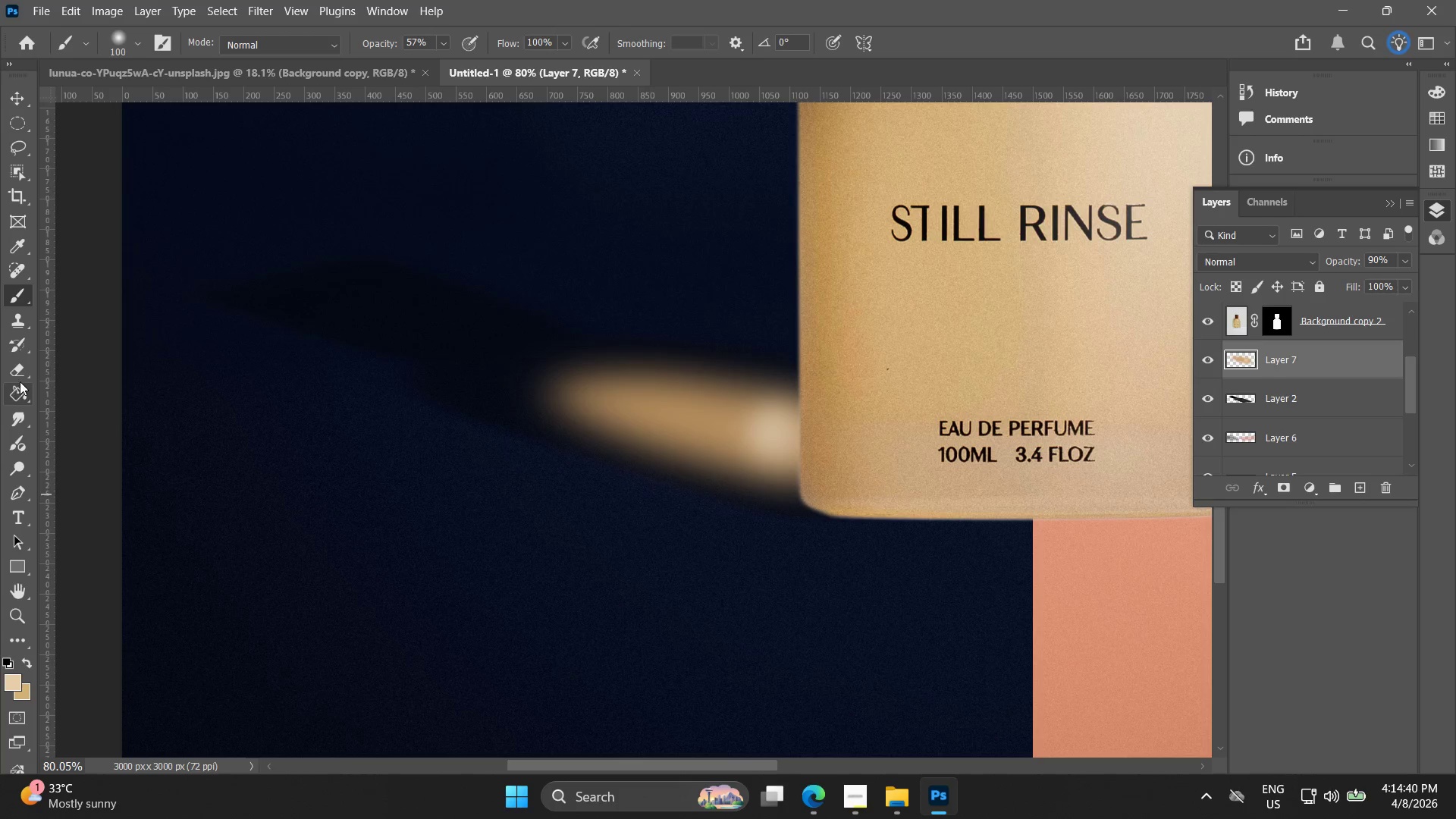 
left_click([18, 362])
 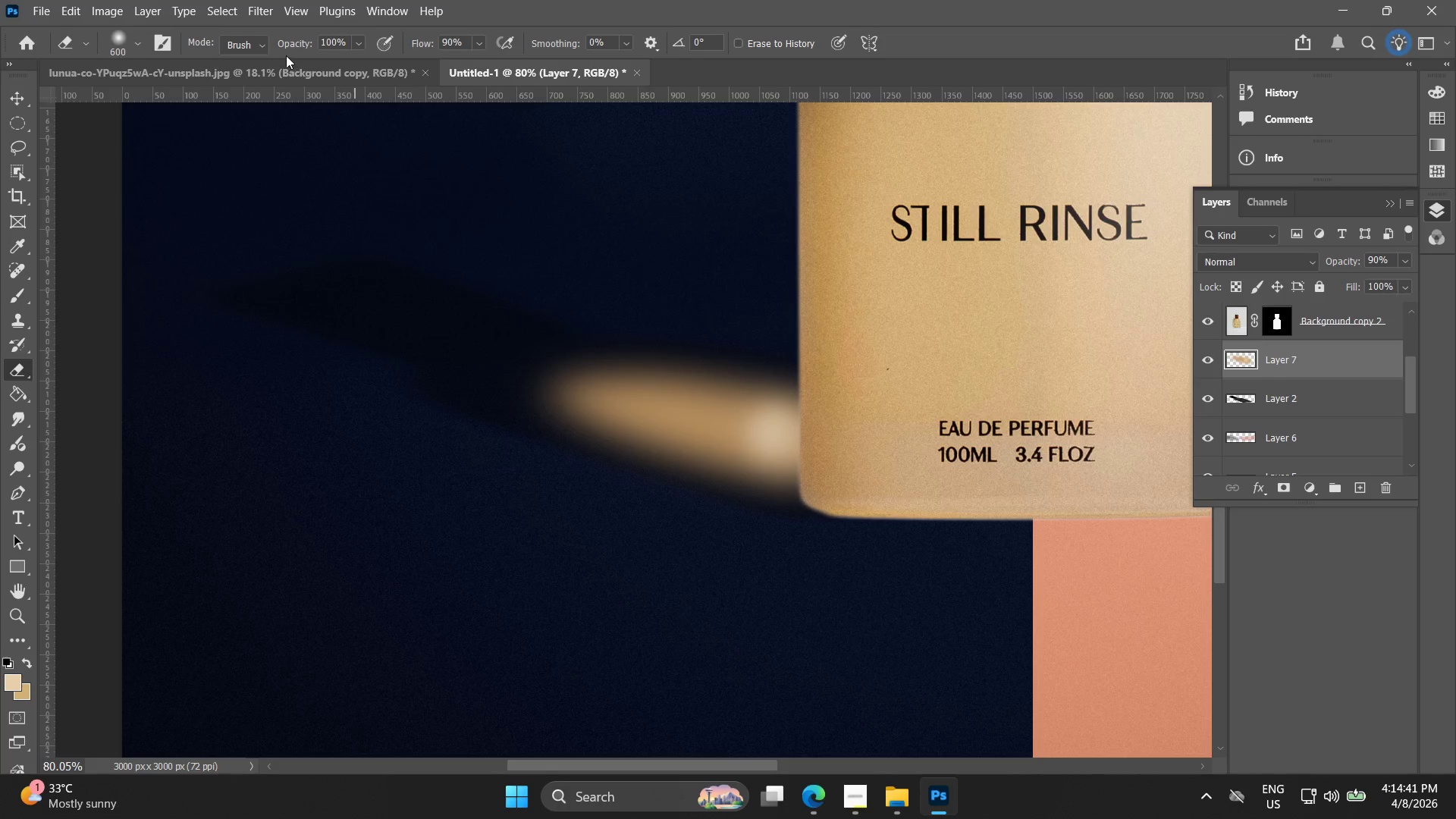 
left_click_drag(start_coordinate=[297, 42], to_coordinate=[209, 36])
 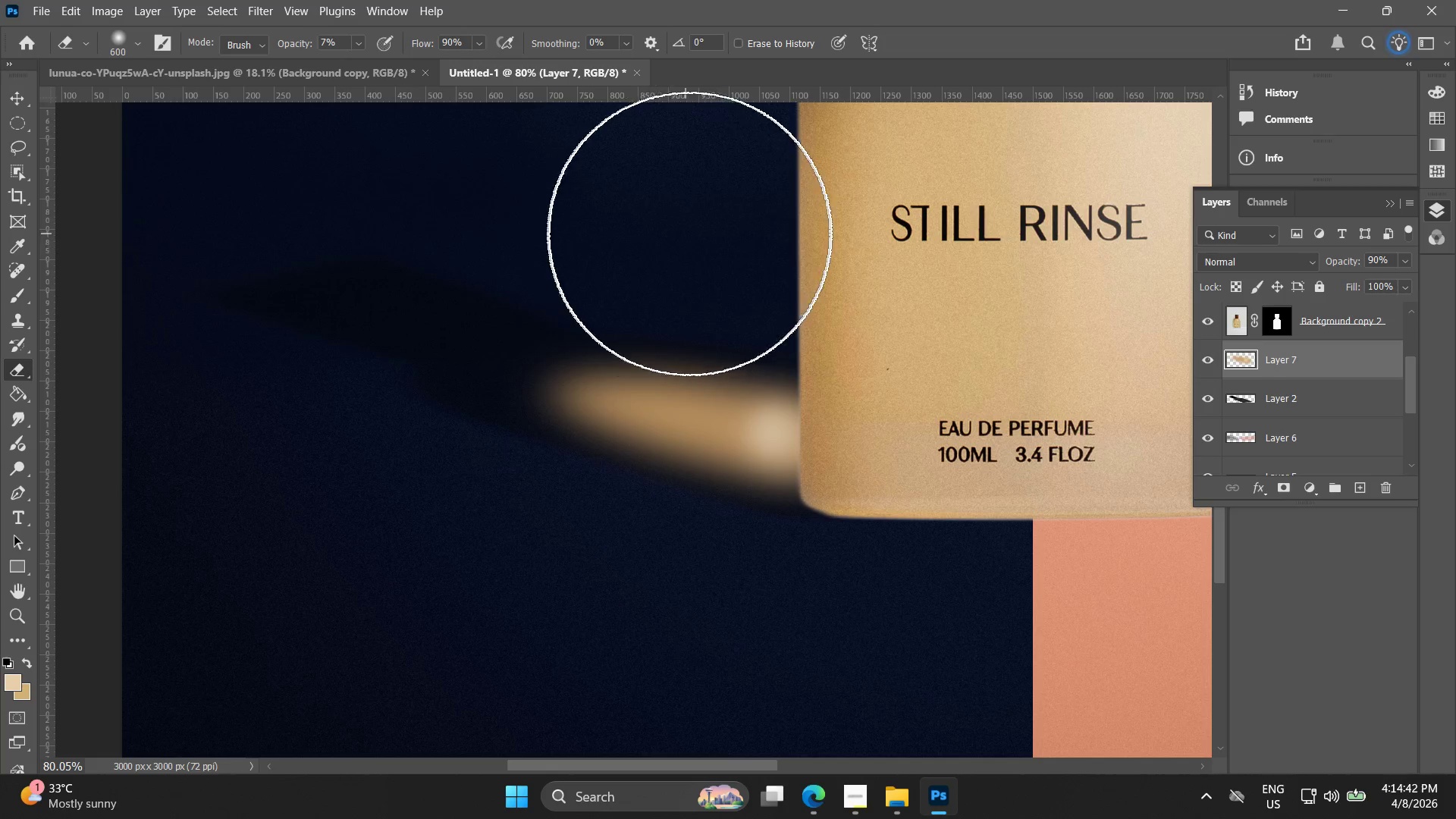 
left_click_drag(start_coordinate=[709, 237], to_coordinate=[434, 476])
 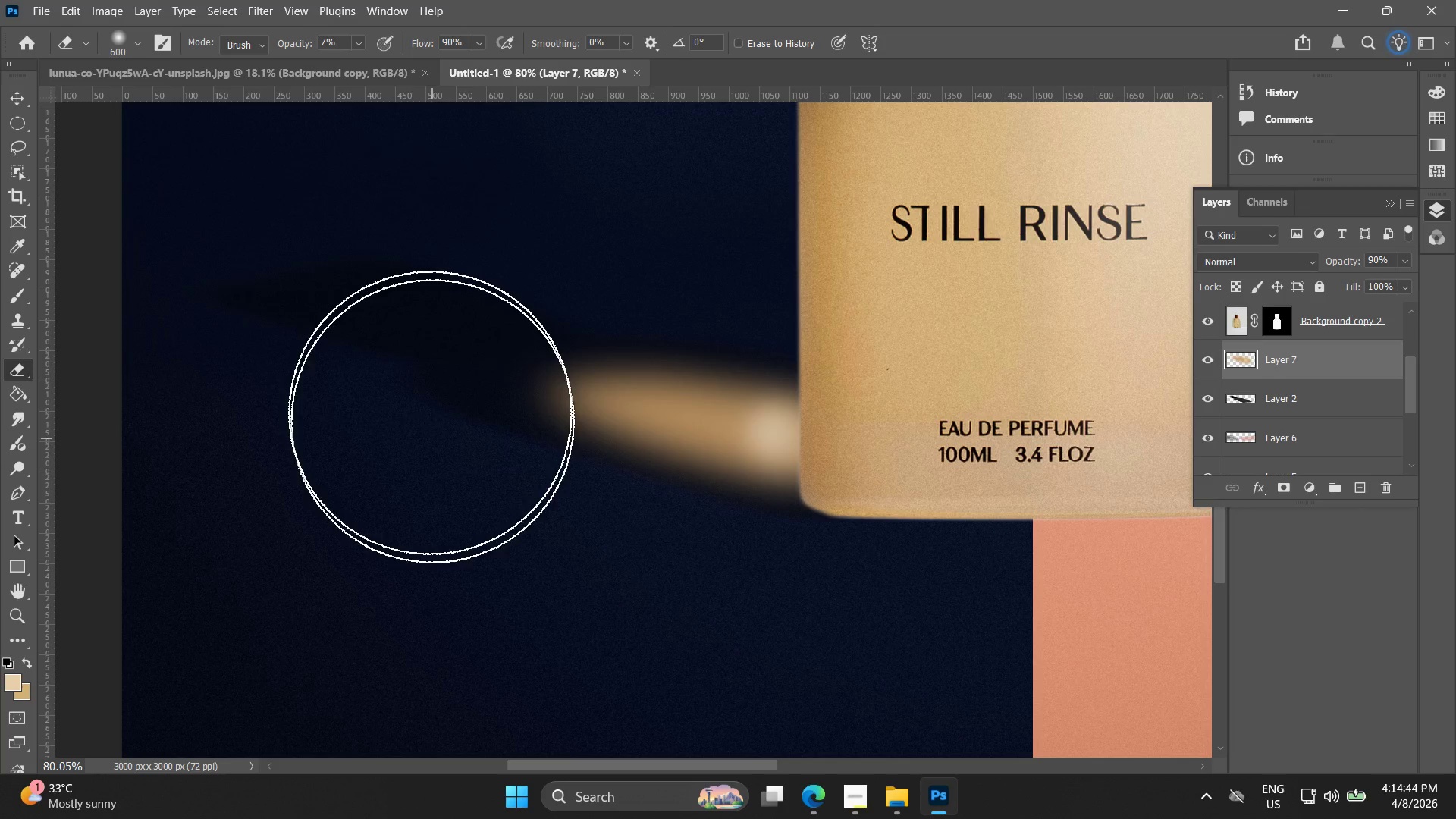 
key(Control+Z)
 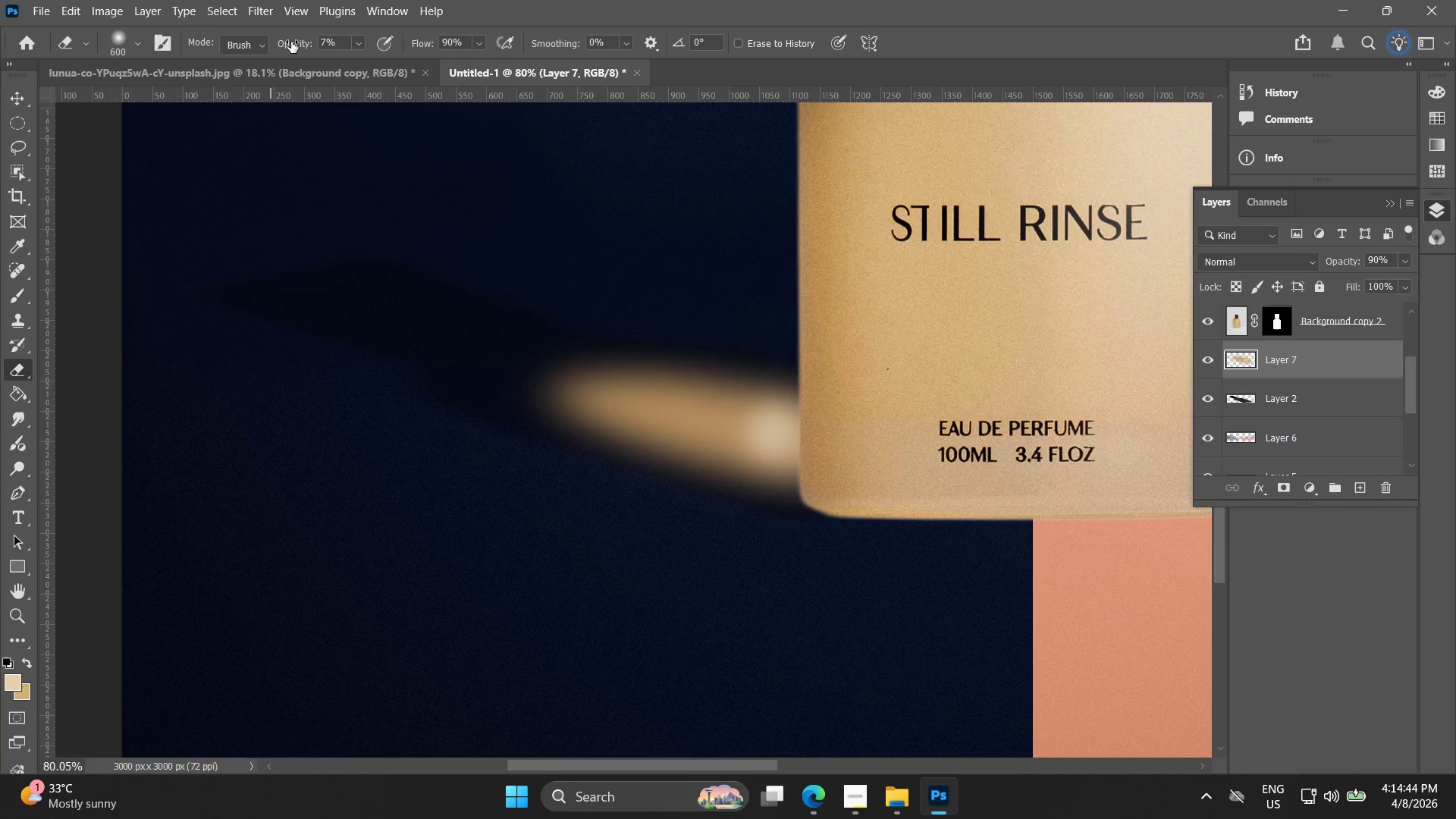 
left_click_drag(start_coordinate=[292, 41], to_coordinate=[431, 51])
 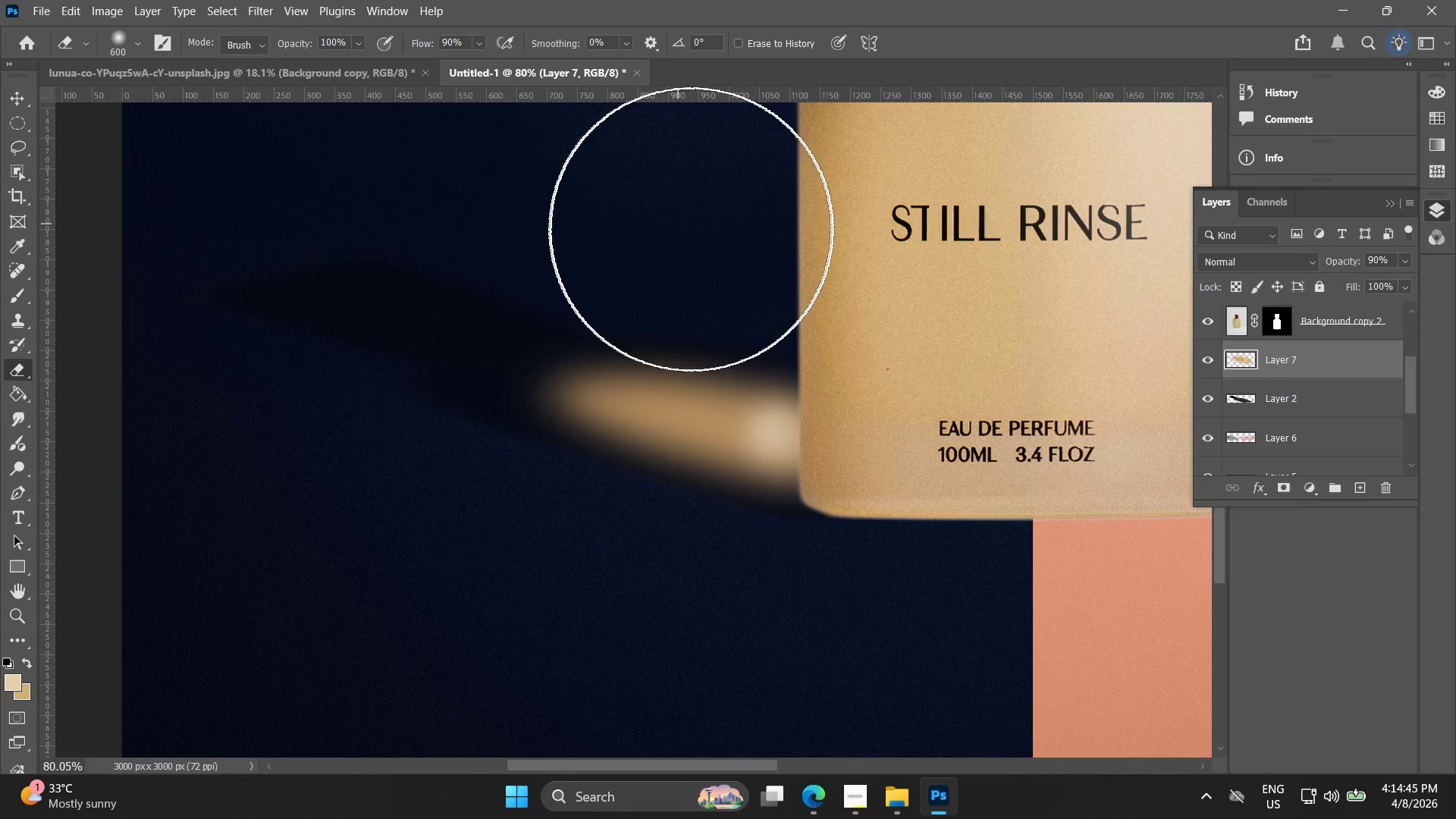 
left_click_drag(start_coordinate=[705, 233], to_coordinate=[1011, 588])
 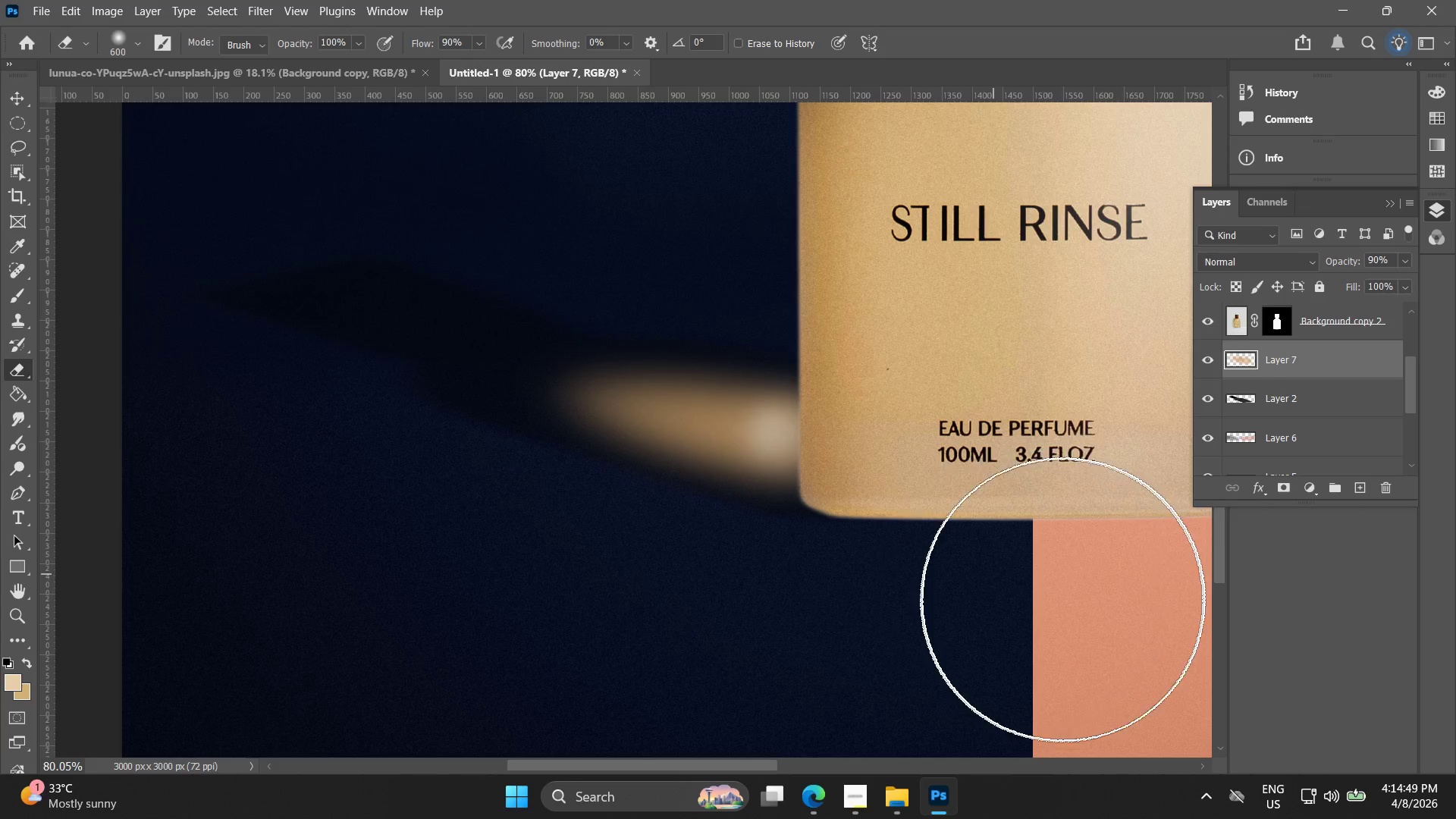 
key(Alt+AltLeft)
 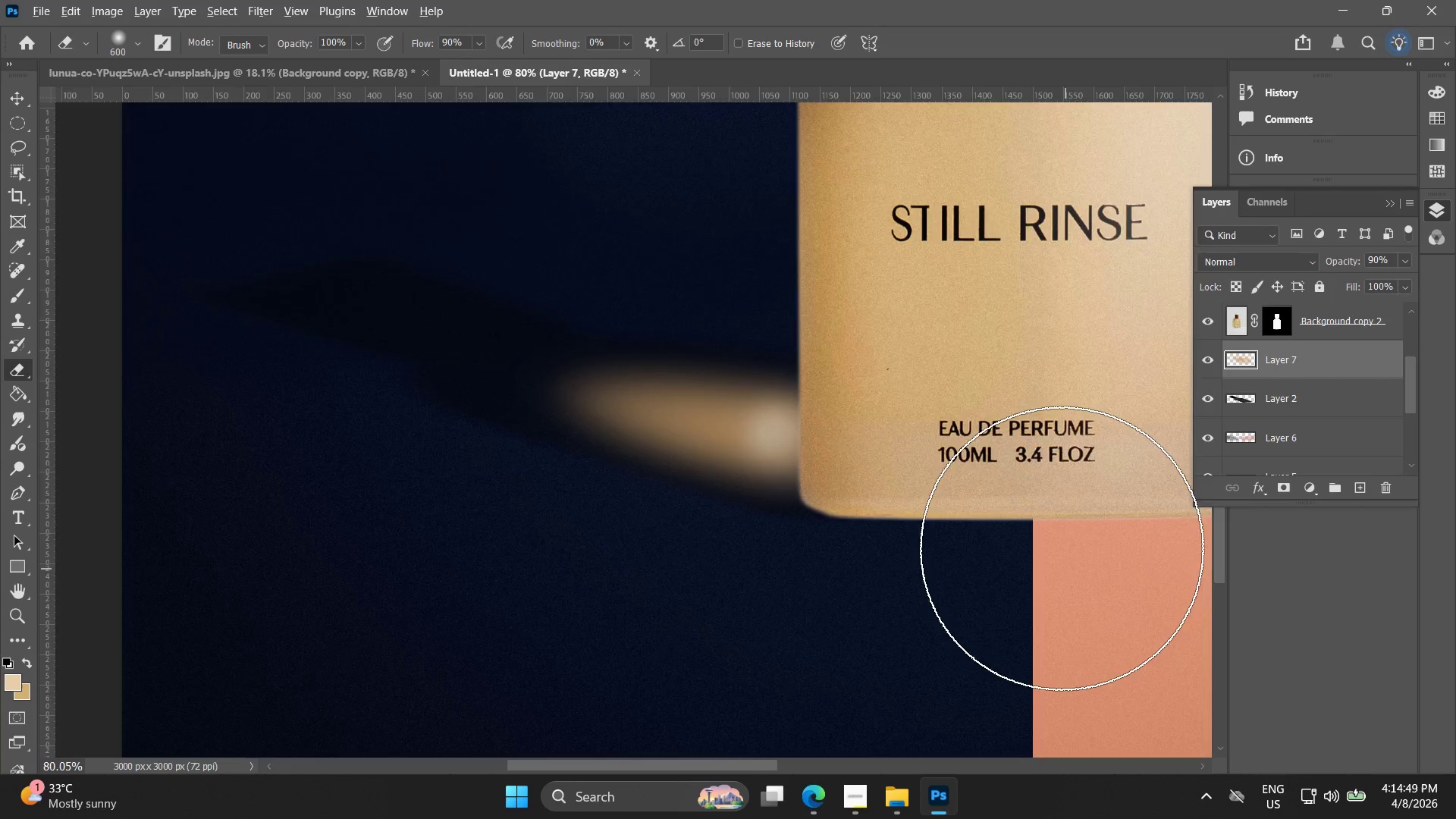 
key(Alt+AltLeft)
 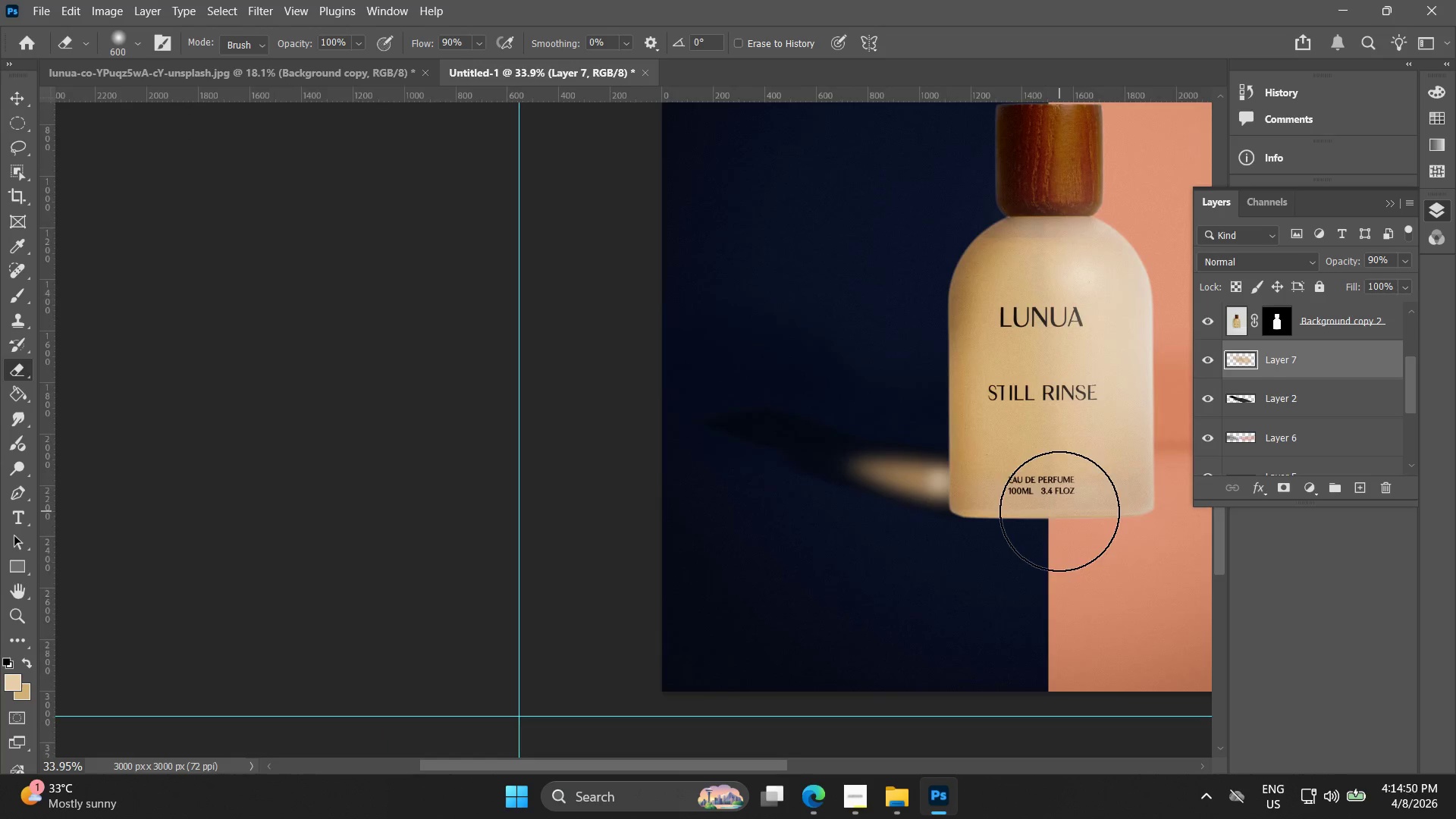 
hold_key(key=Space, duration=0.8)
 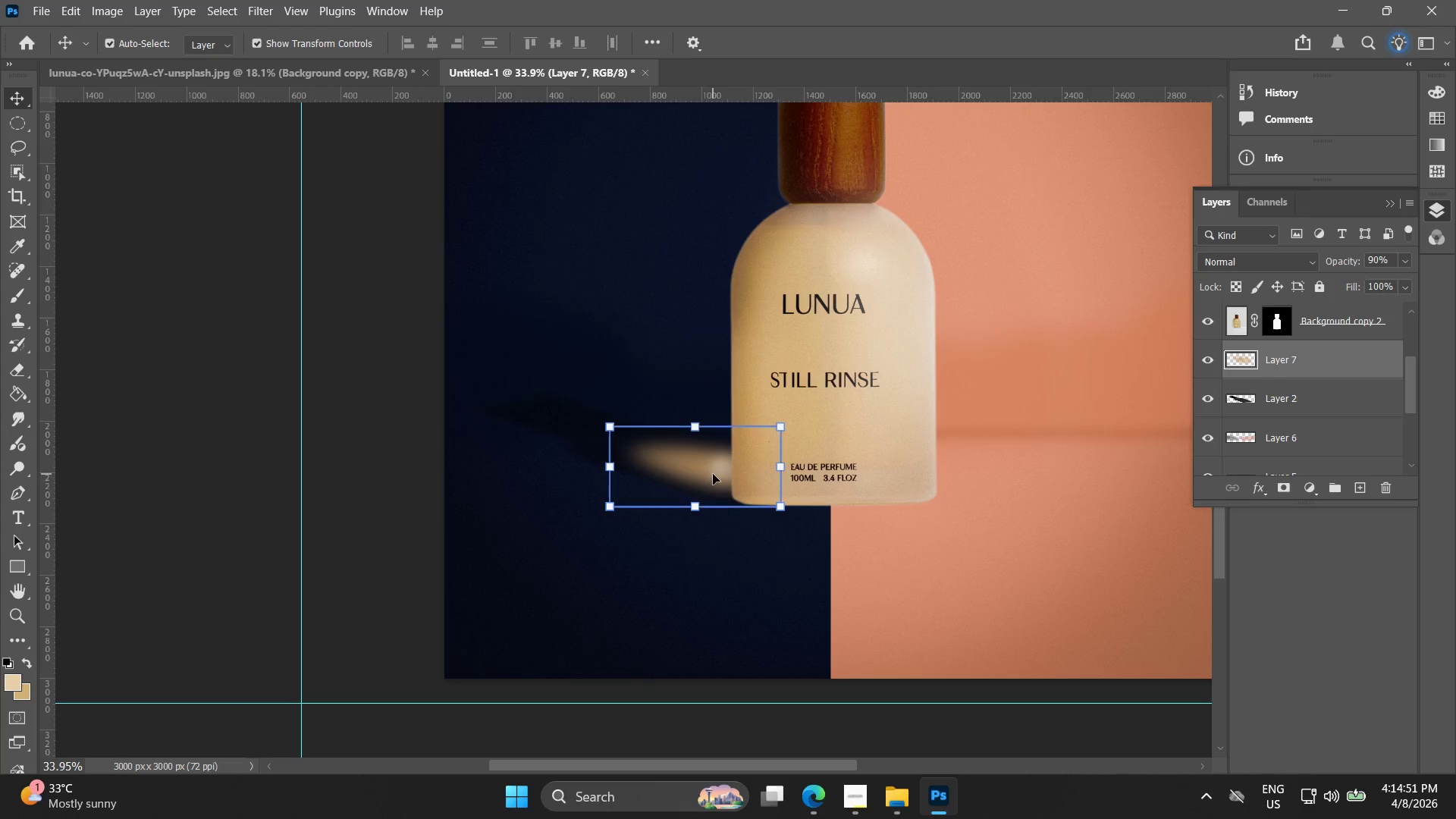 
left_click_drag(start_coordinate=[1135, 534], to_coordinate=[918, 521])
 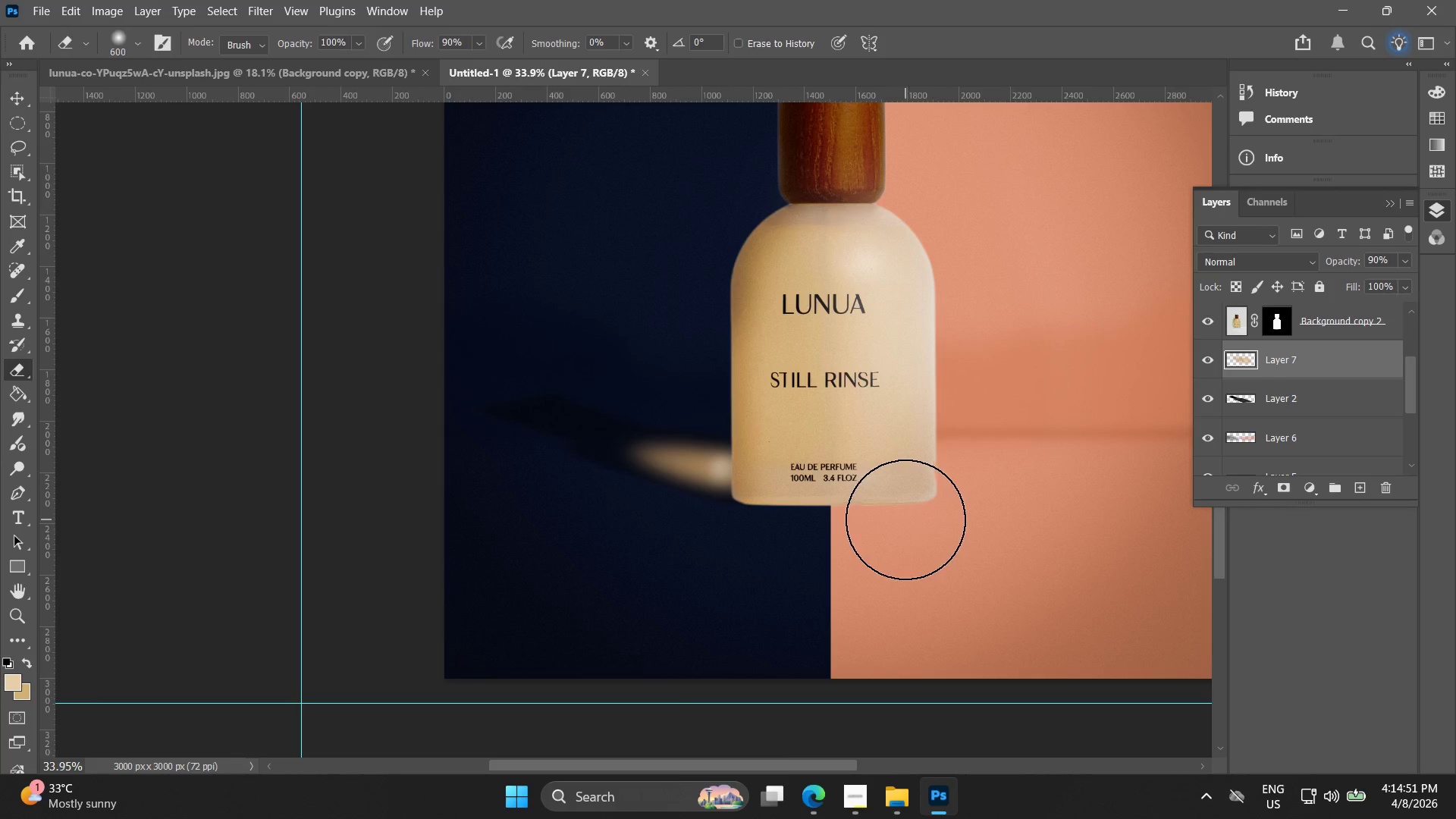 
scroll: coordinate [1059, 511], scroll_direction: down, amount: 9.0
 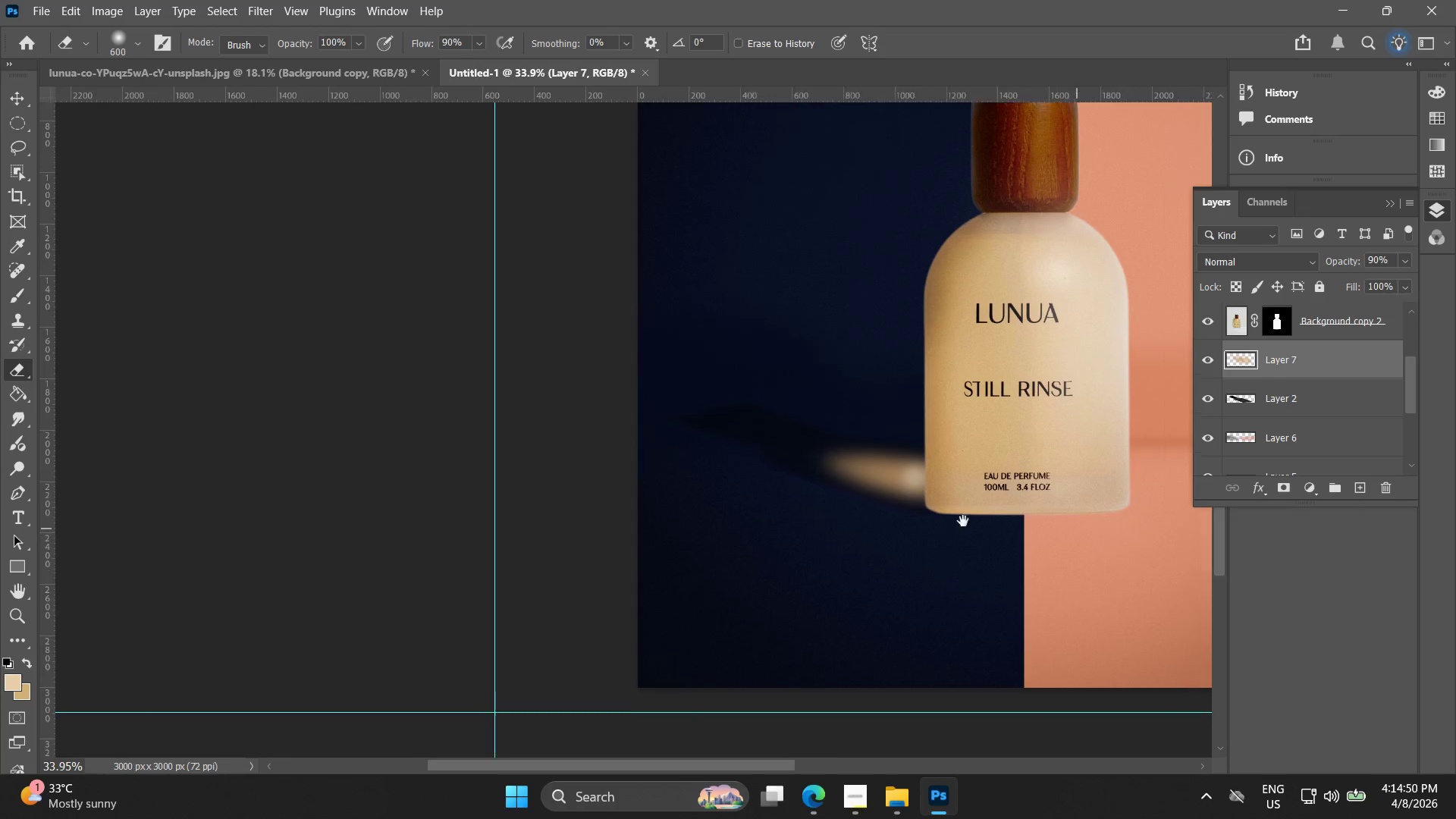 
key(V)
 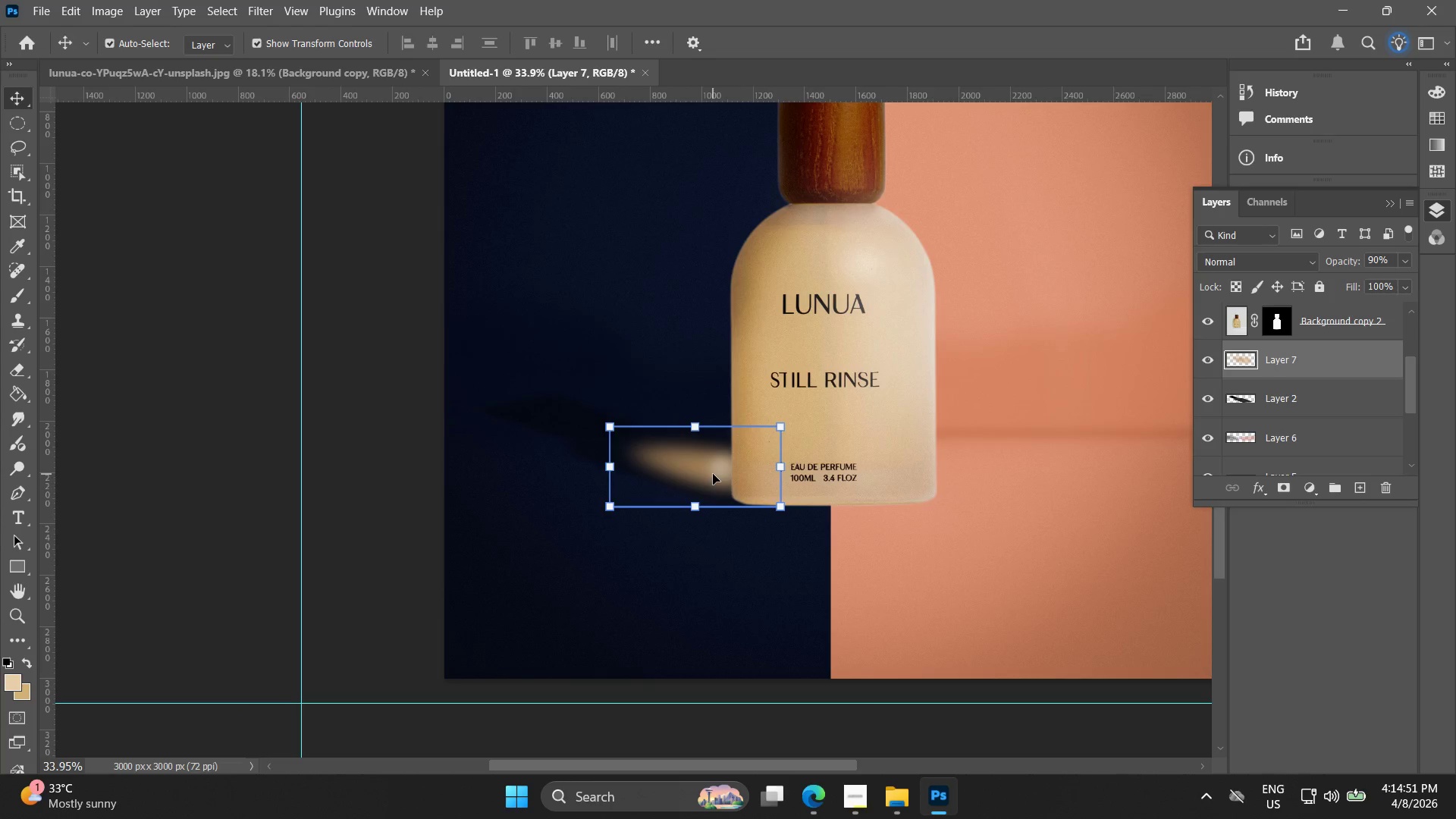 
key(Alt+AltLeft)
 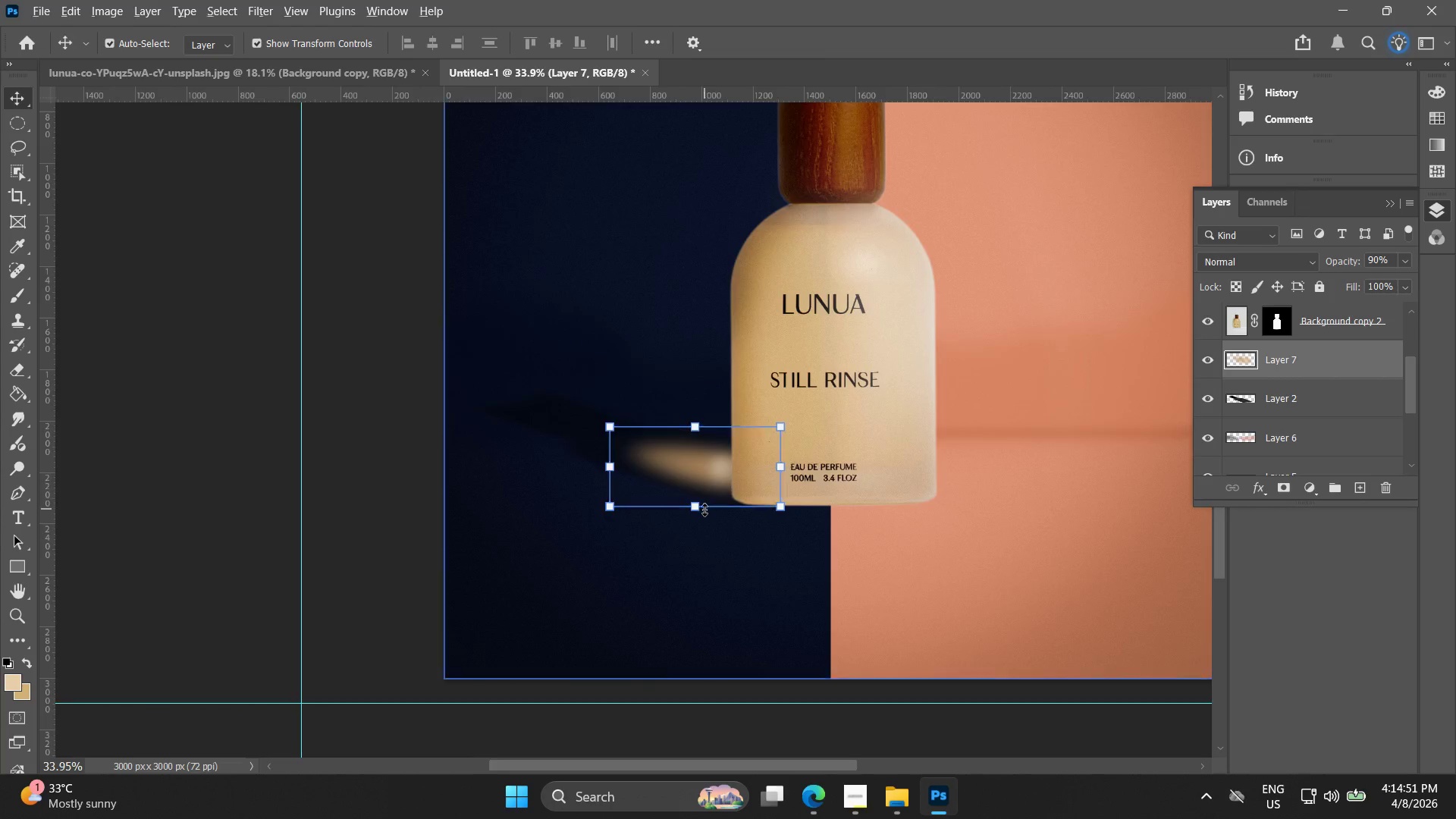 
scroll: coordinate [704, 512], scroll_direction: up, amount: 3.0
 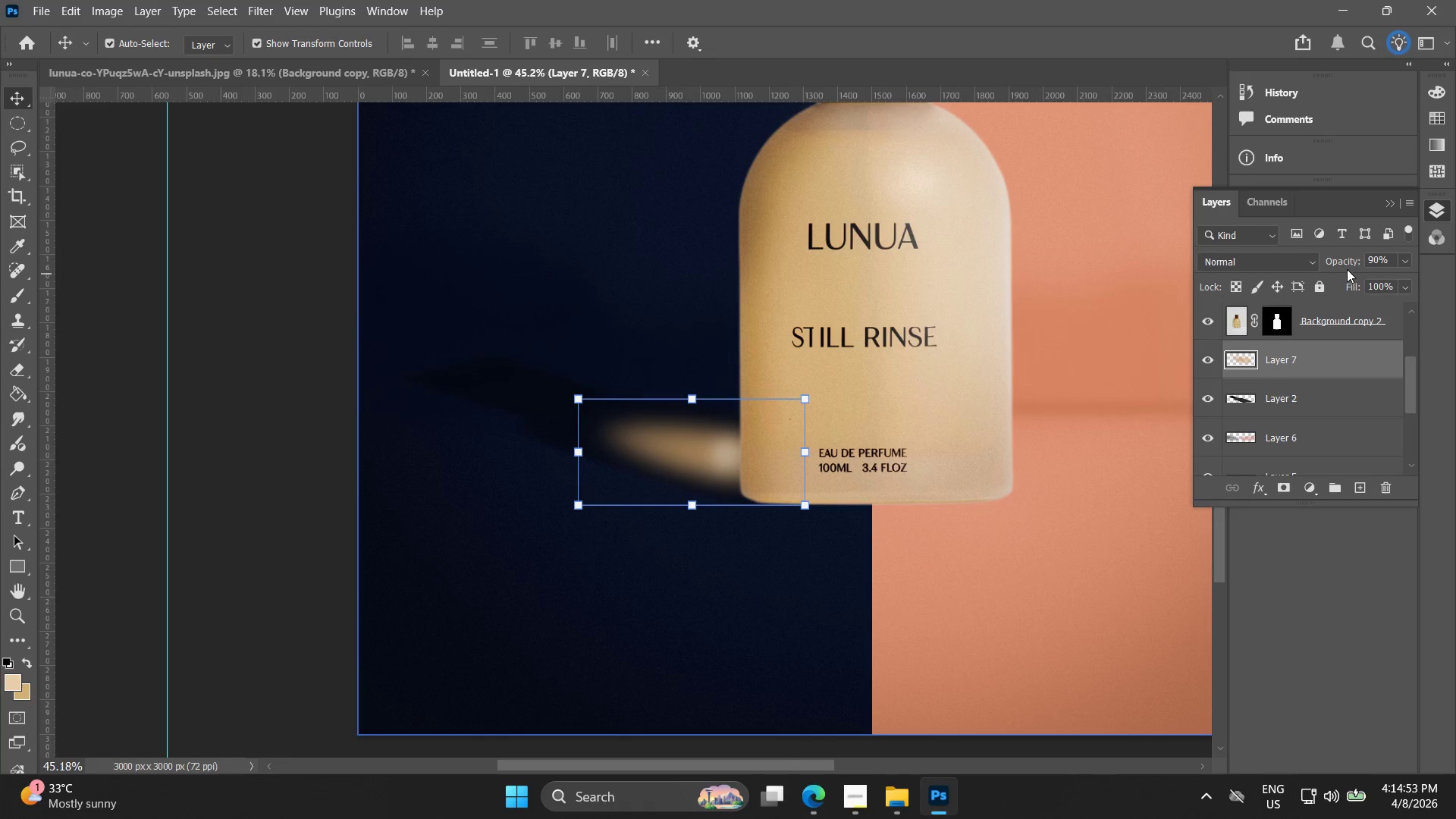 
left_click_drag(start_coordinate=[1343, 260], to_coordinate=[1327, 262])
 